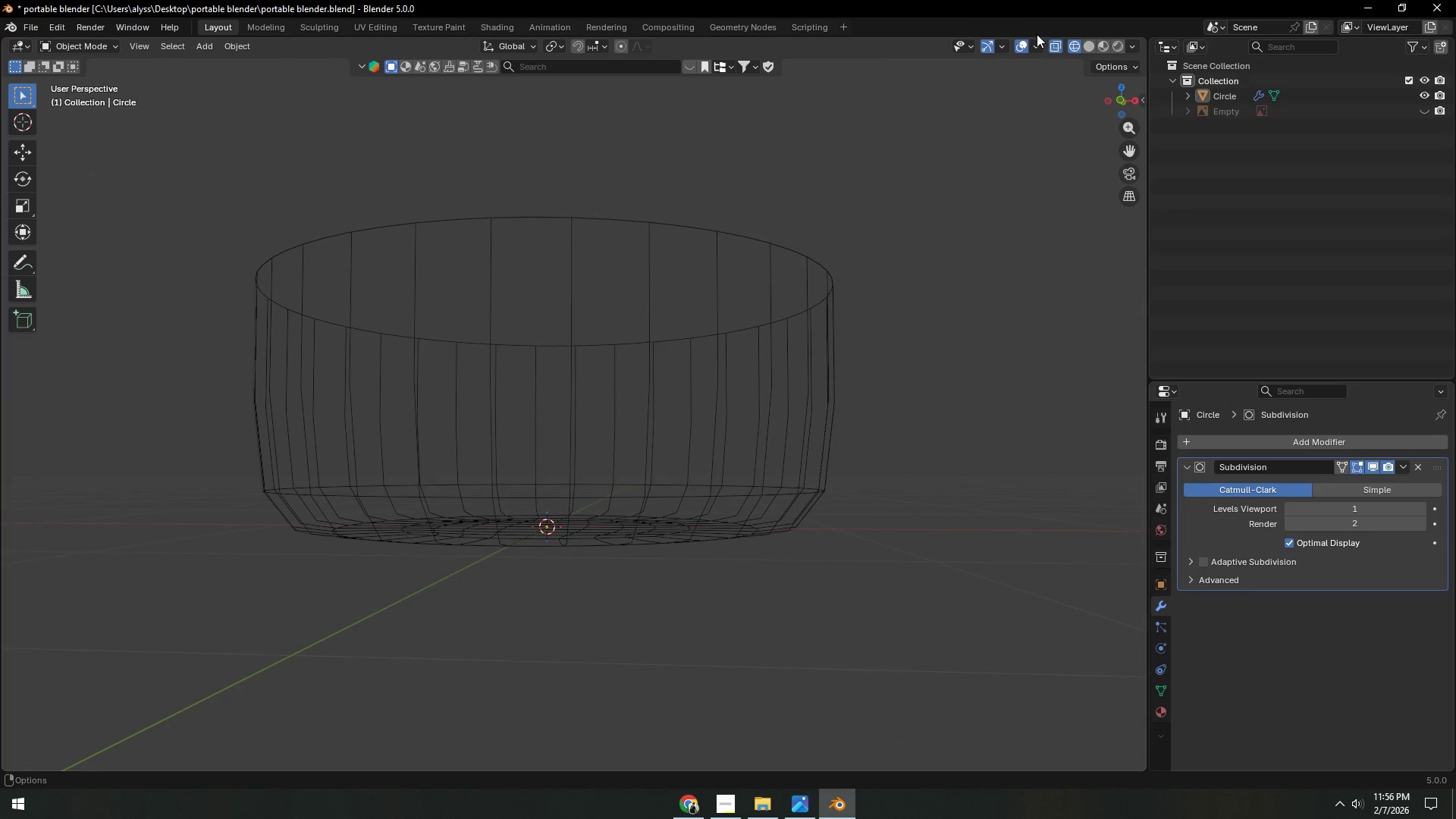 
left_click([1037, 43])
 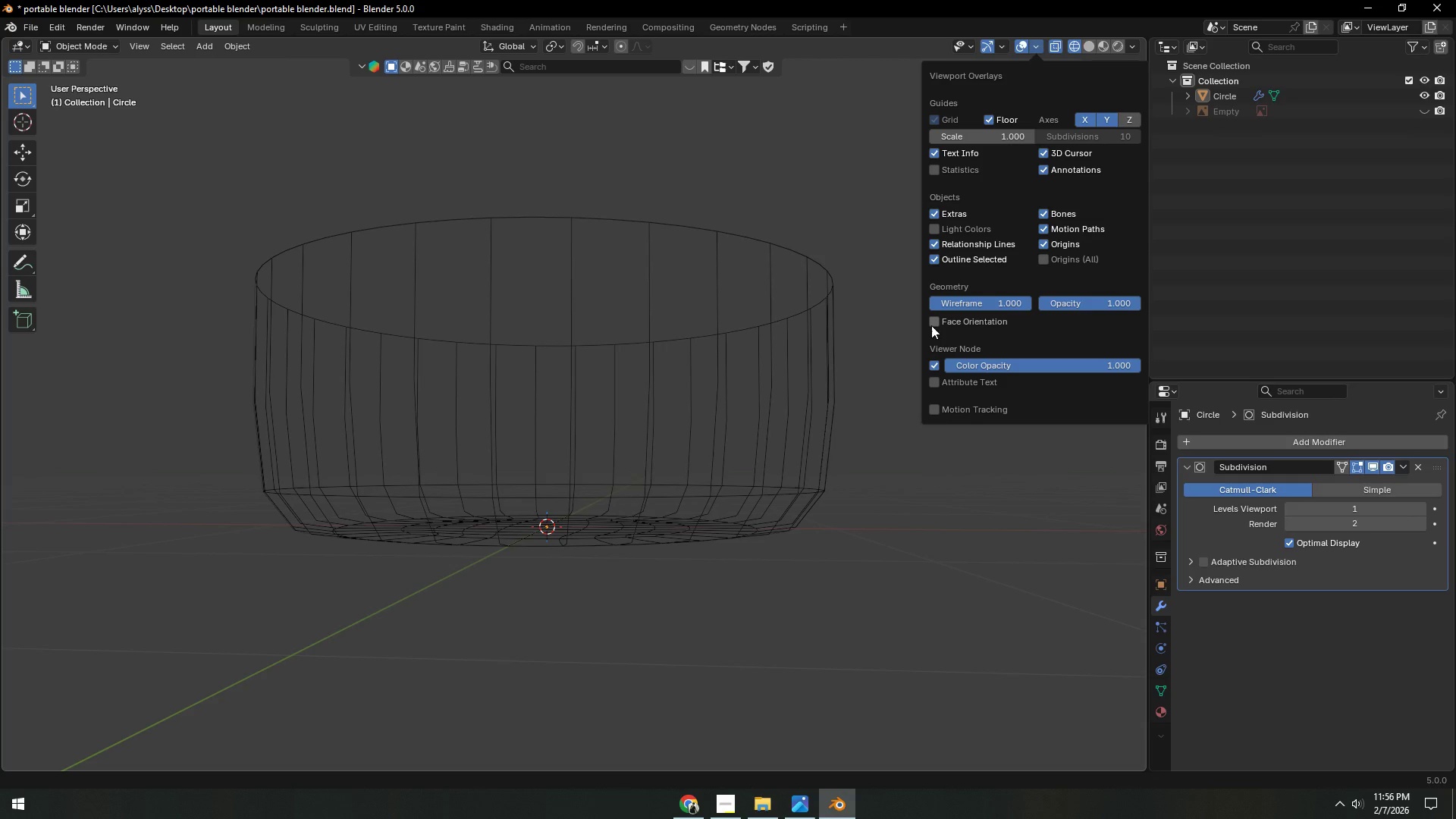 
left_click([941, 325])
 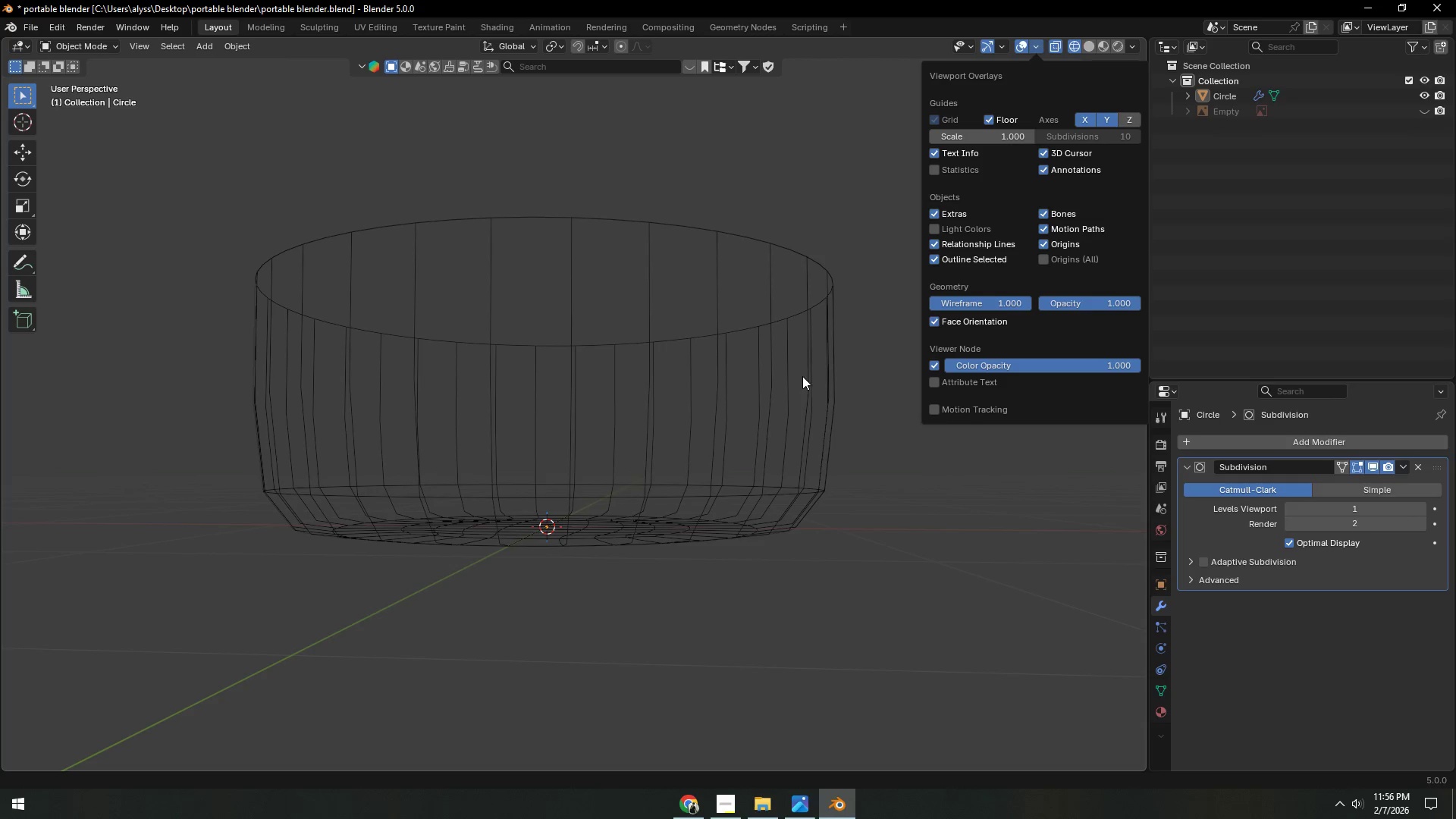 
key(Z)
 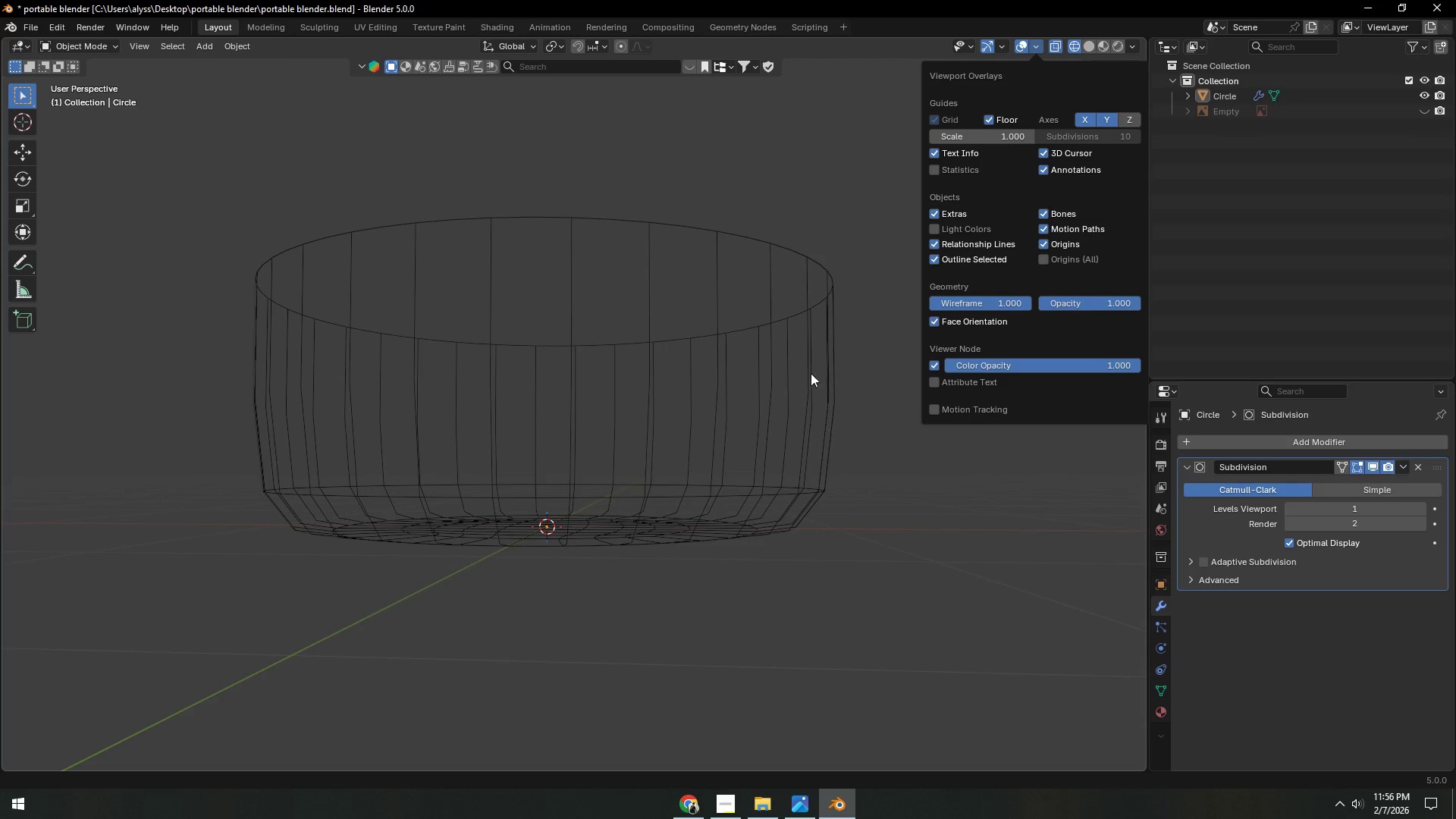 
left_click([865, 371])
 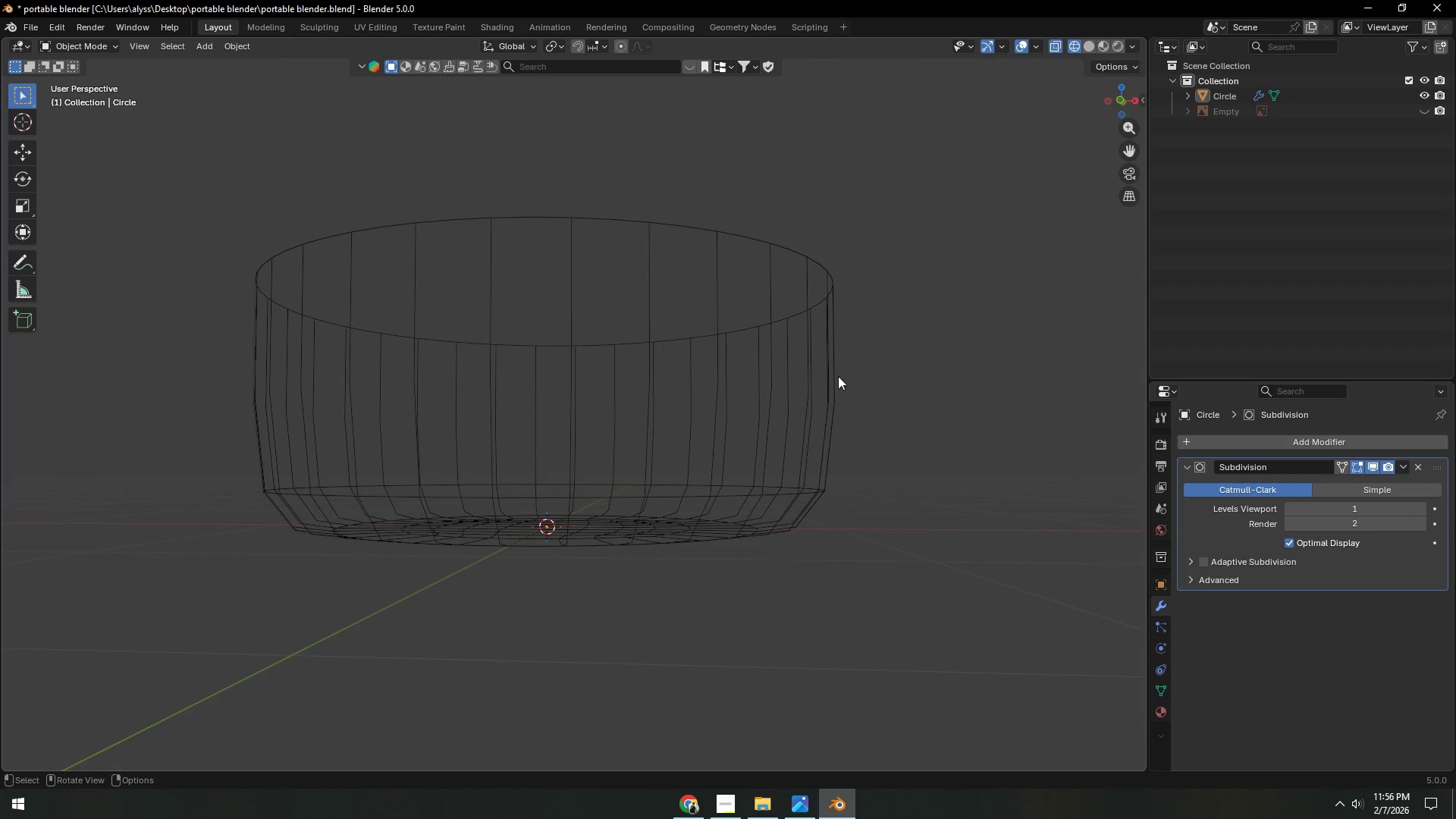 
key(Z)
 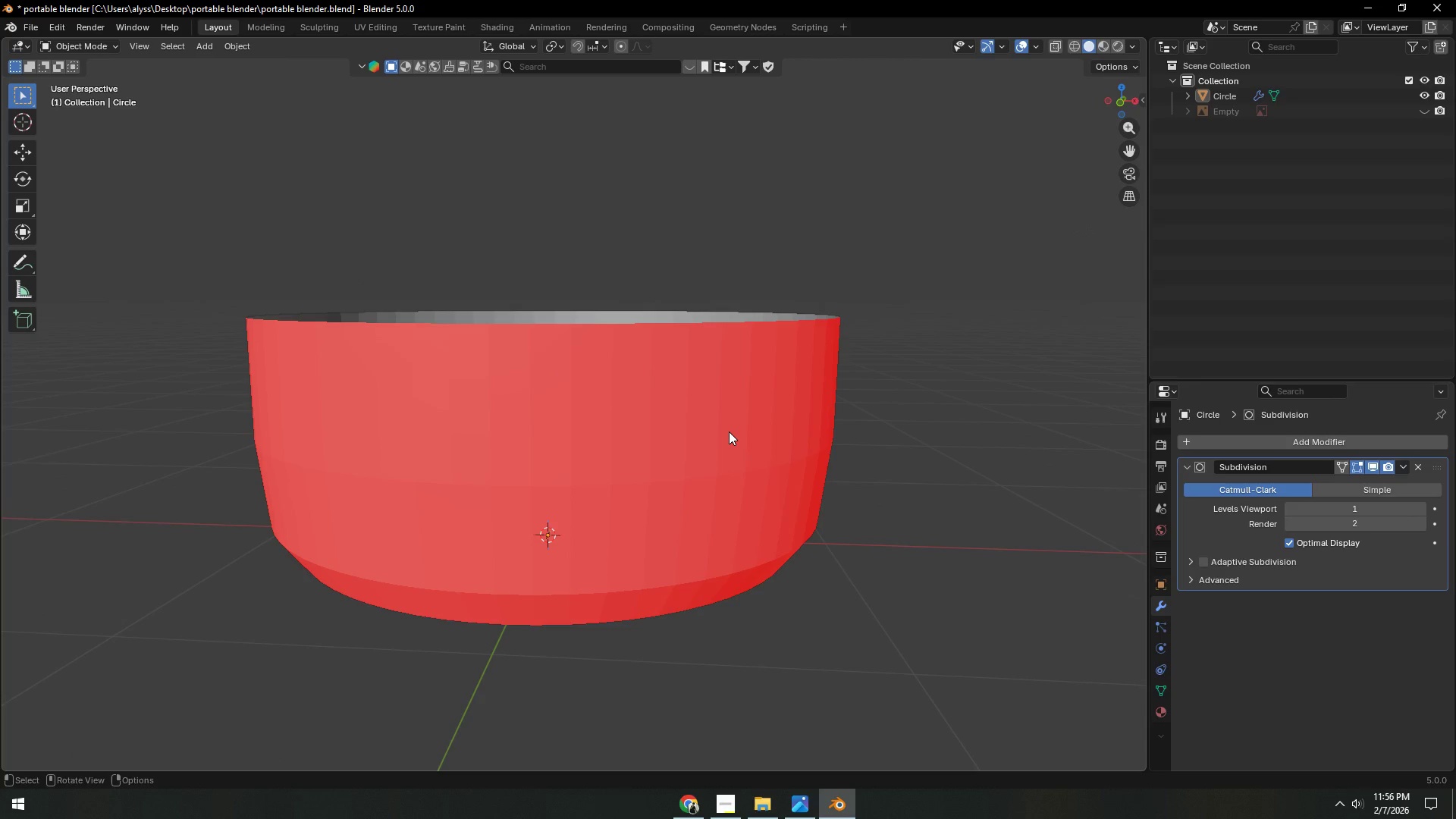 
key(Tab)
 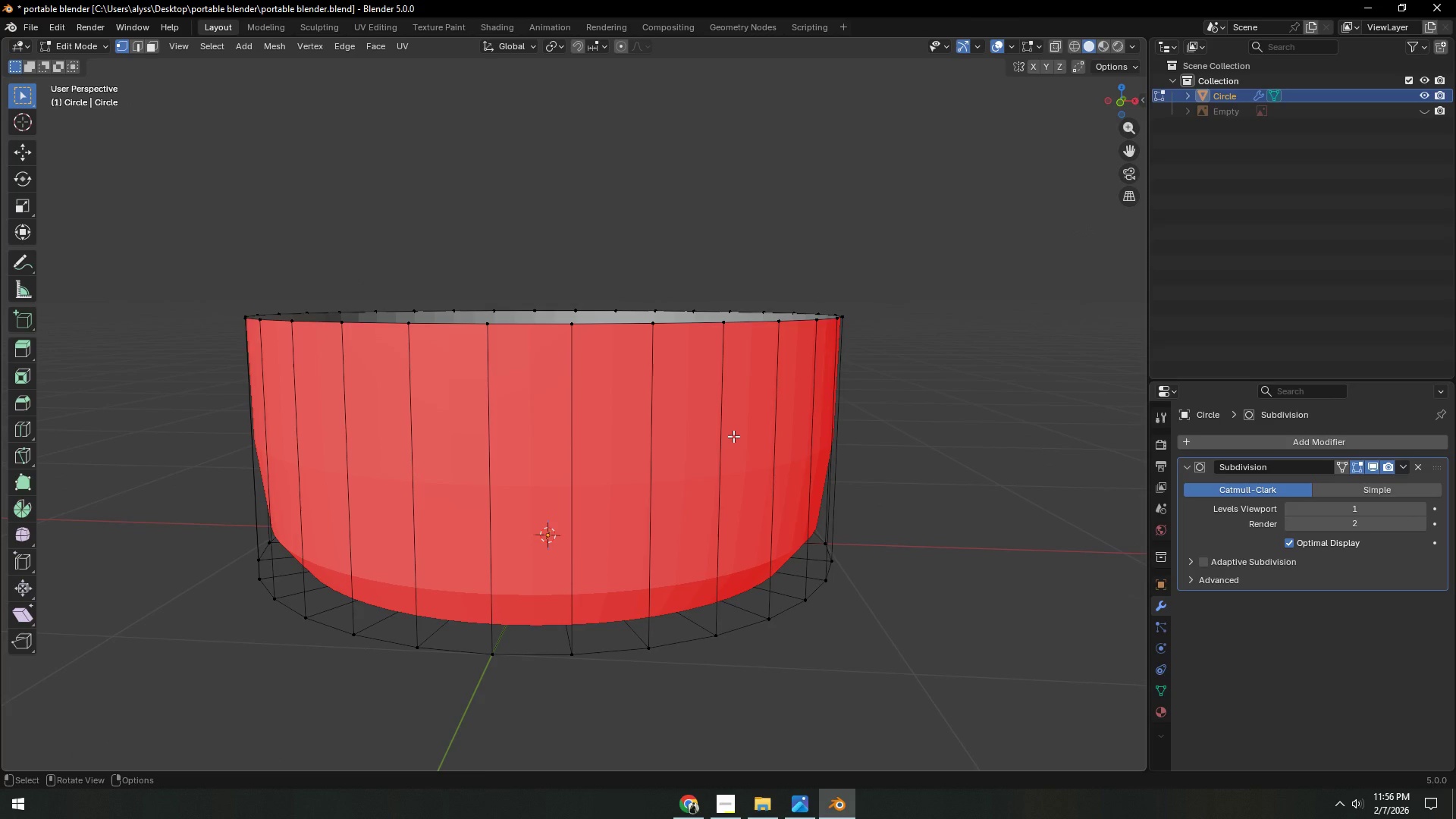 
key(A)
 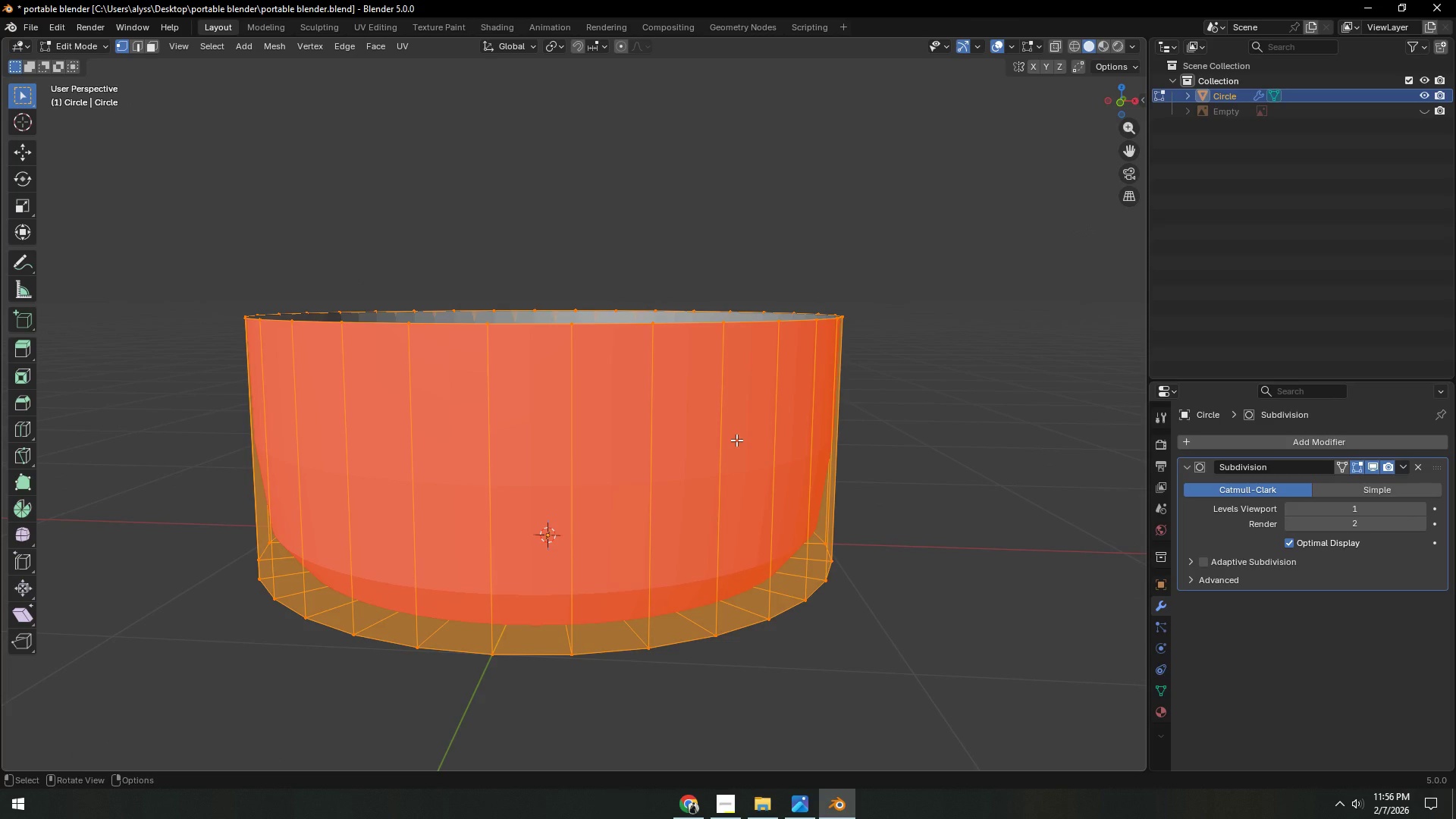 
key(Shift+N)
 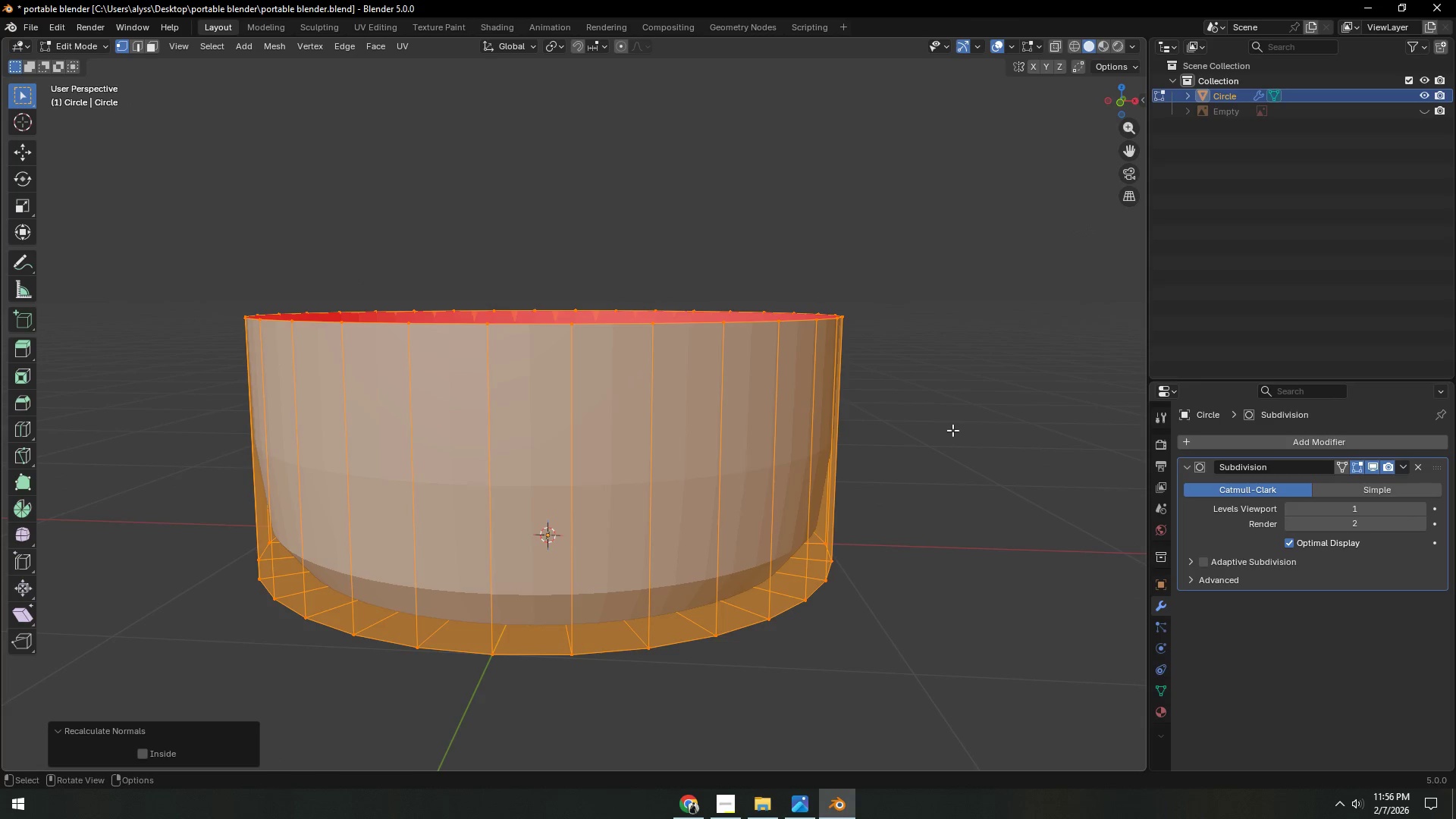 
left_click([952, 430])
 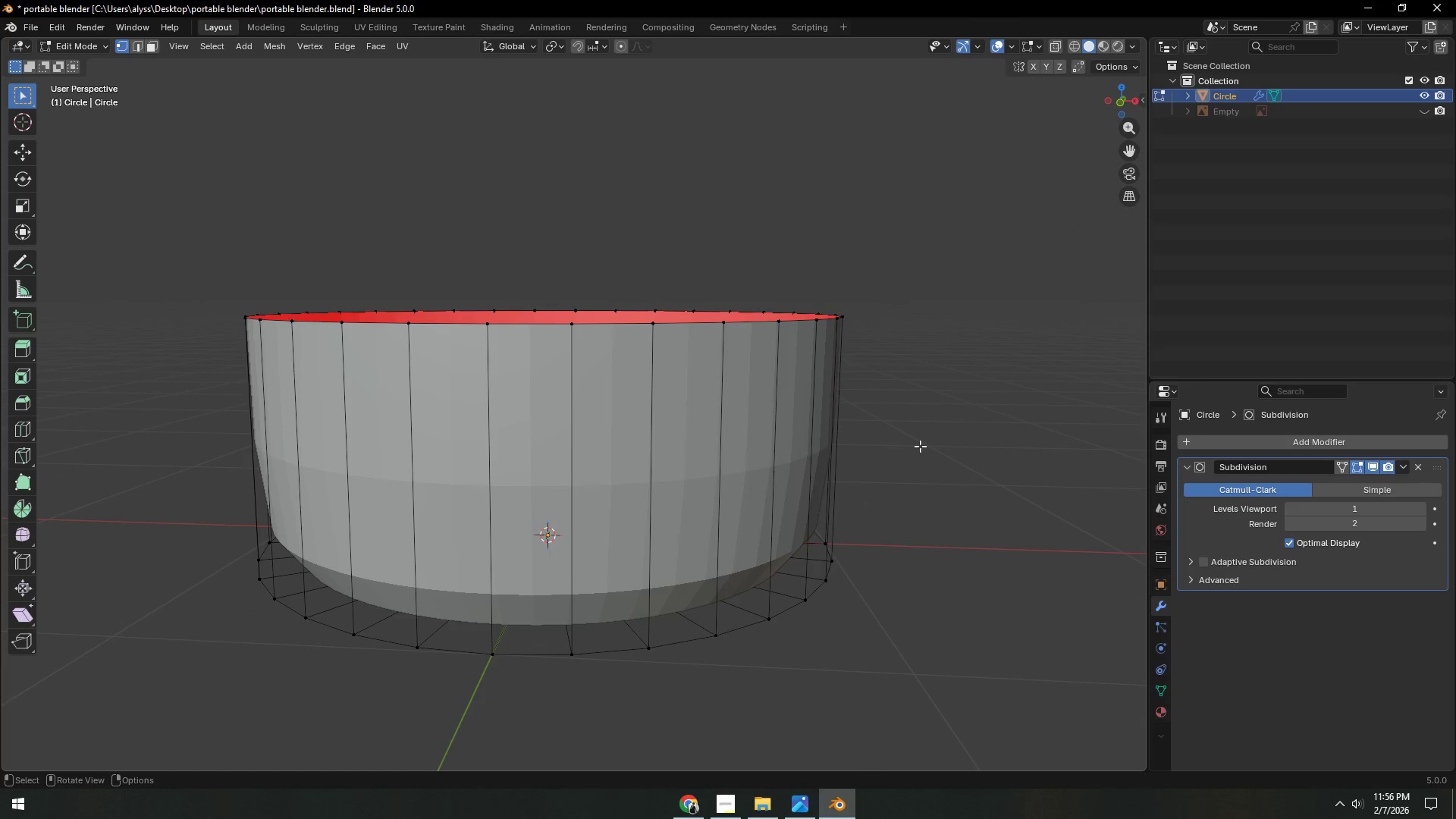 
key(Tab)
 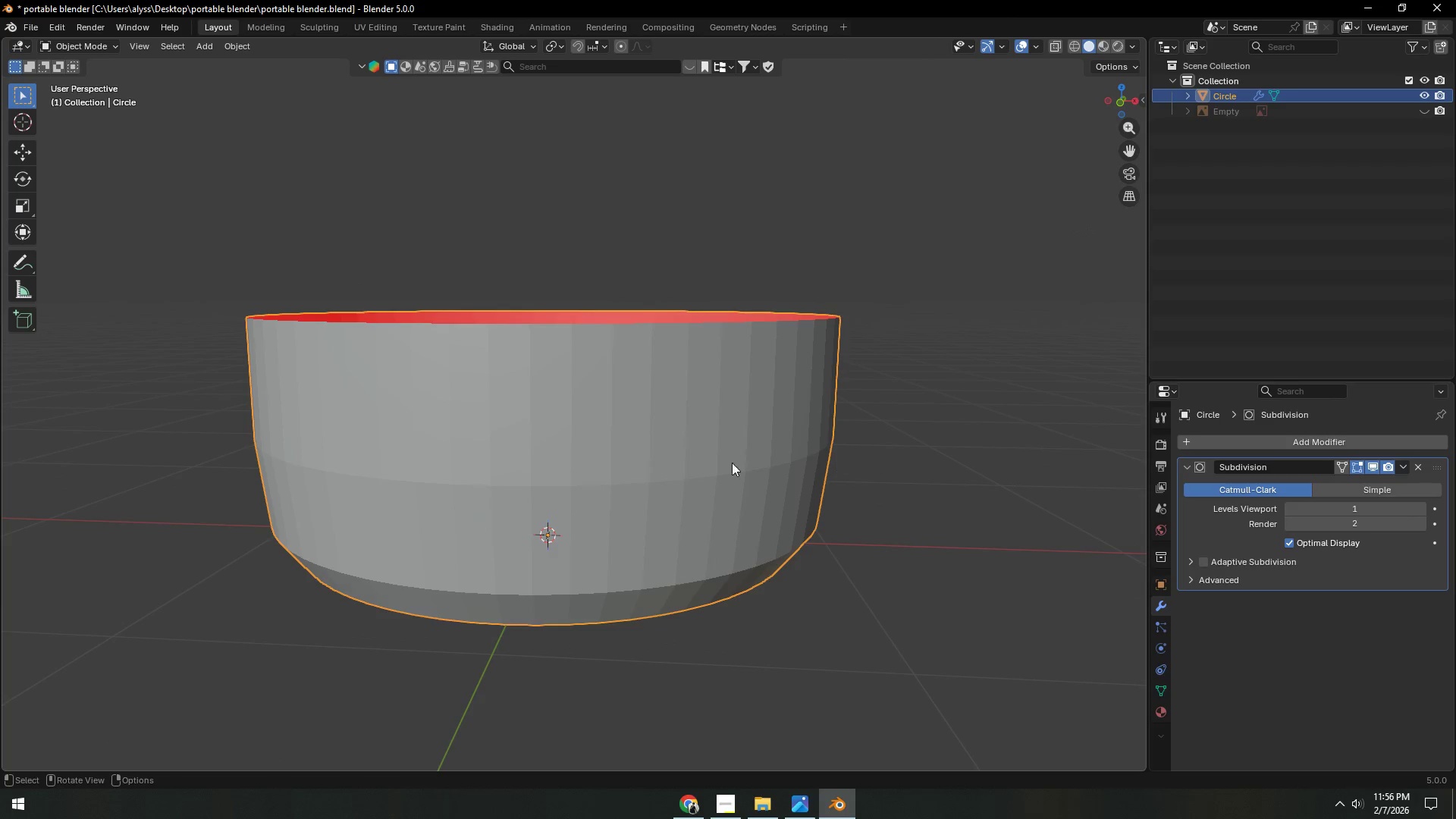 
left_click([716, 463])
 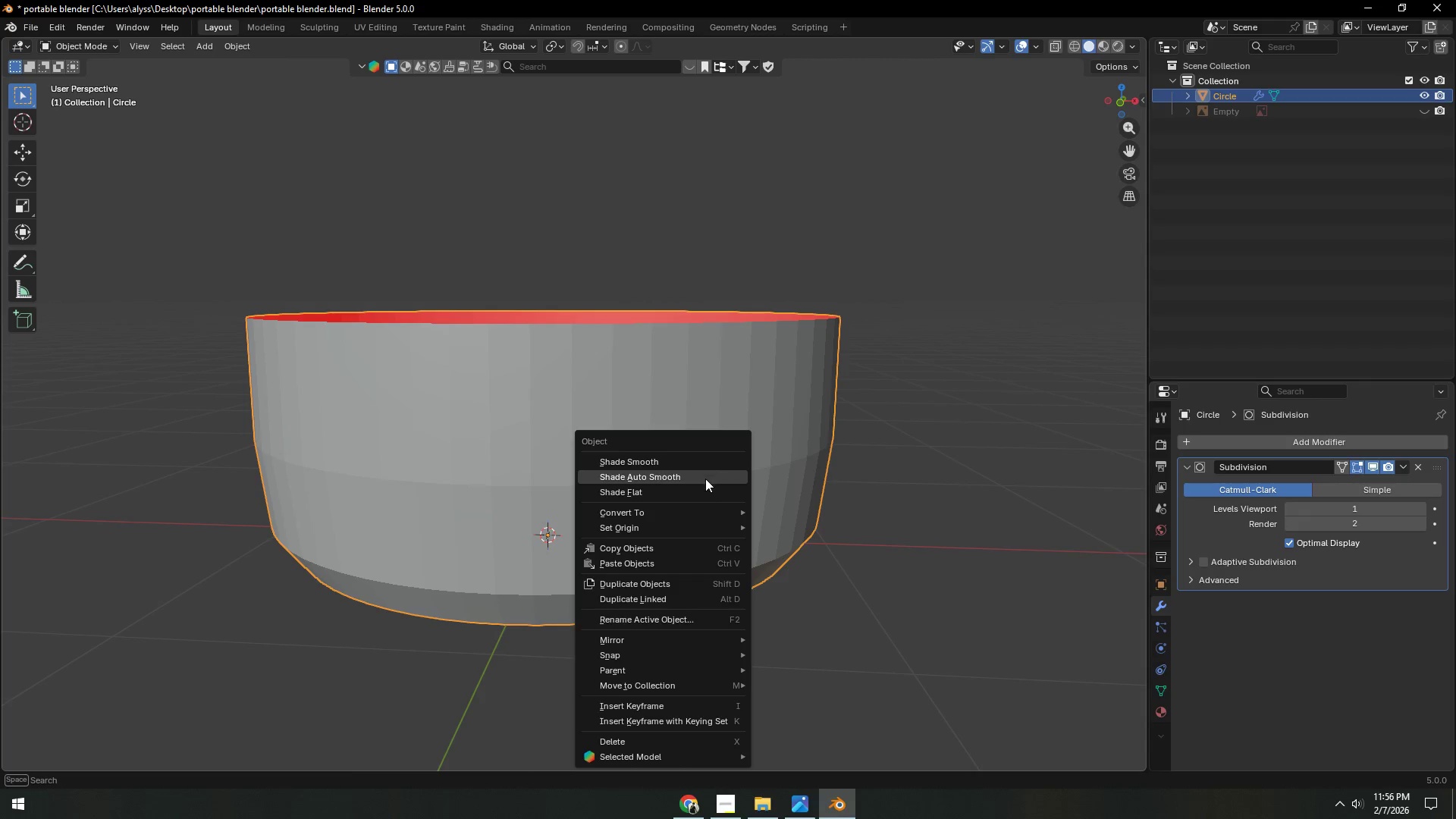 
left_click([705, 479])
 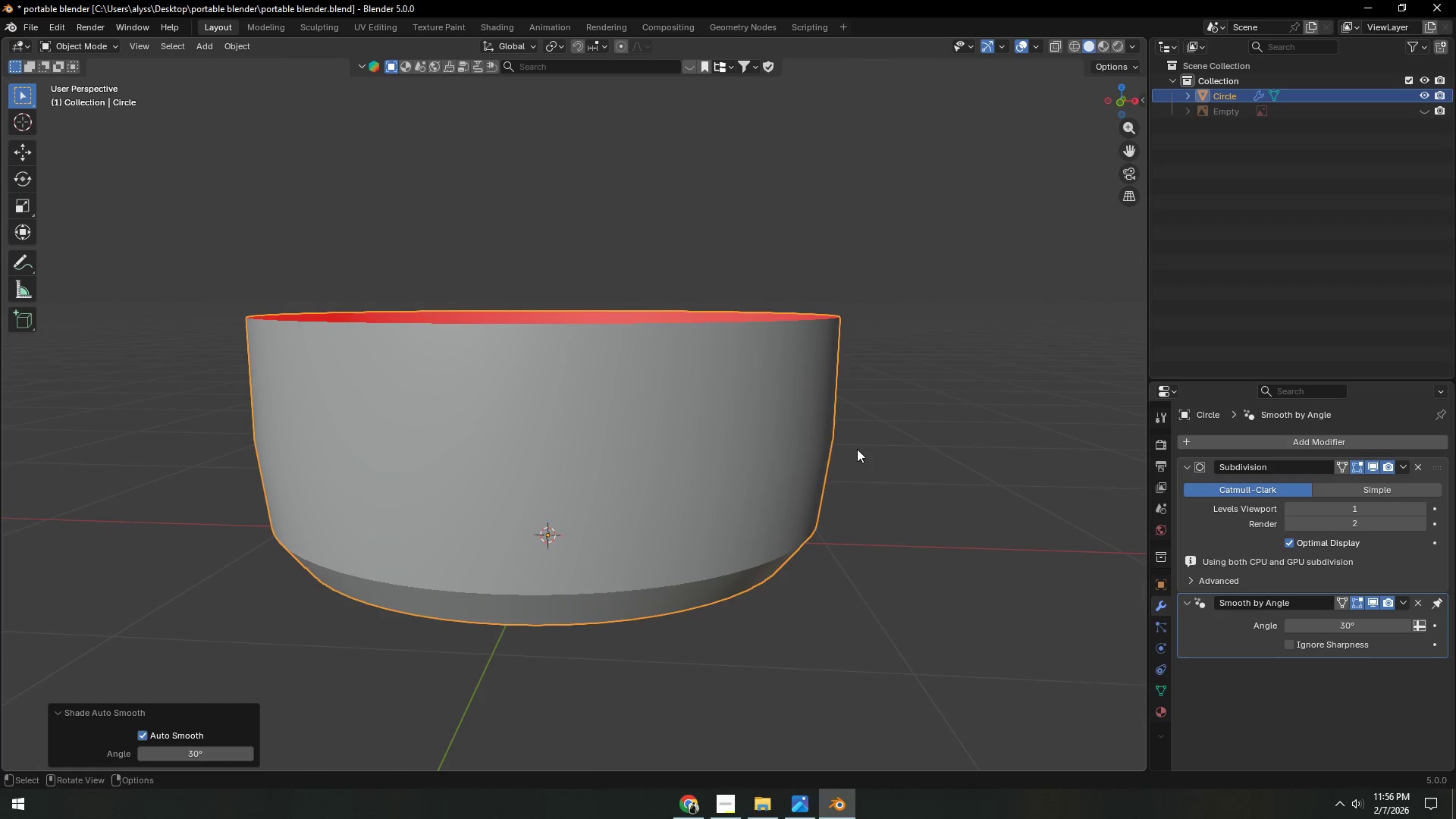 
left_click([996, 433])
 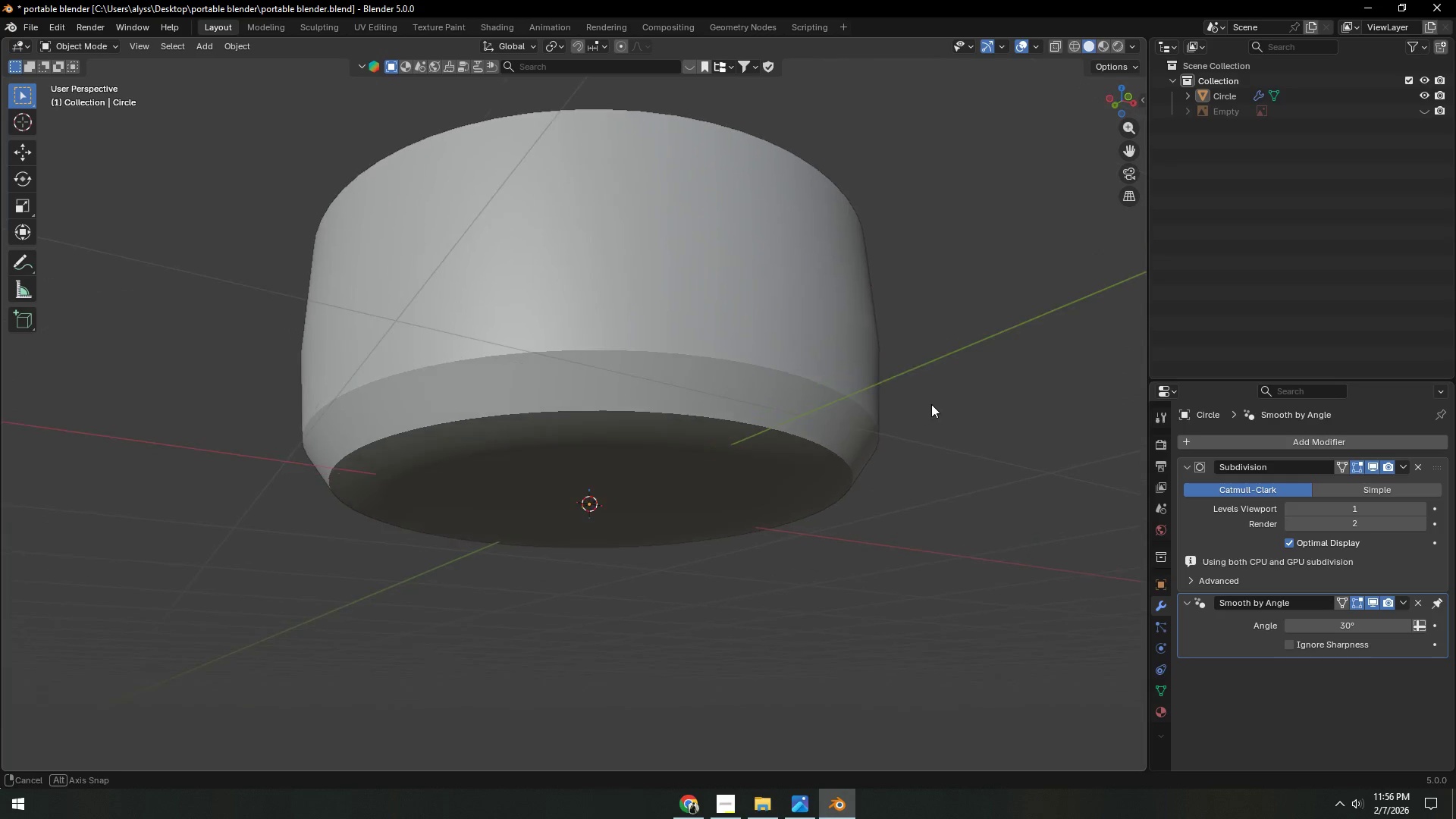 
left_click([842, 430])
 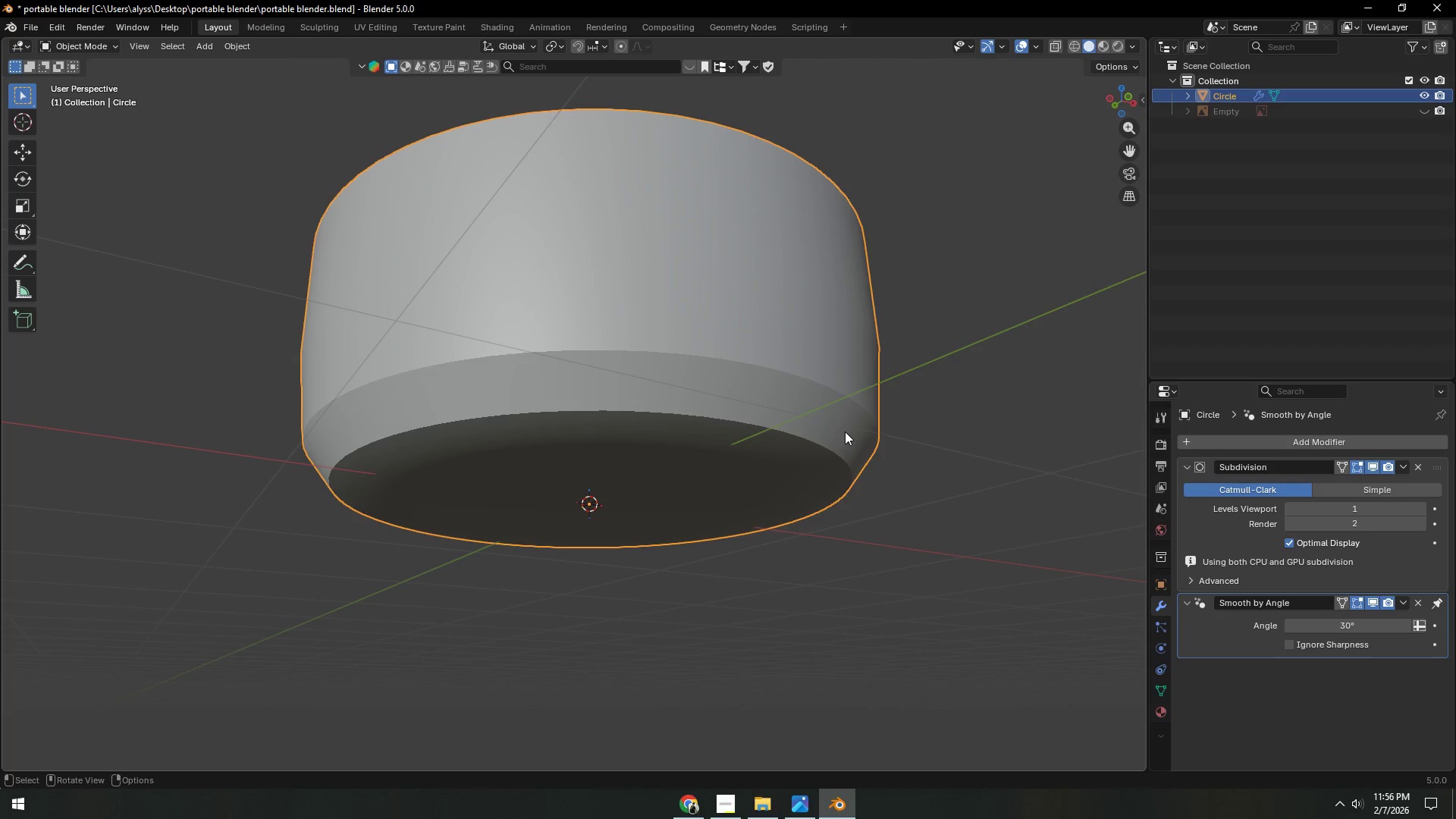 
key(Tab)
 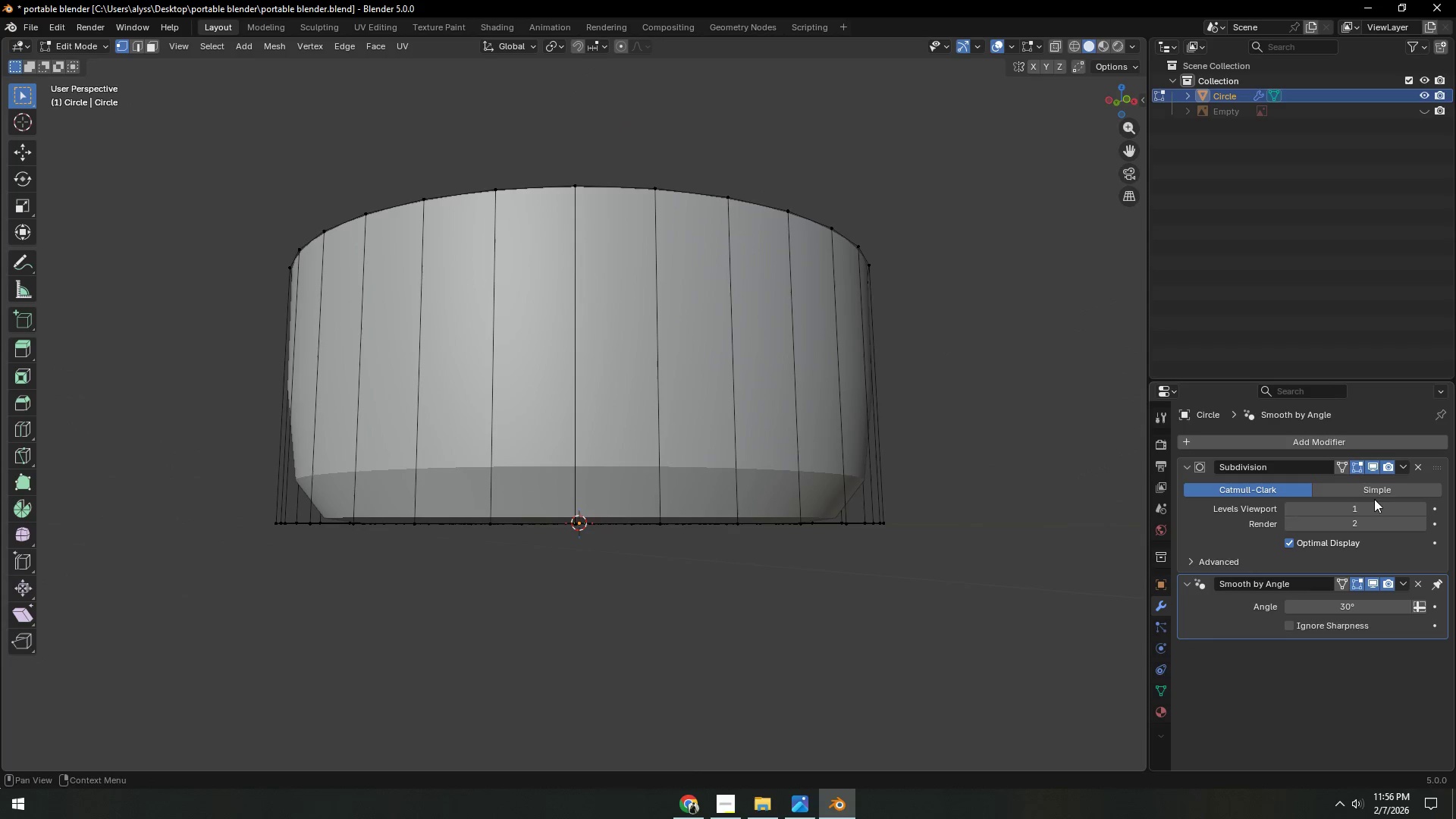 
left_click([1425, 509])
 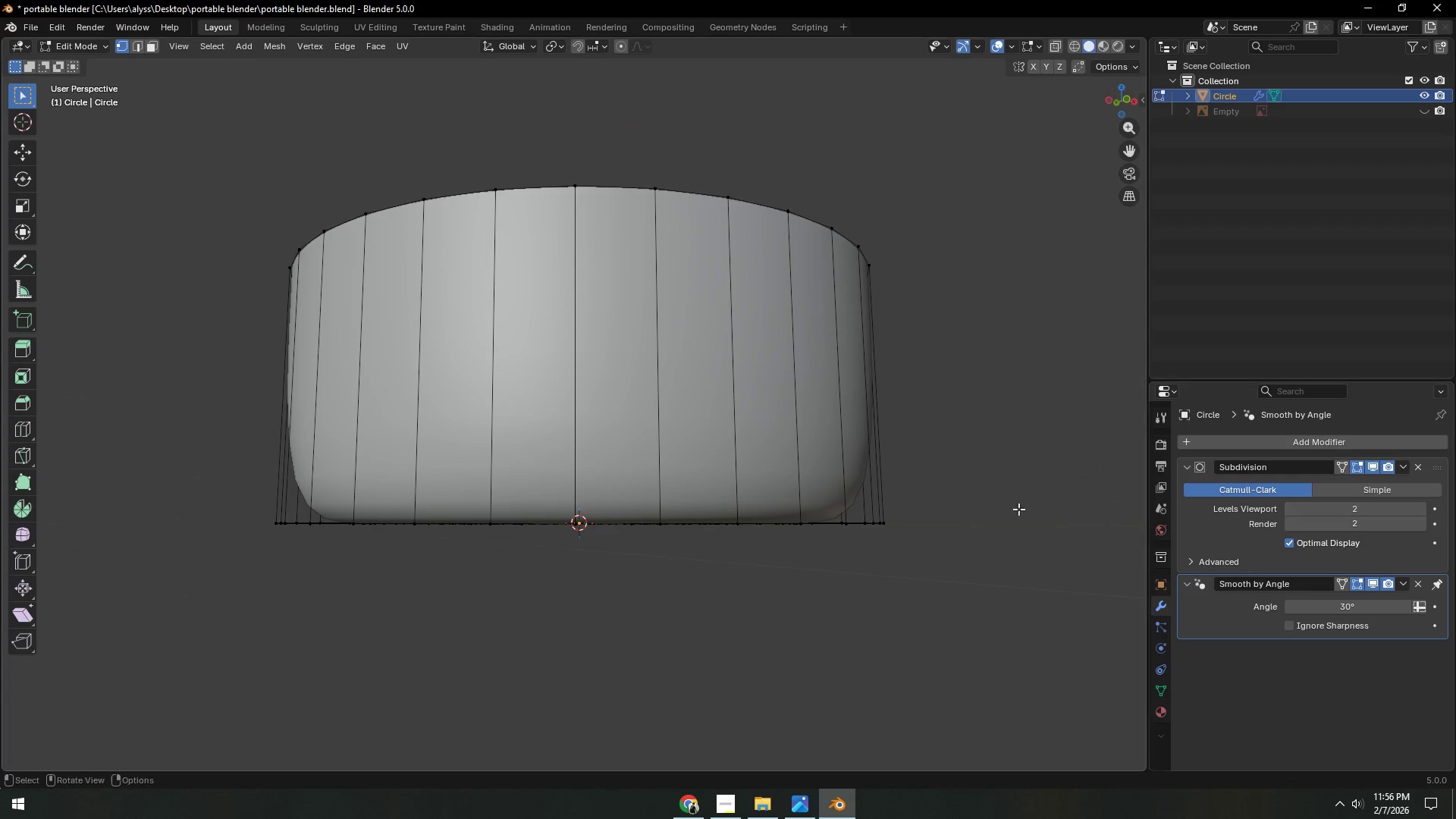 
left_click([1015, 507])
 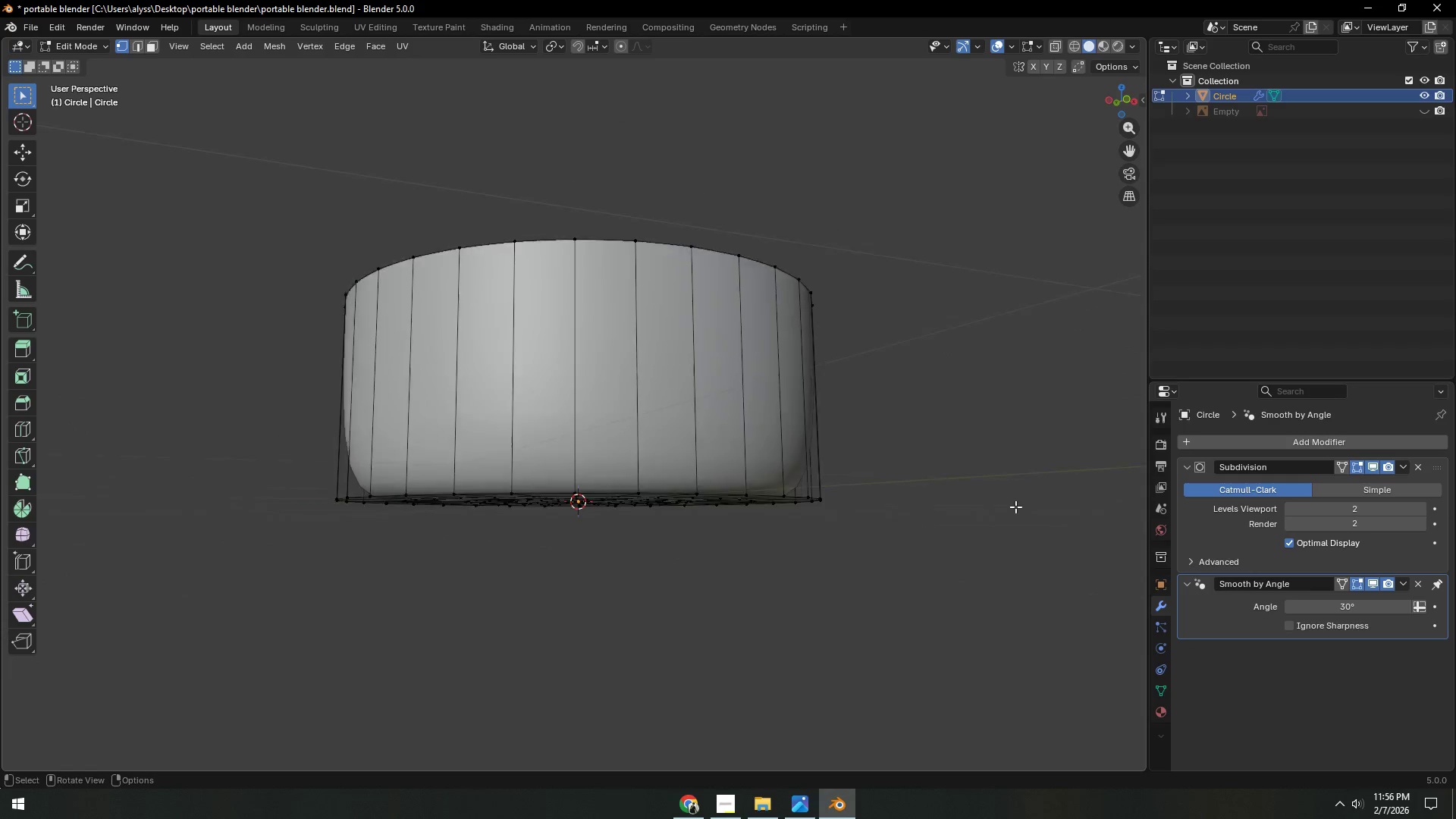 
scroll: coordinate [1015, 507], scroll_direction: down, amount: 2.0
 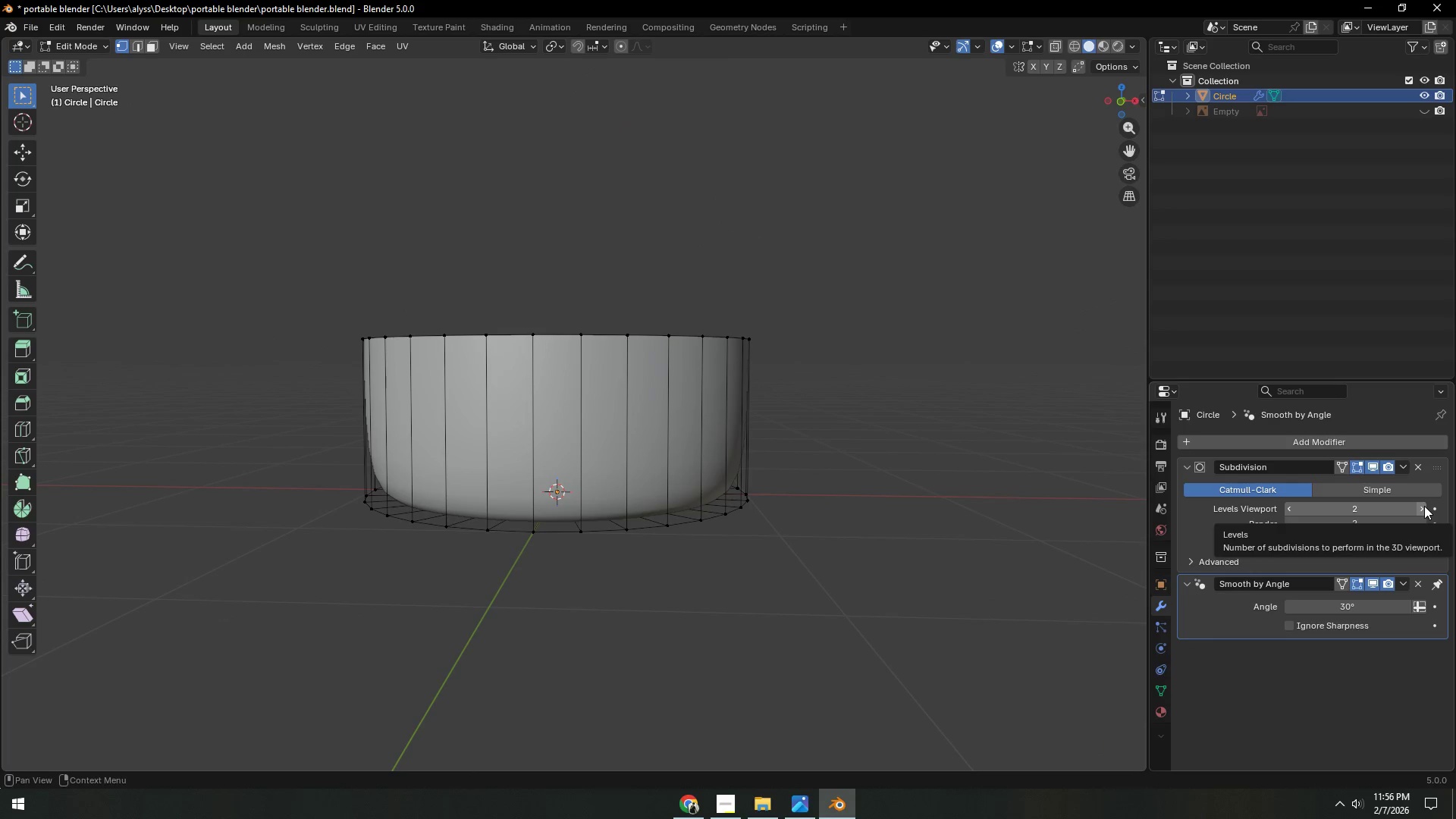 
left_click([1424, 506])
 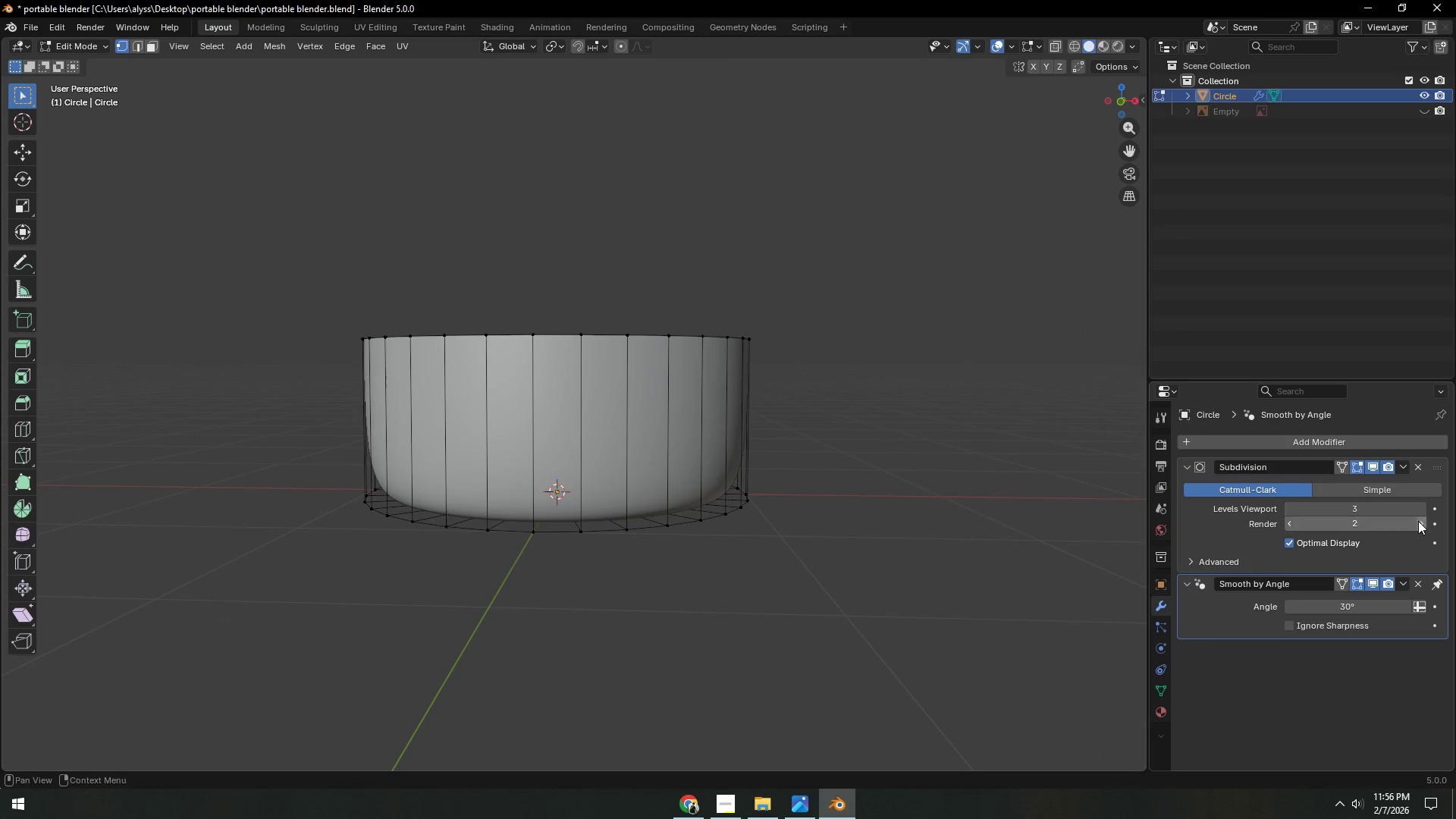 
left_click([1419, 523])
 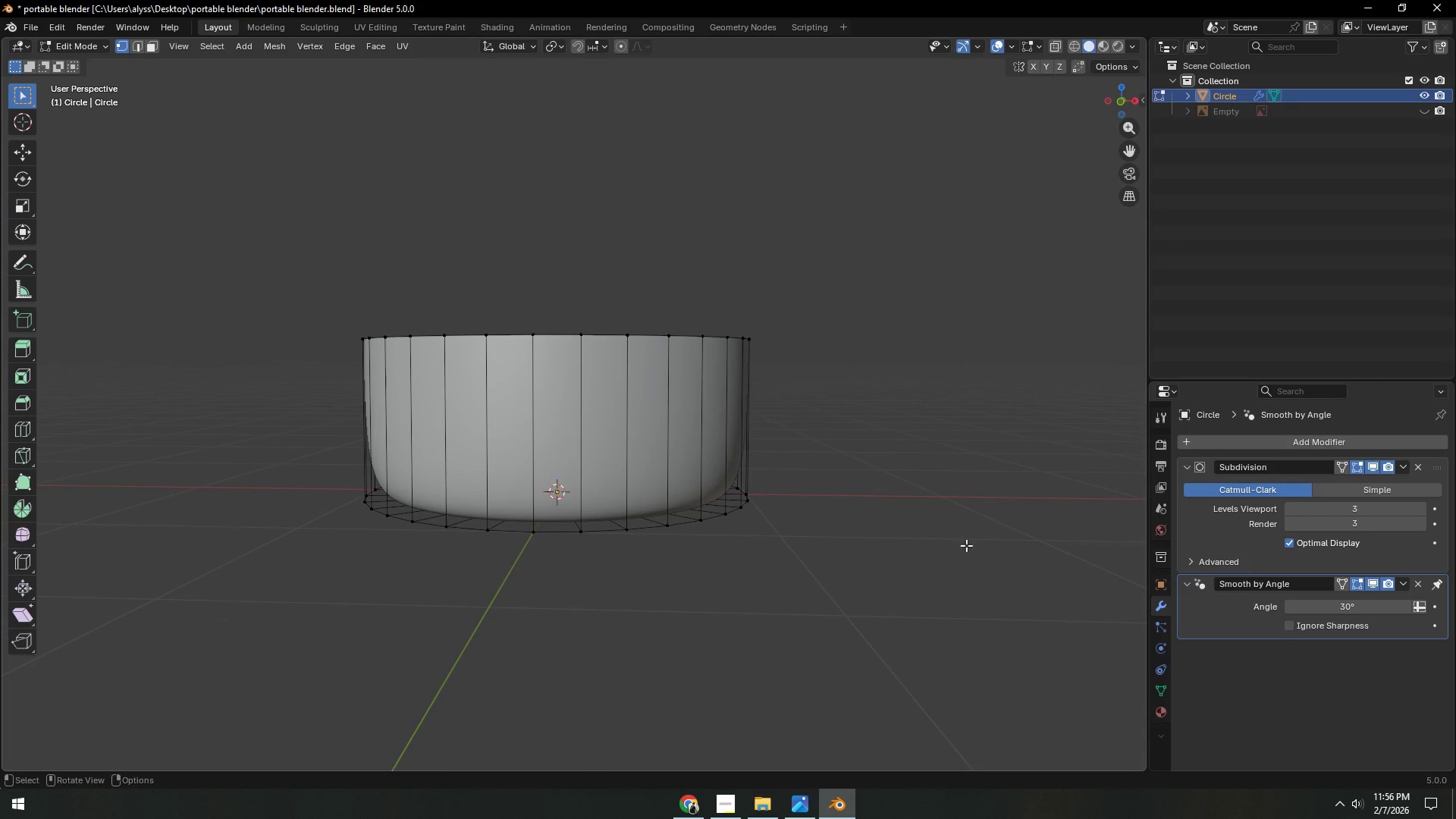 
left_click([967, 544])
 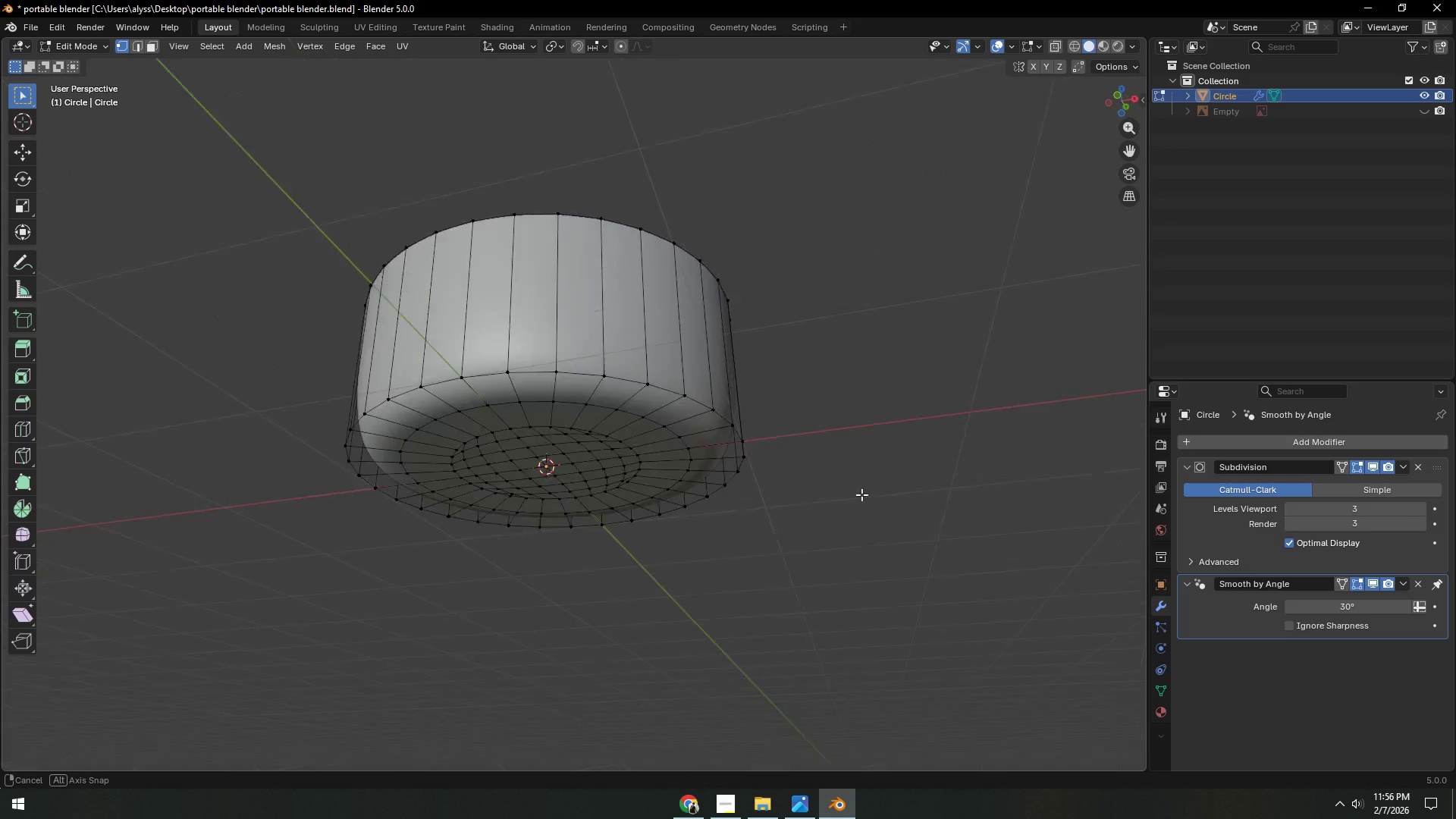 
key(Control+ControlLeft)
 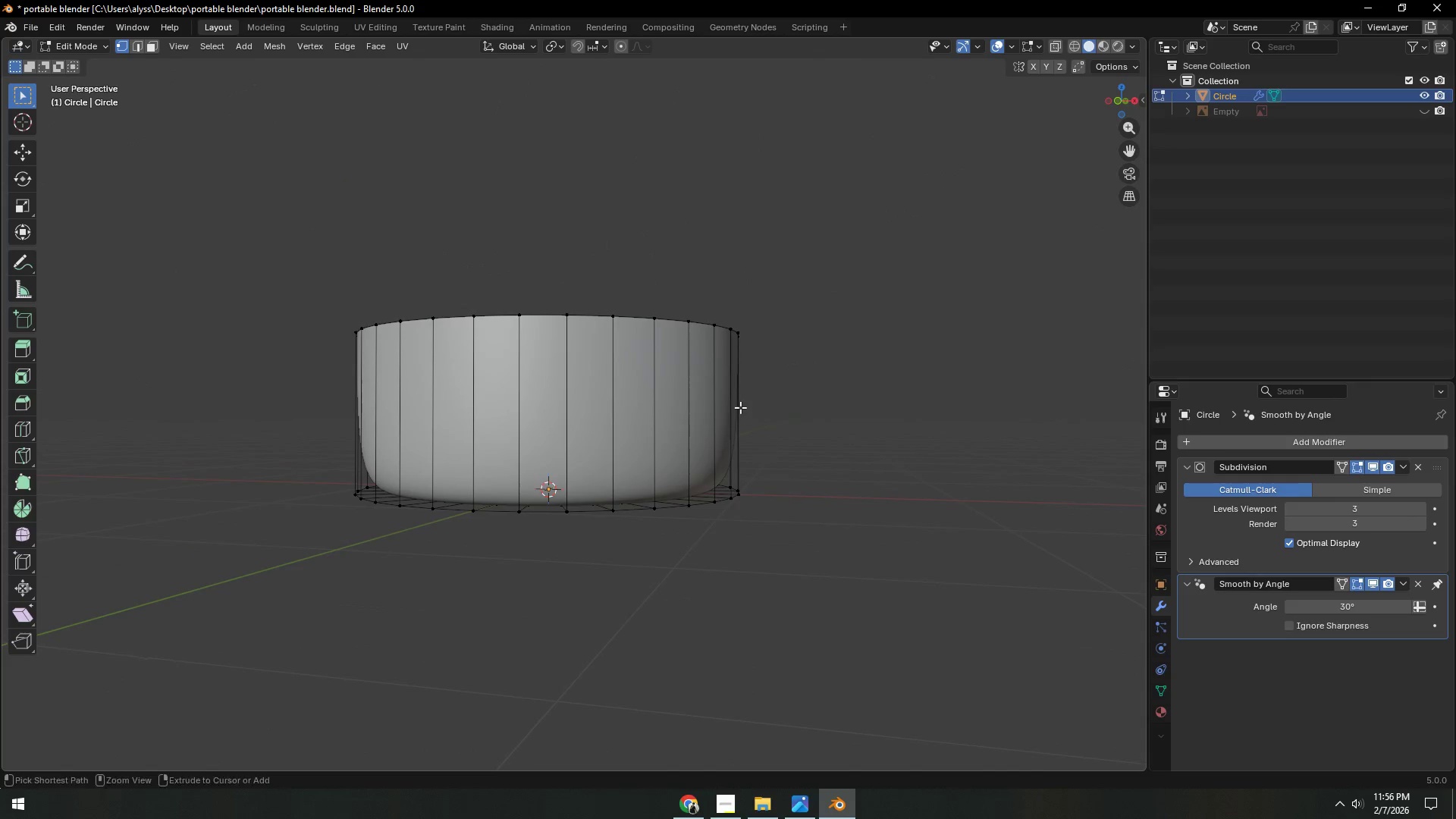 
key(Control+R)
 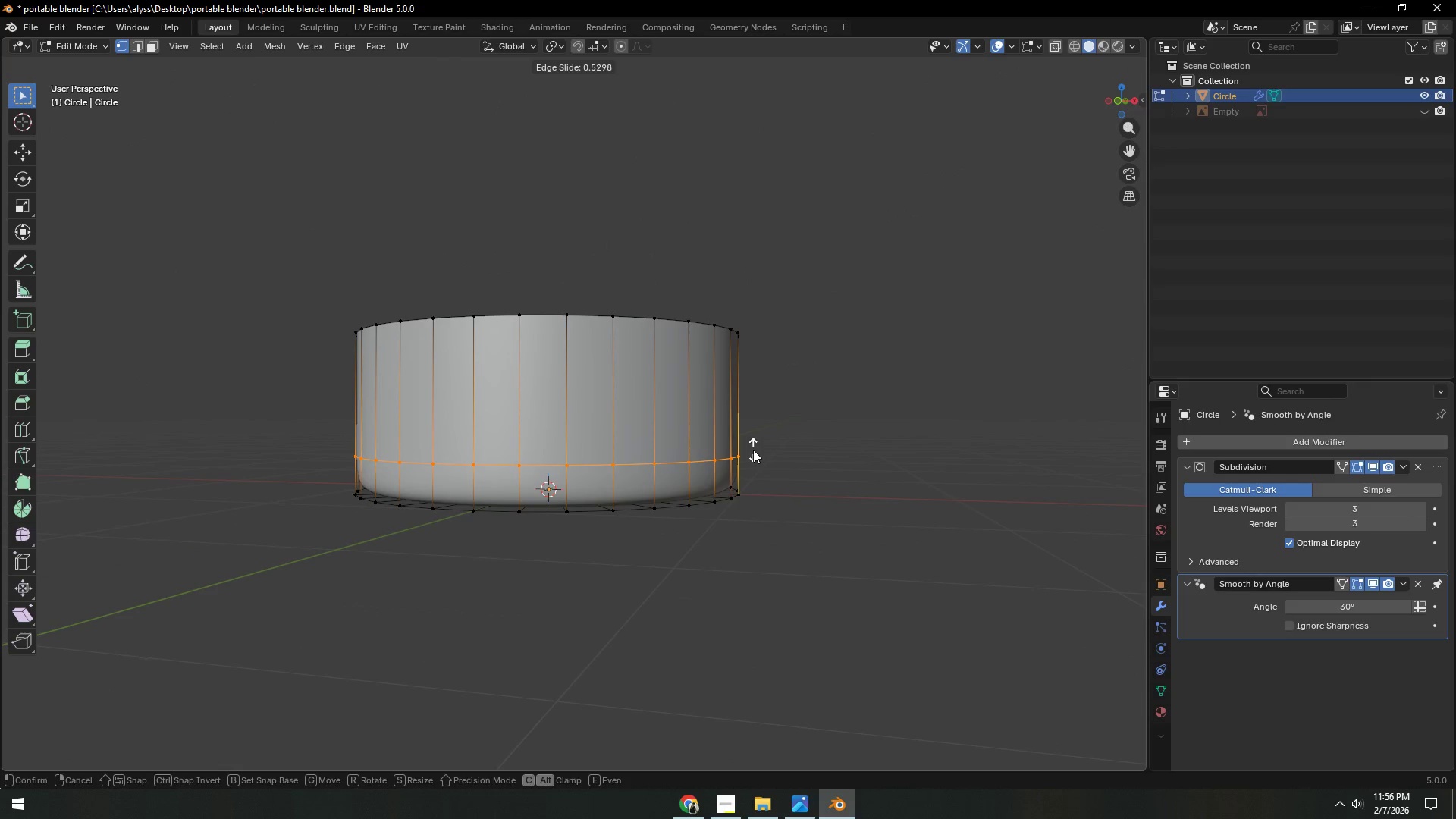 
double_click([894, 424])
 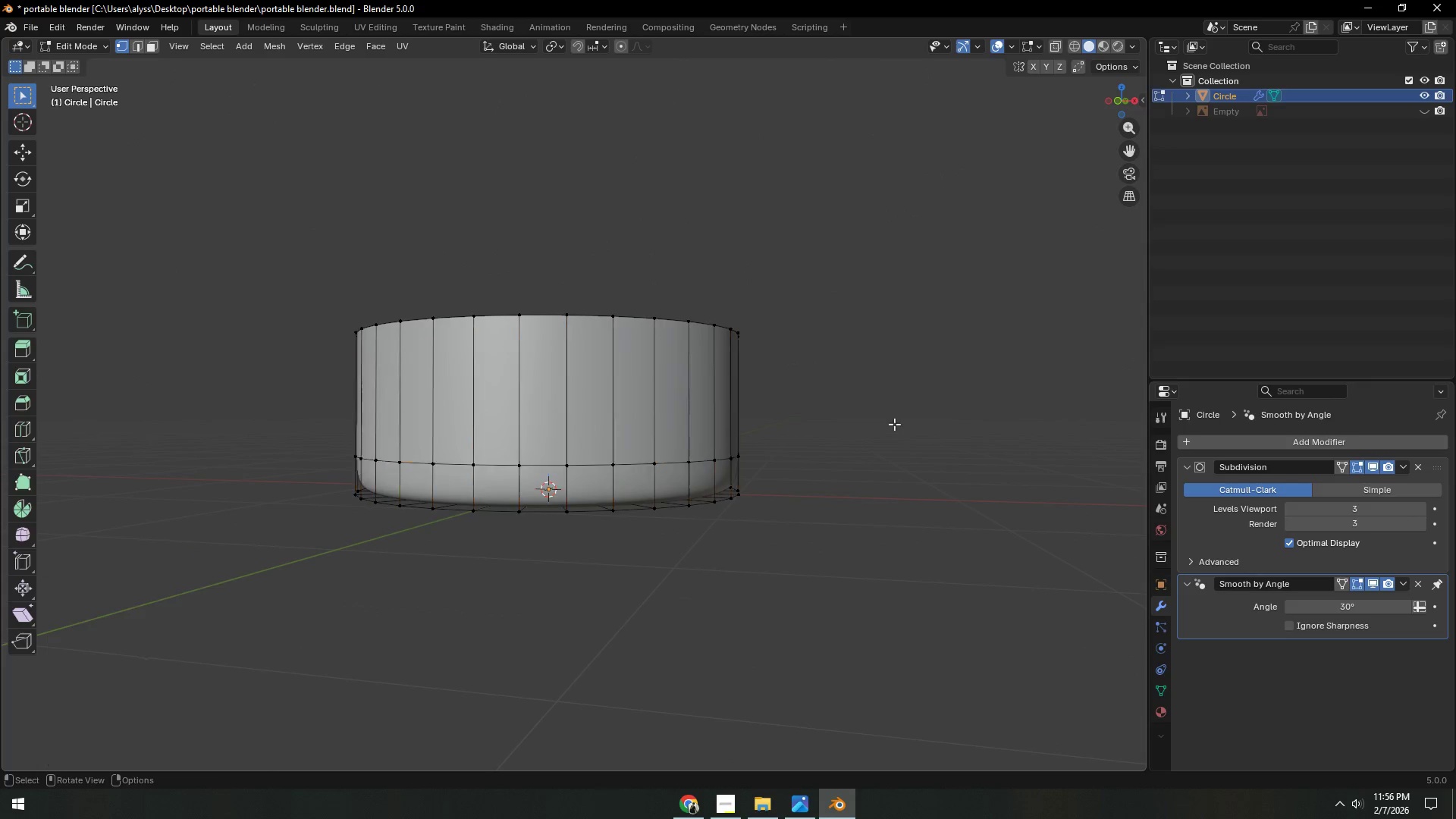 
key(Tab)
 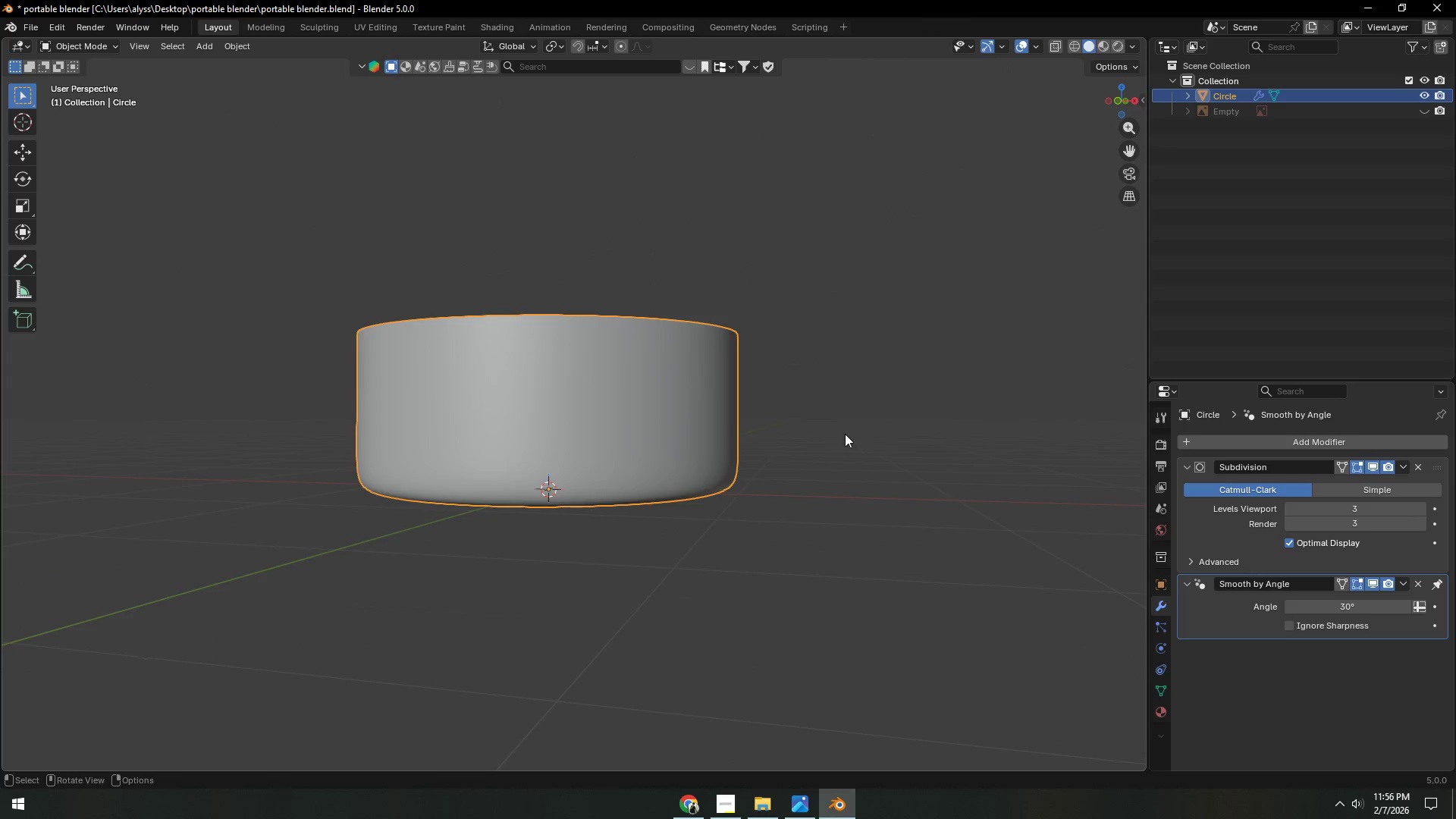 
scroll: coordinate [845, 434], scroll_direction: down, amount: 1.0
 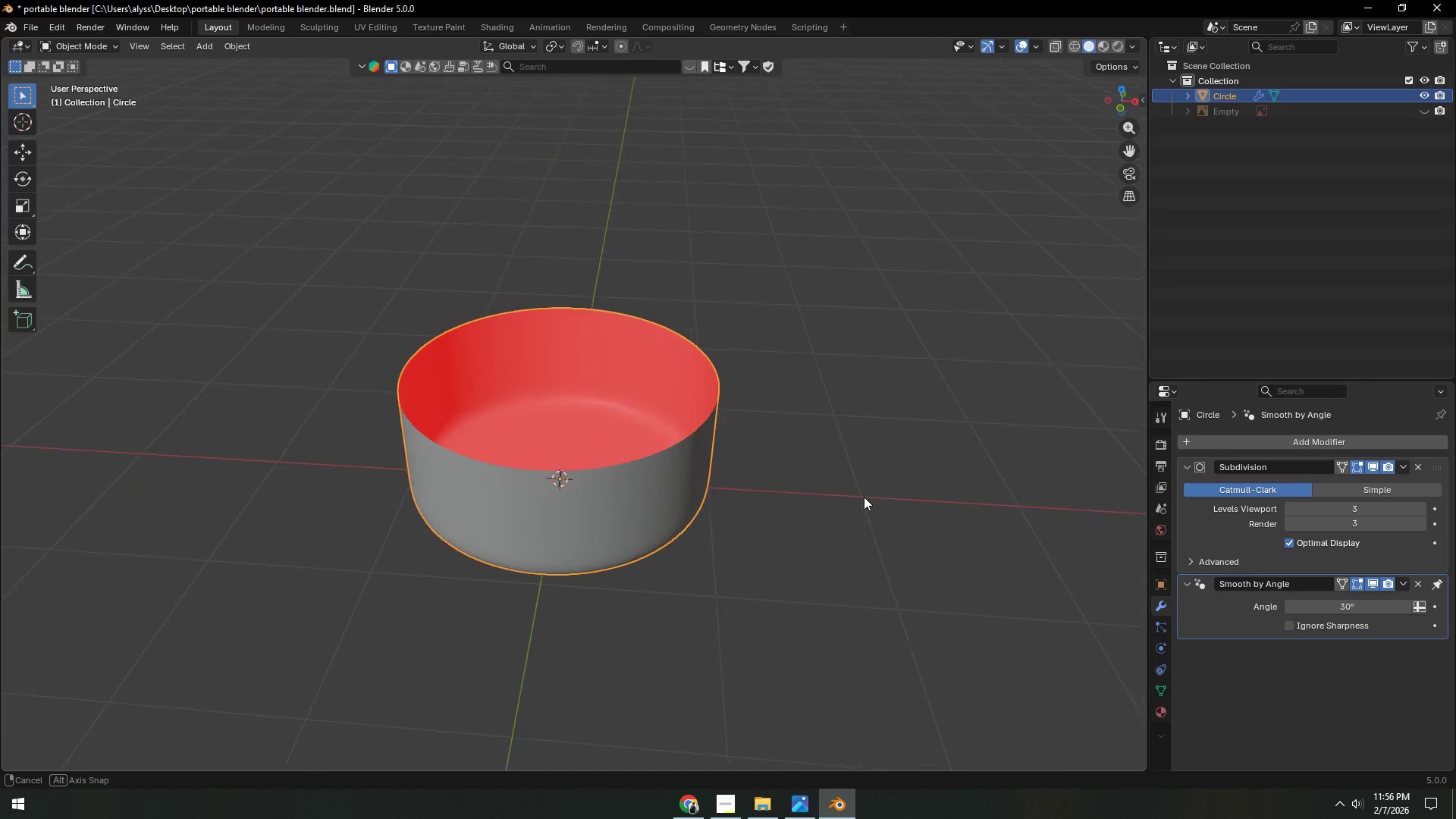 
left_click([641, 485])
 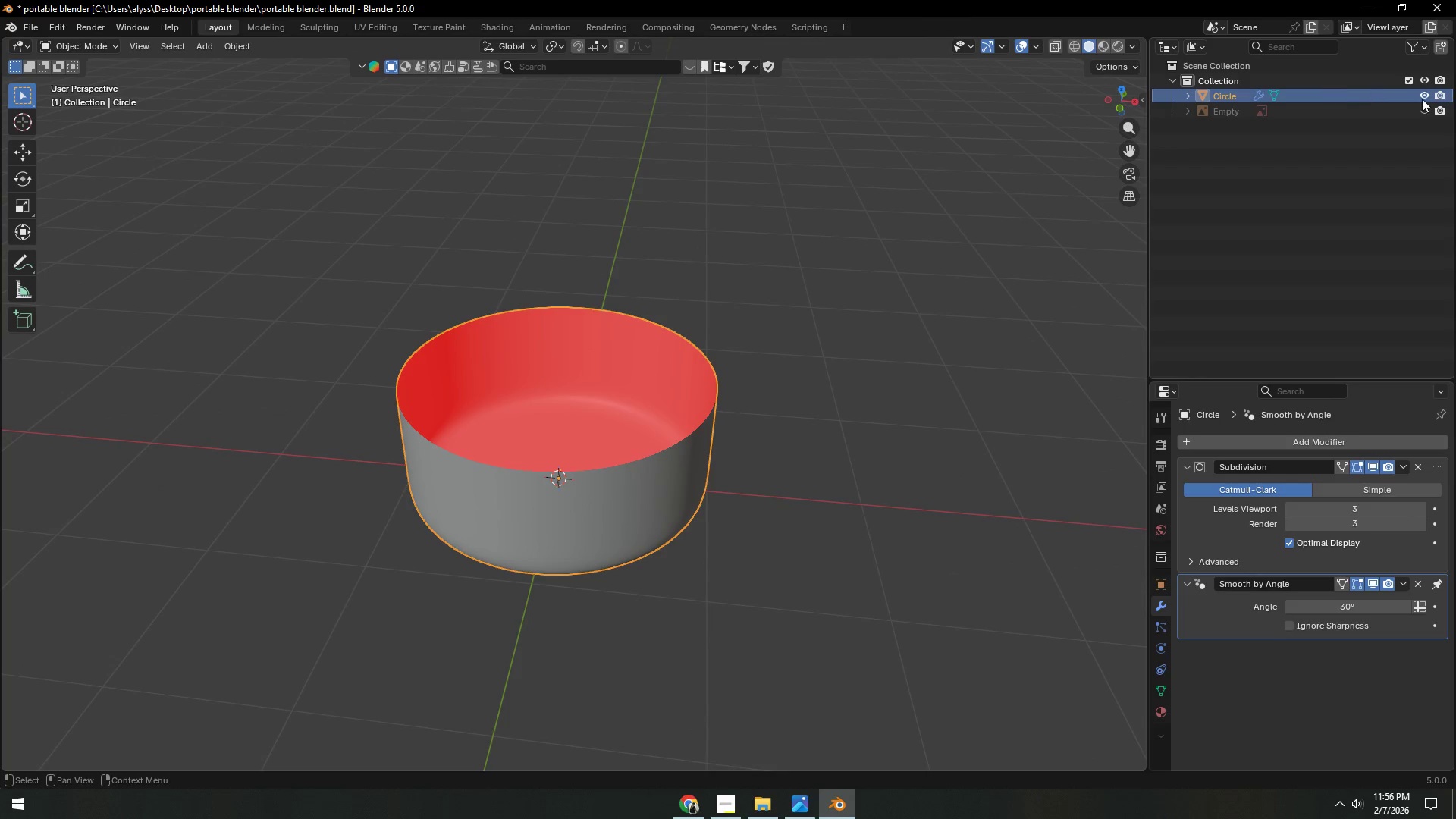 
left_click([1422, 111])
 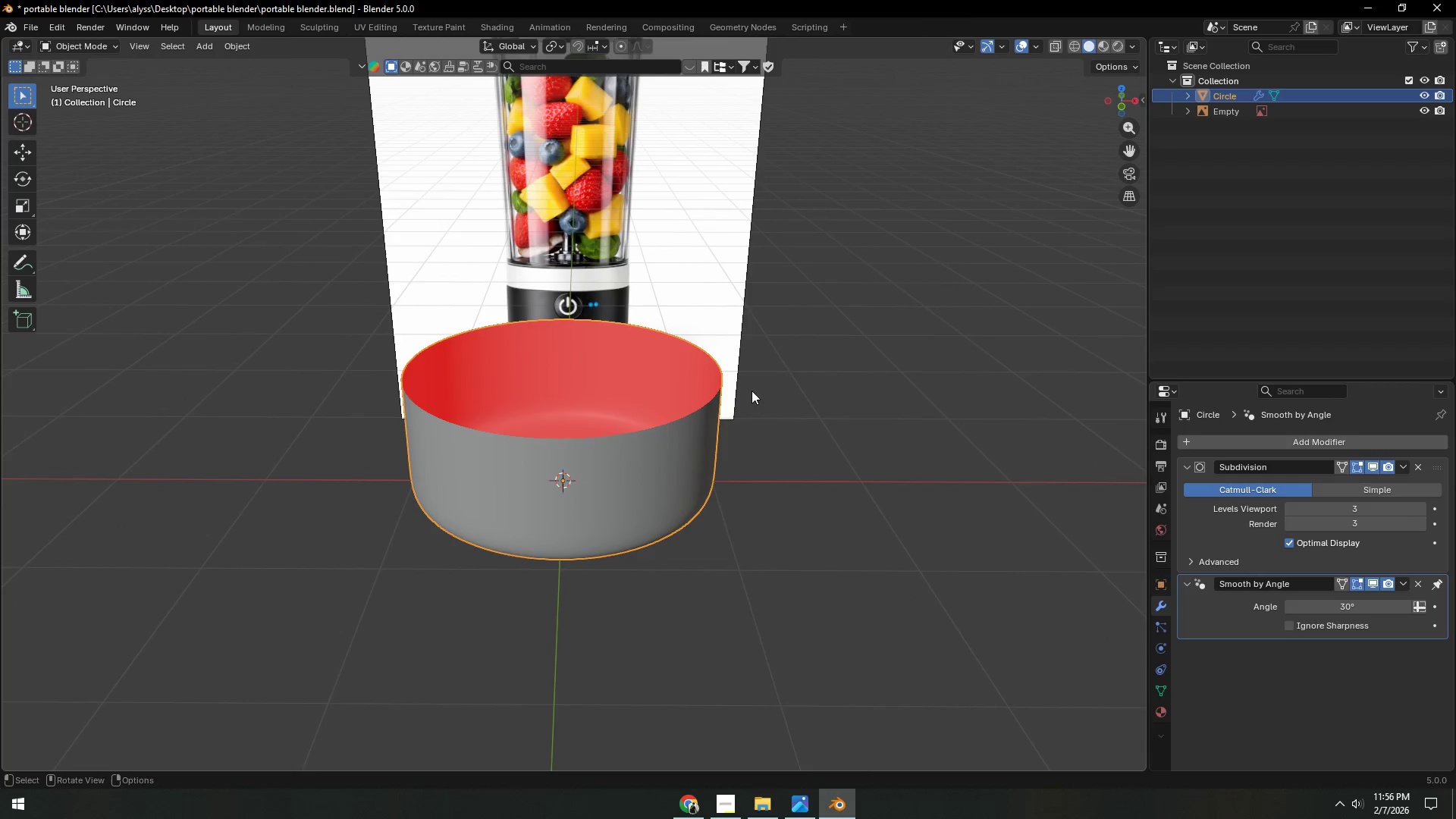 
hold_key(key=Tab, duration=0.5)
 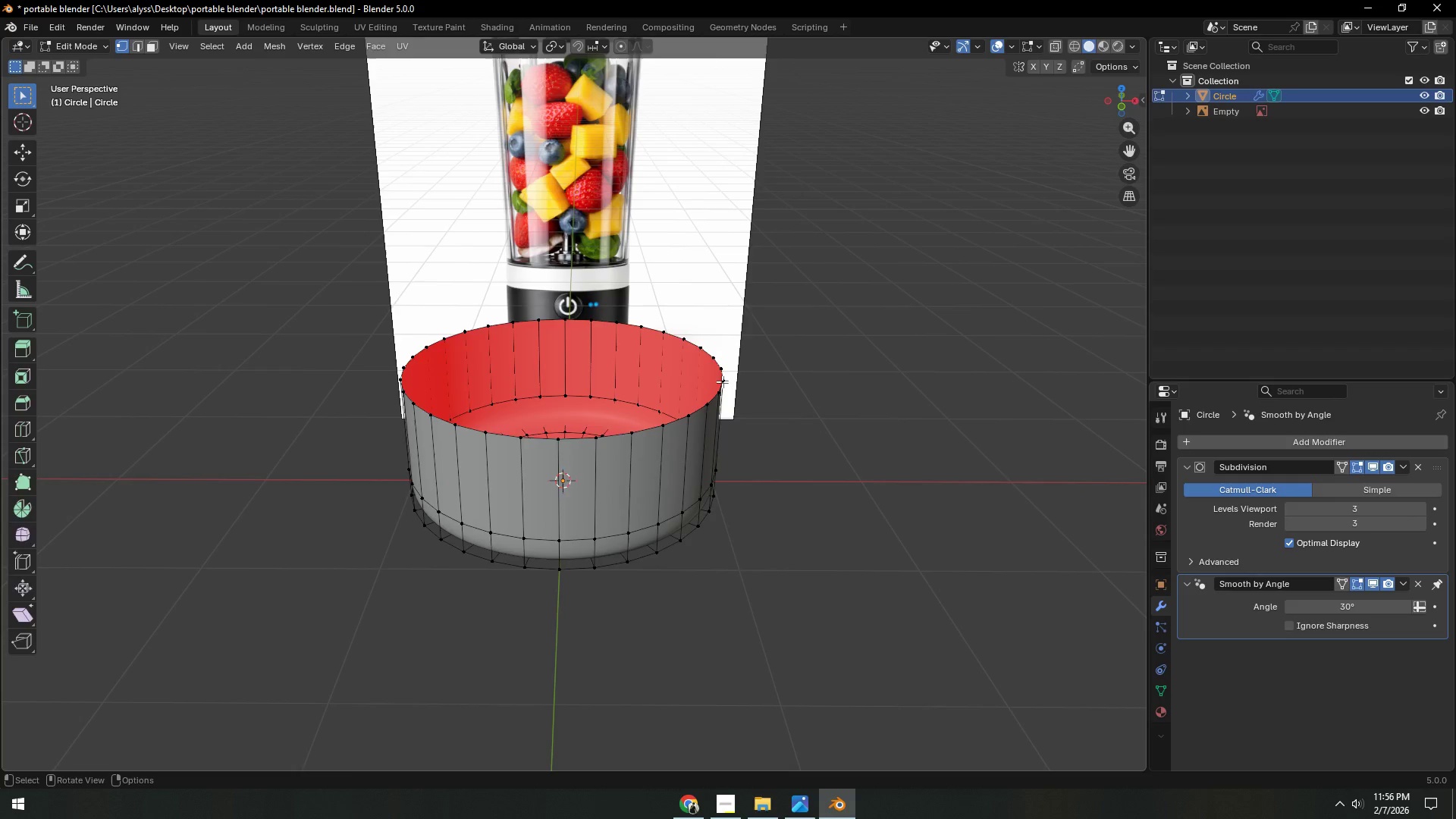 
key(Tab)
 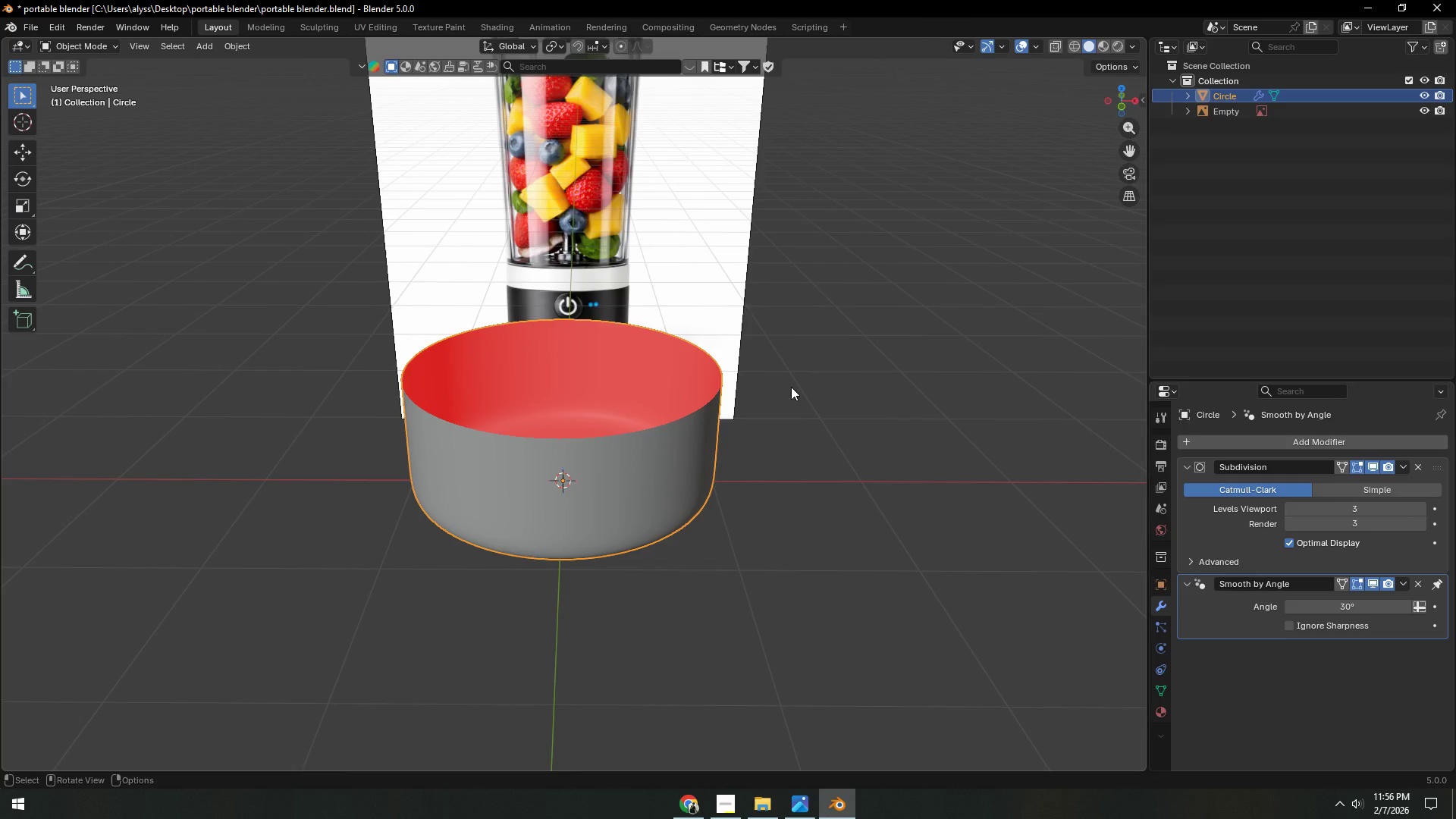 
key(Backquote)
 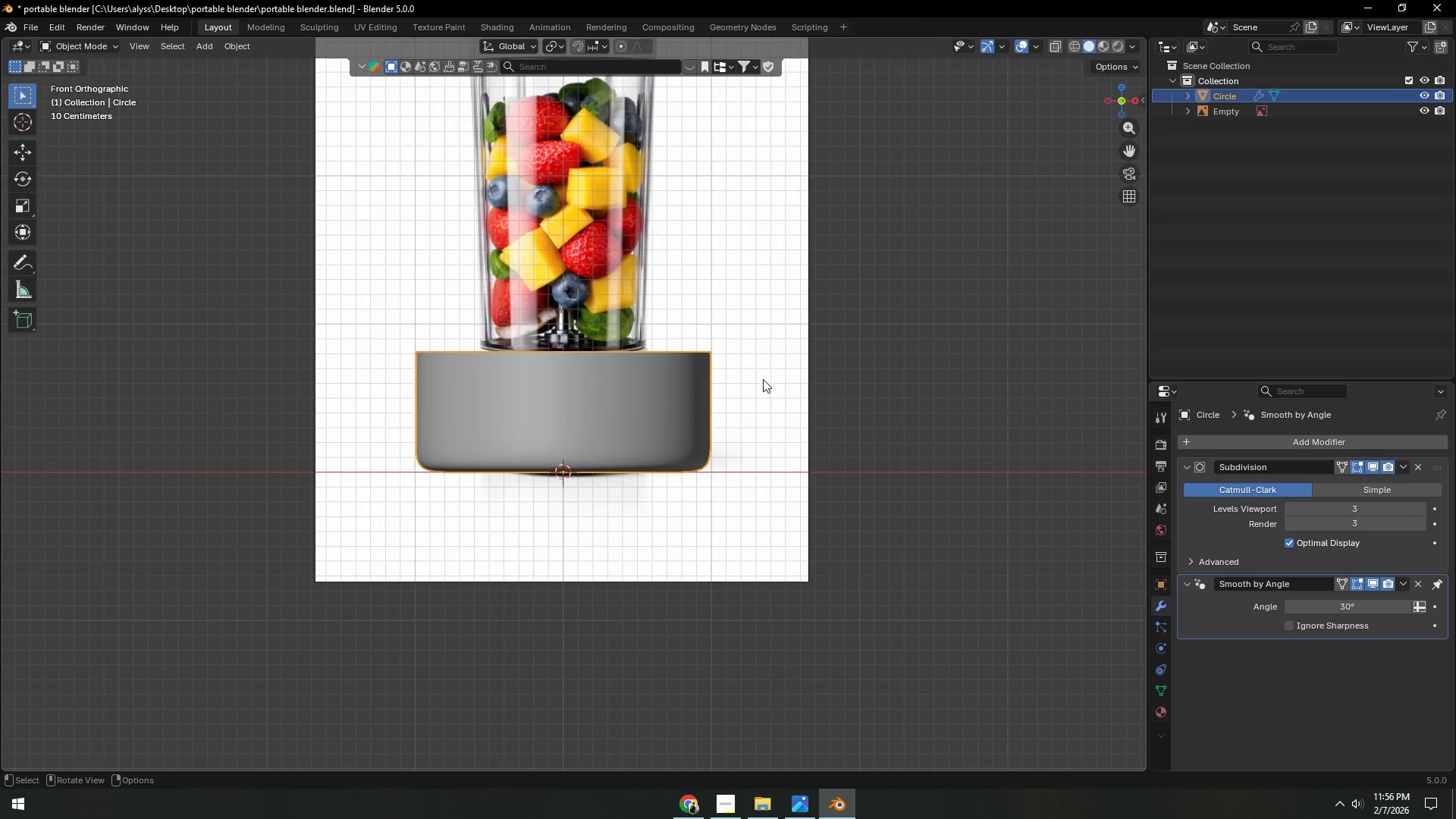 
key(Shift+ShiftLeft)
 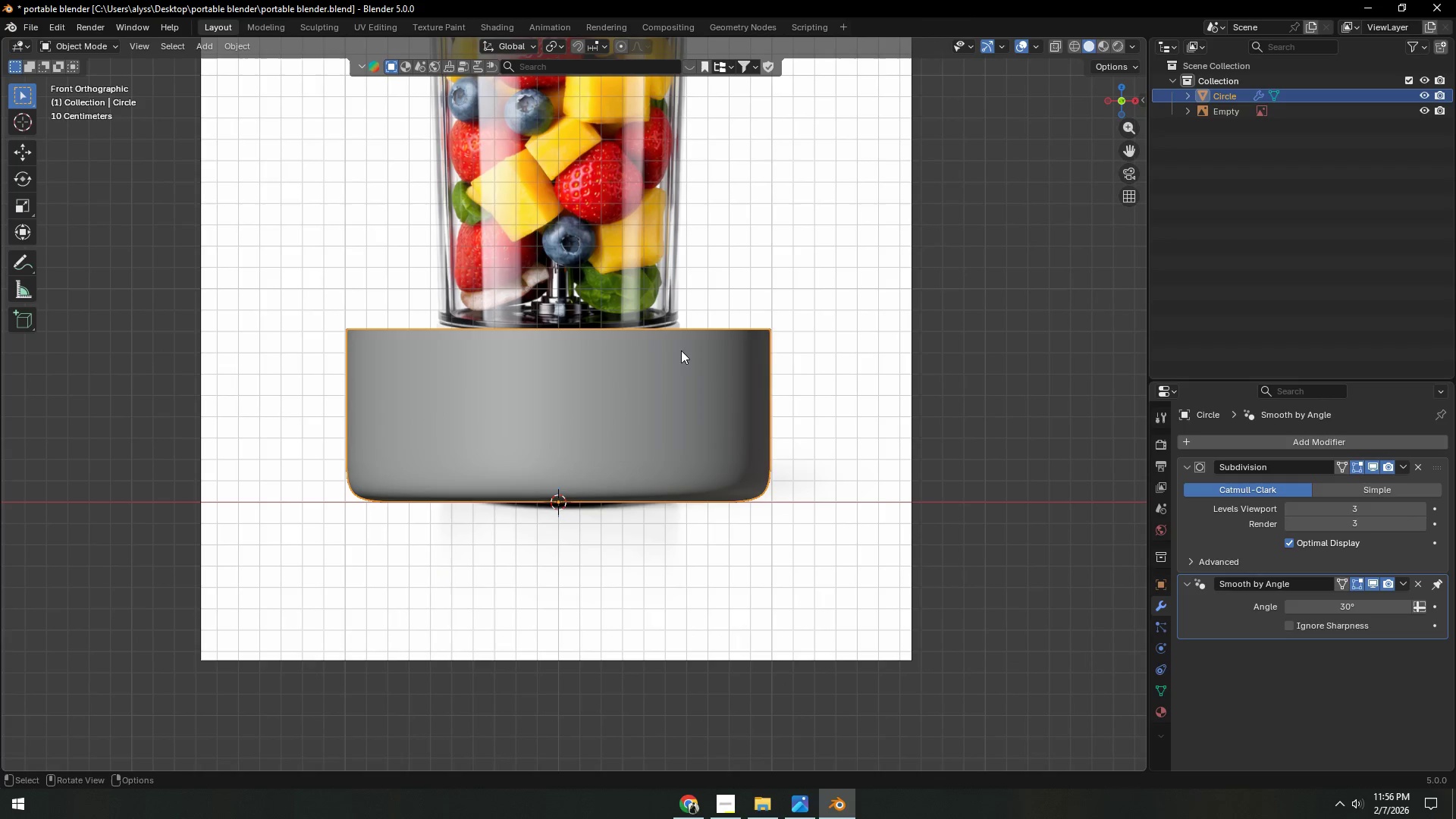 
scroll: coordinate [761, 384], scroll_direction: up, amount: 2.0
 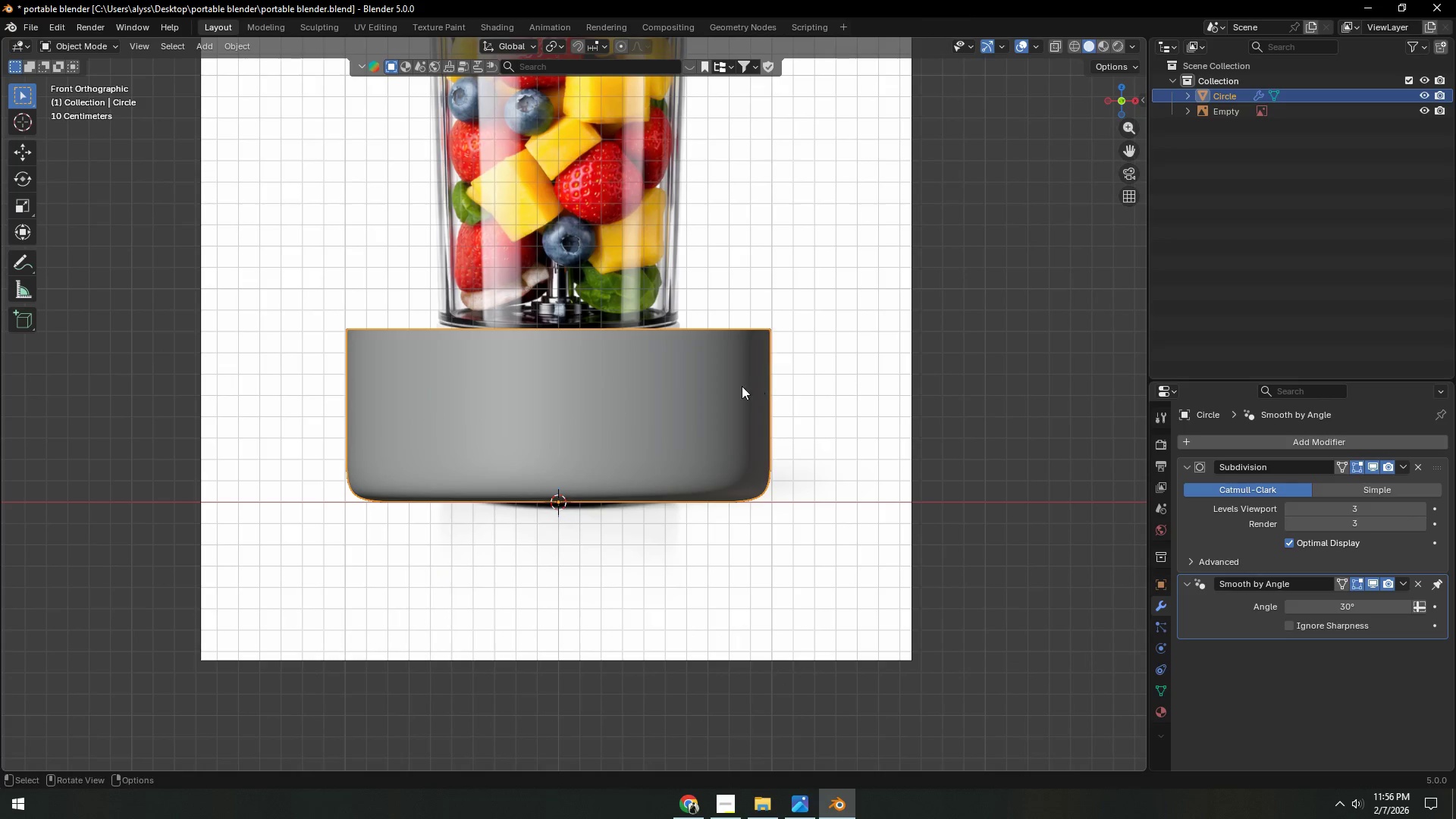 
key(Tab)
 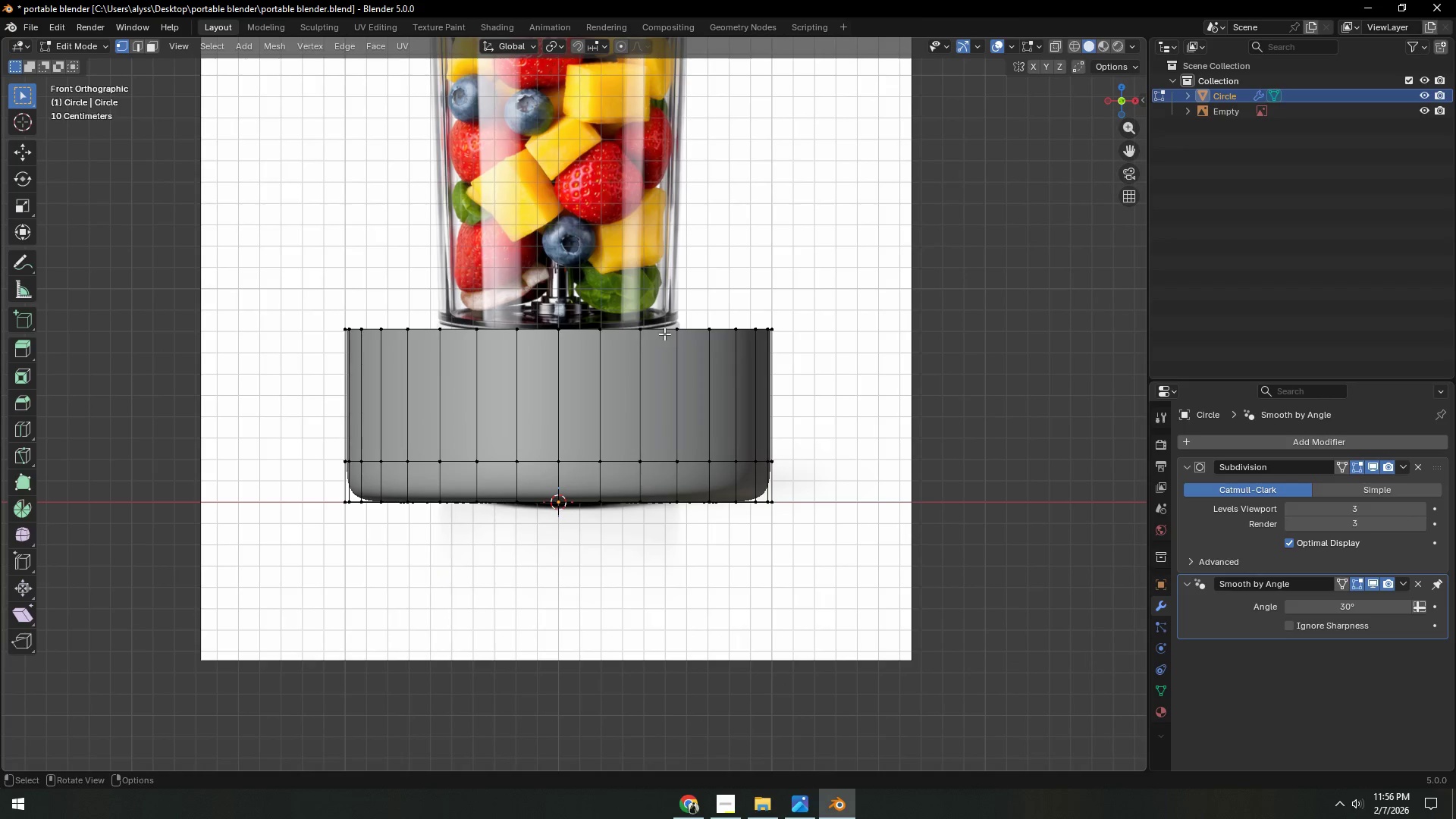 
hold_key(key=AltLeft, duration=0.38)
left_click([664, 332])
 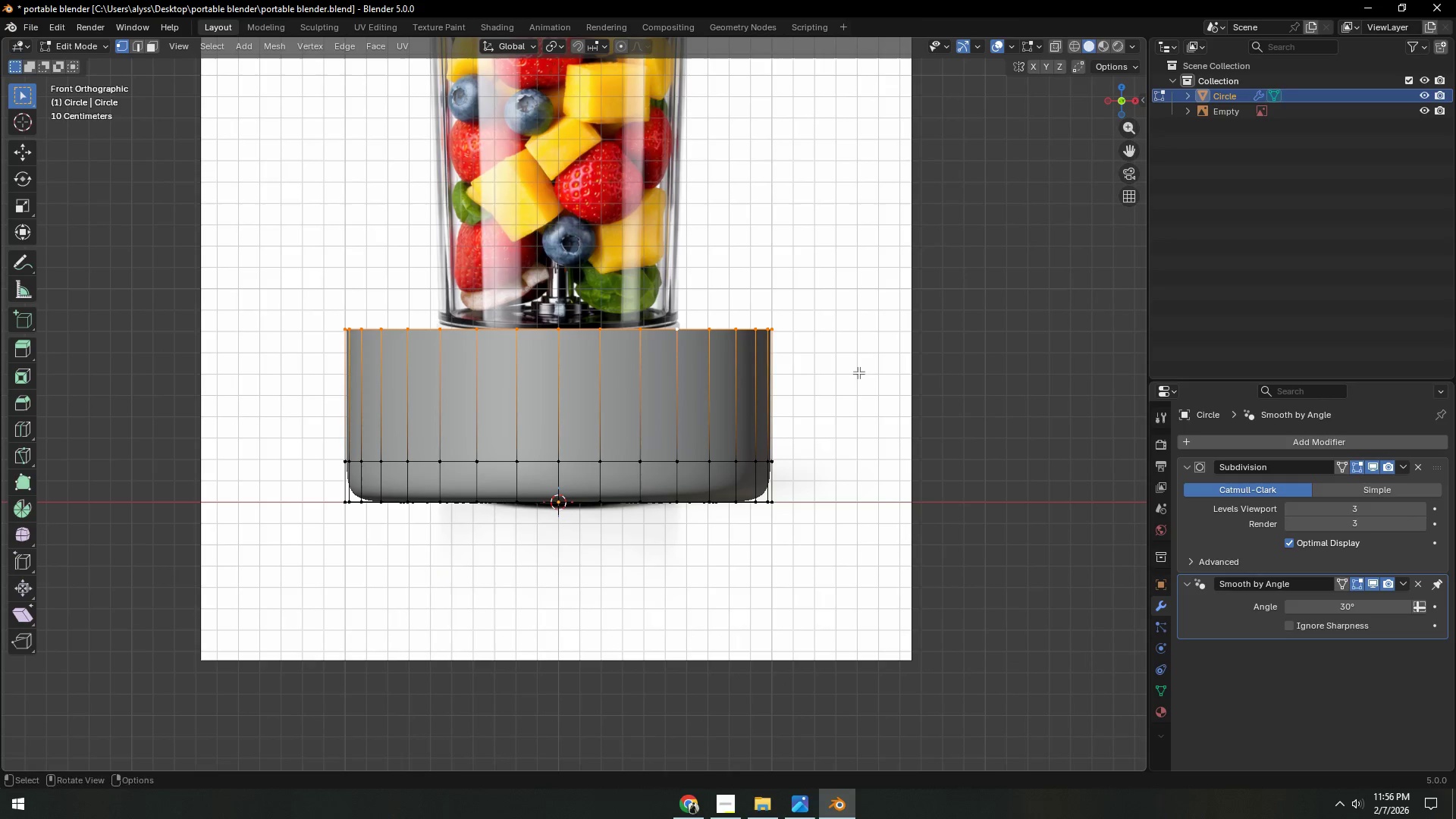 
type(gz)
 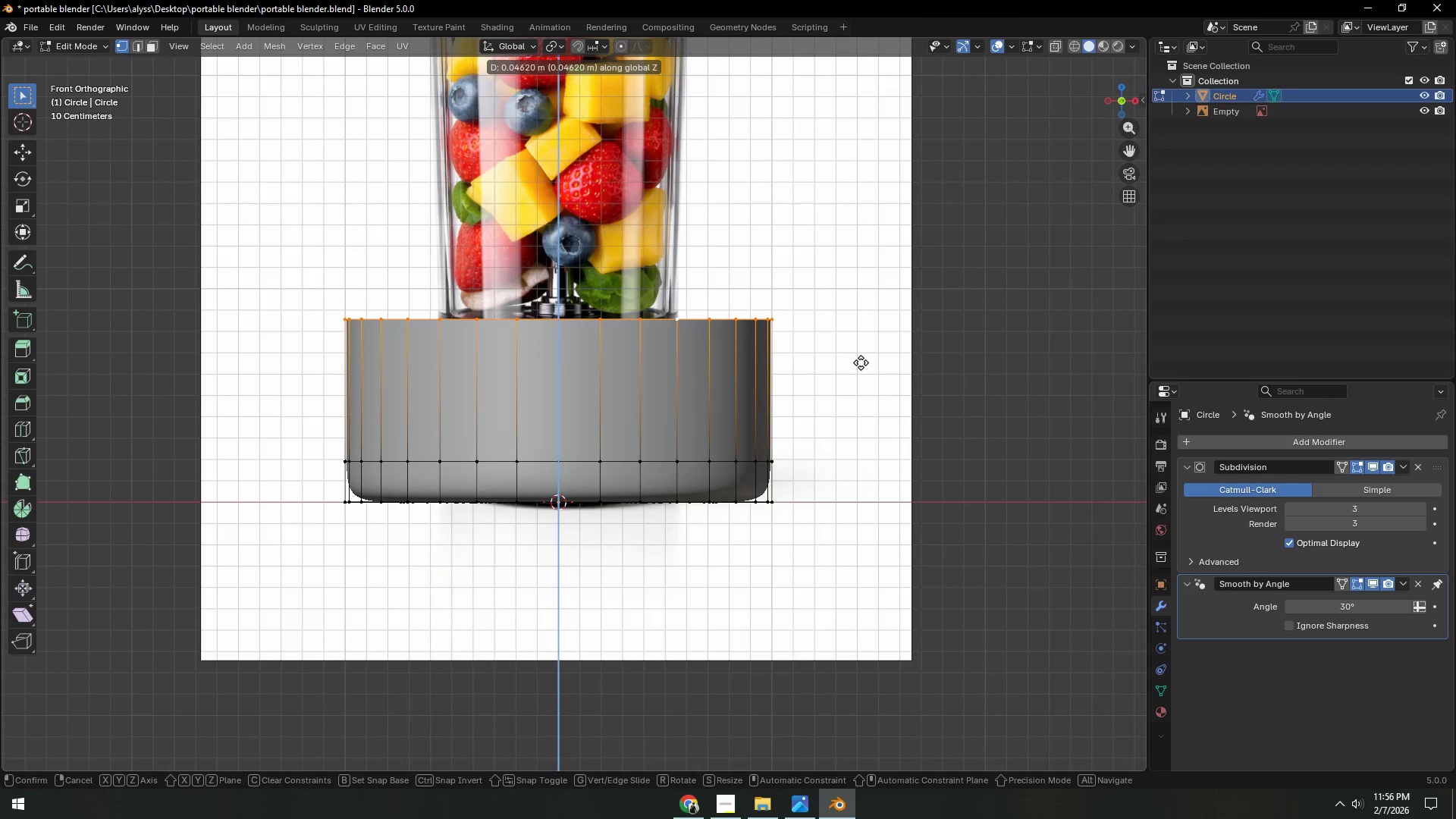 
left_click([861, 362])
 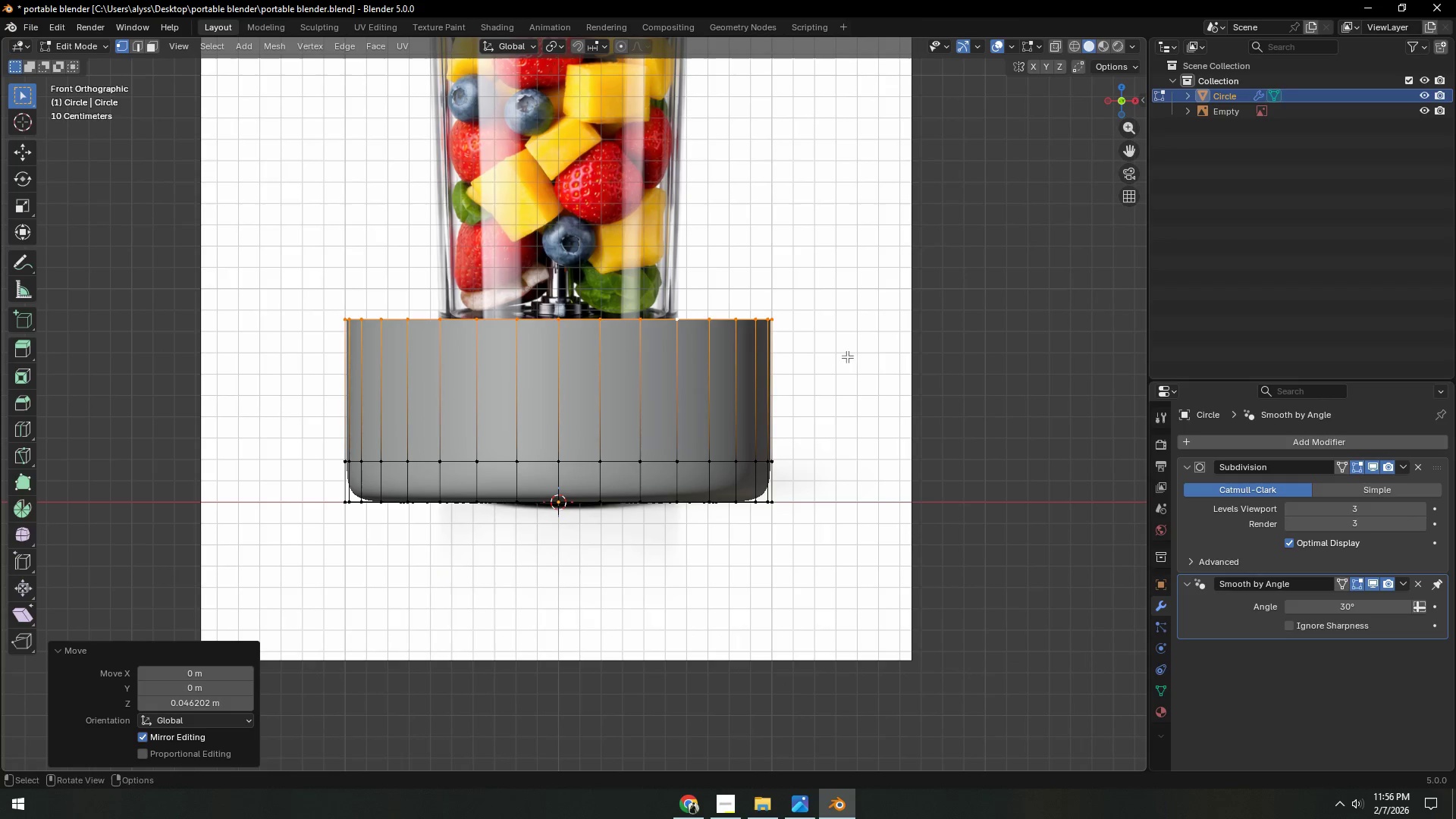 
type(es)
 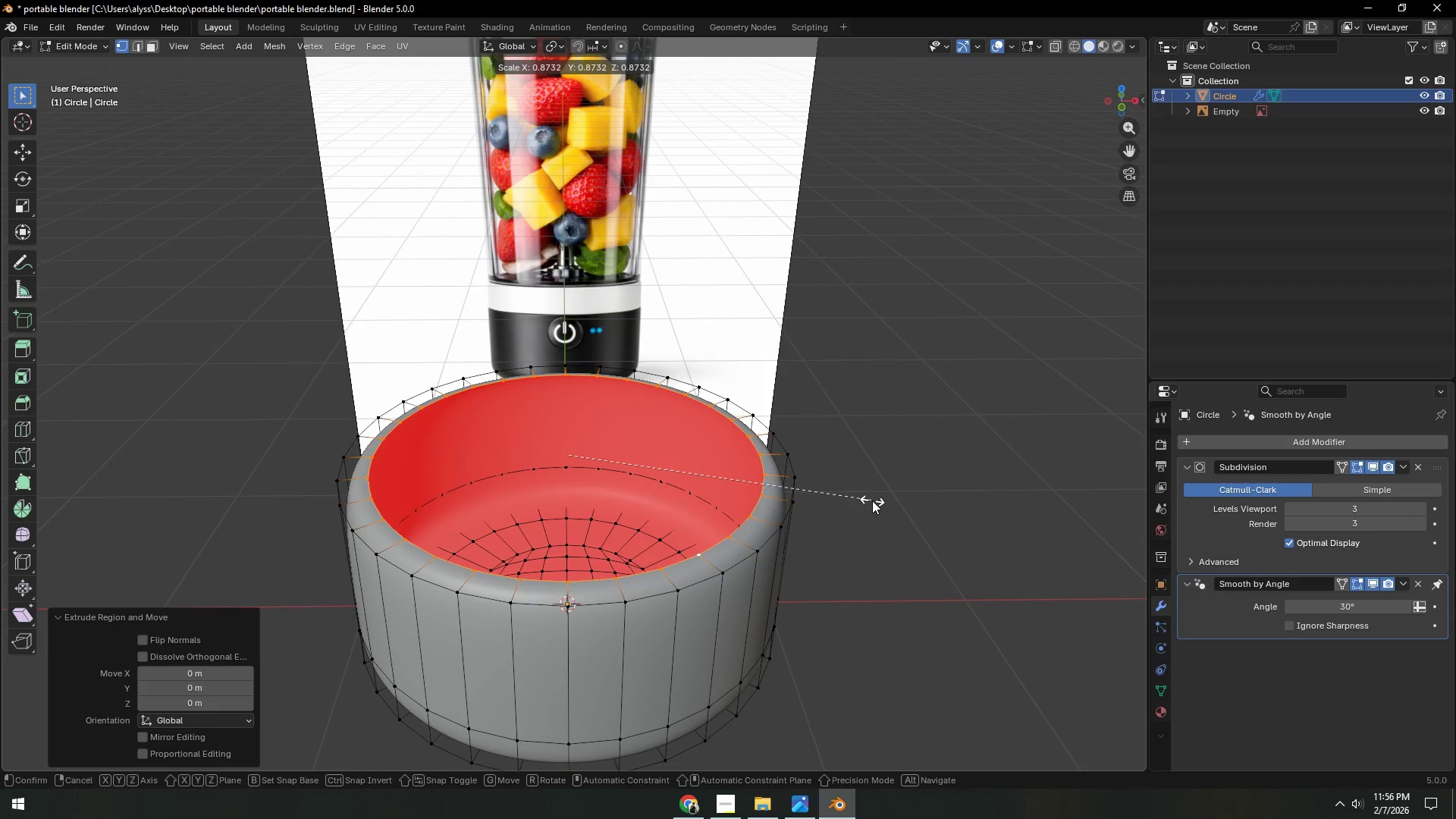 
left_click([861, 501])
 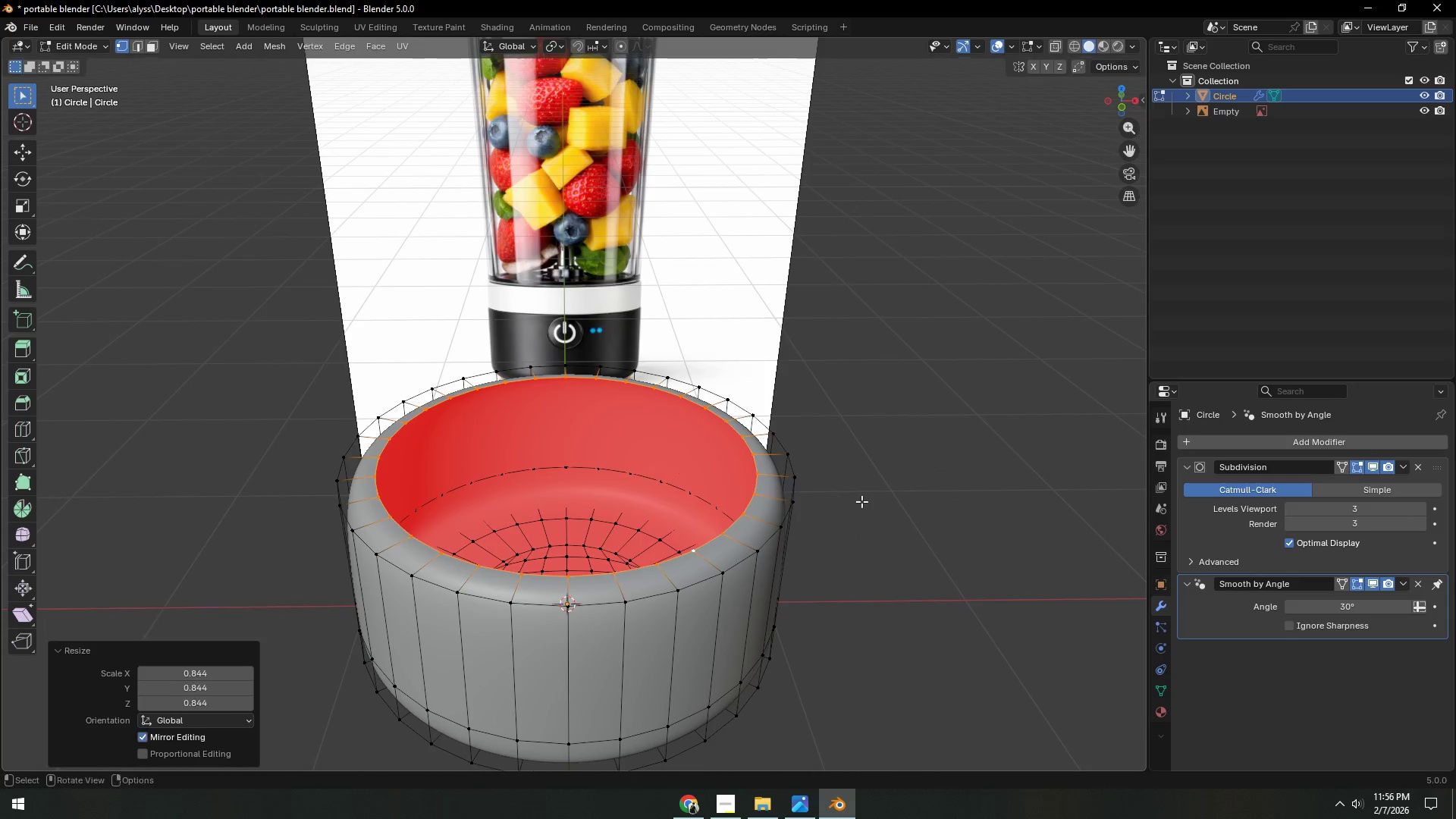 
key(E)
 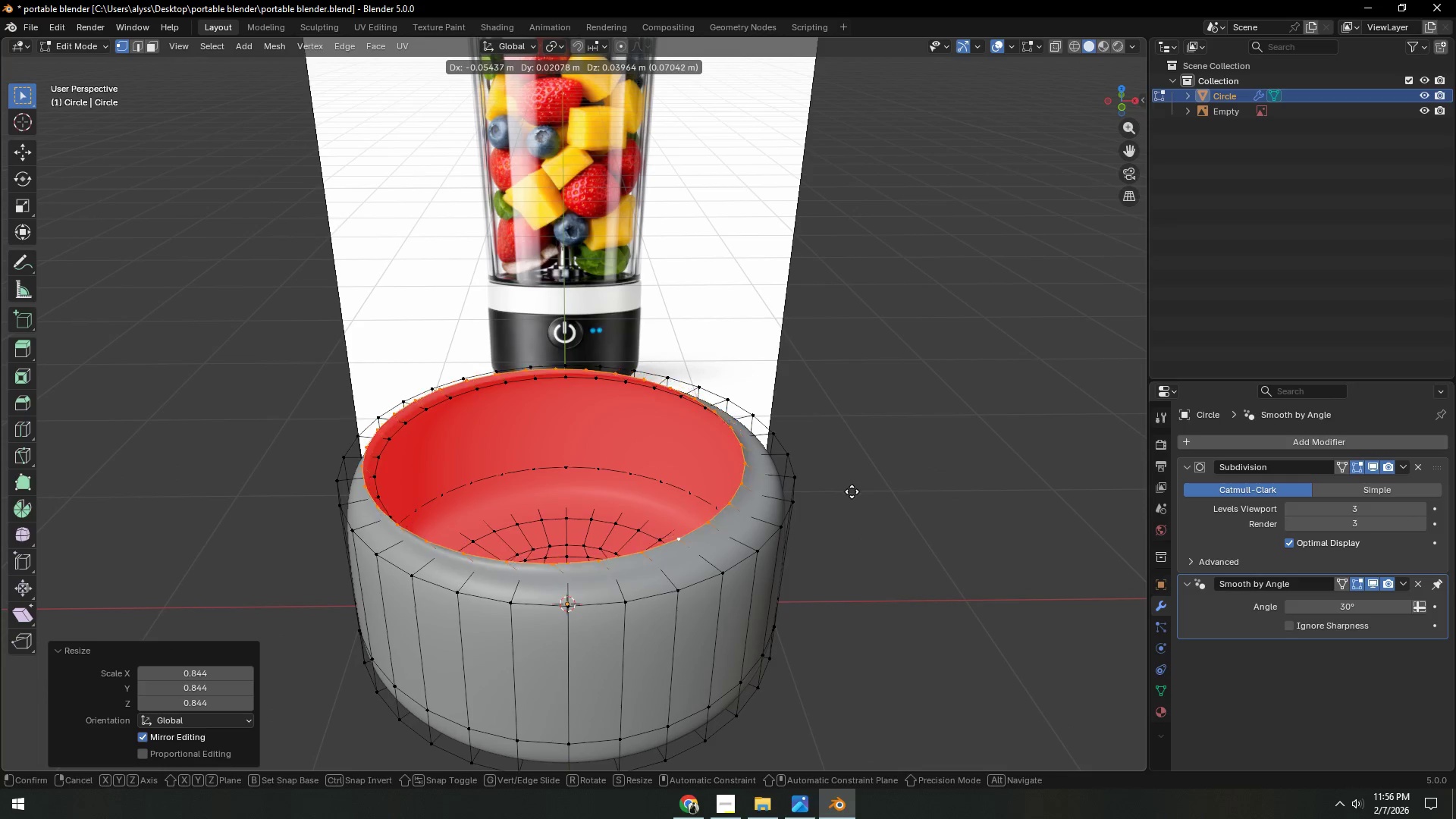 
right_click([855, 492])
 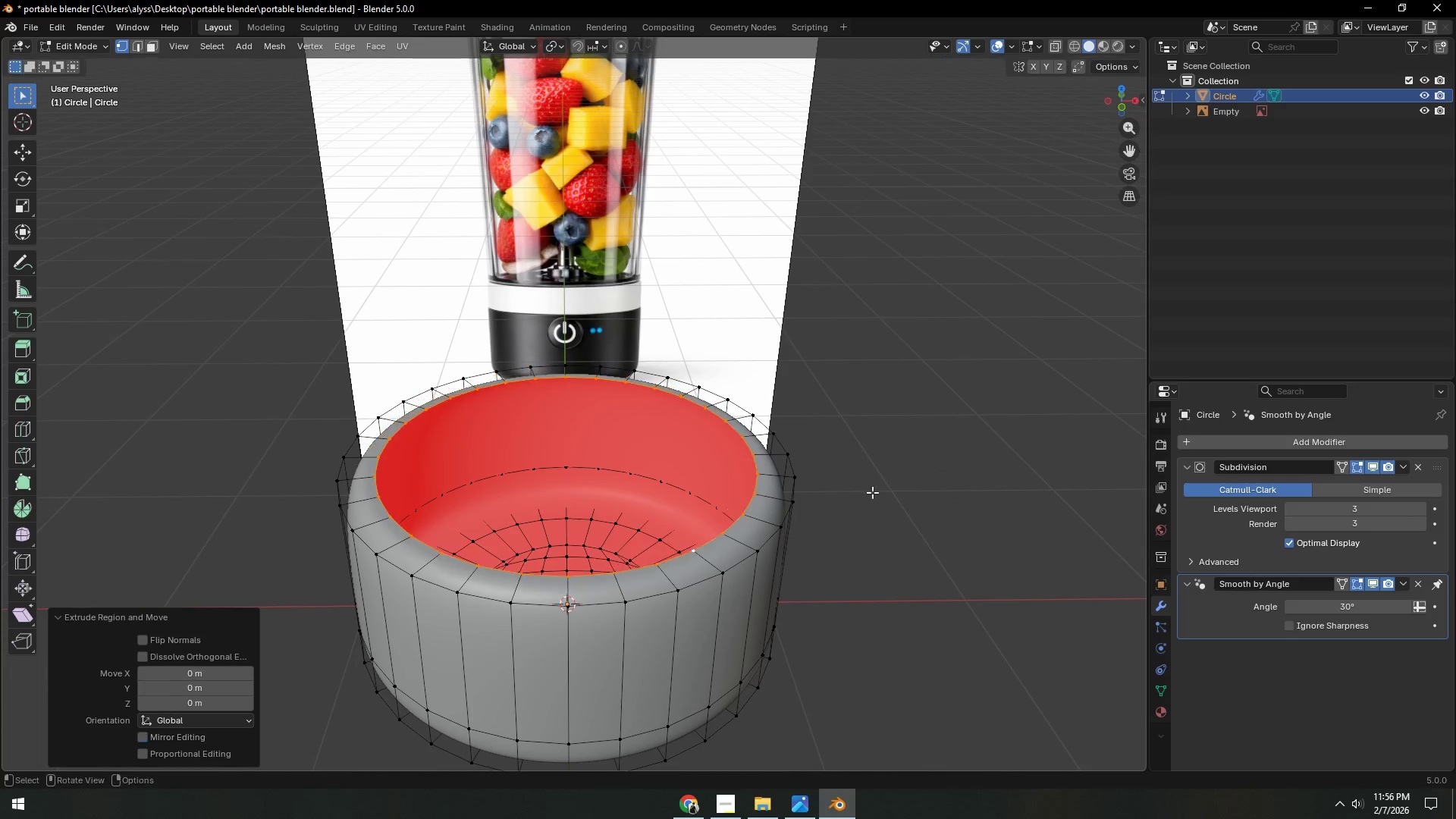 
key(S)
 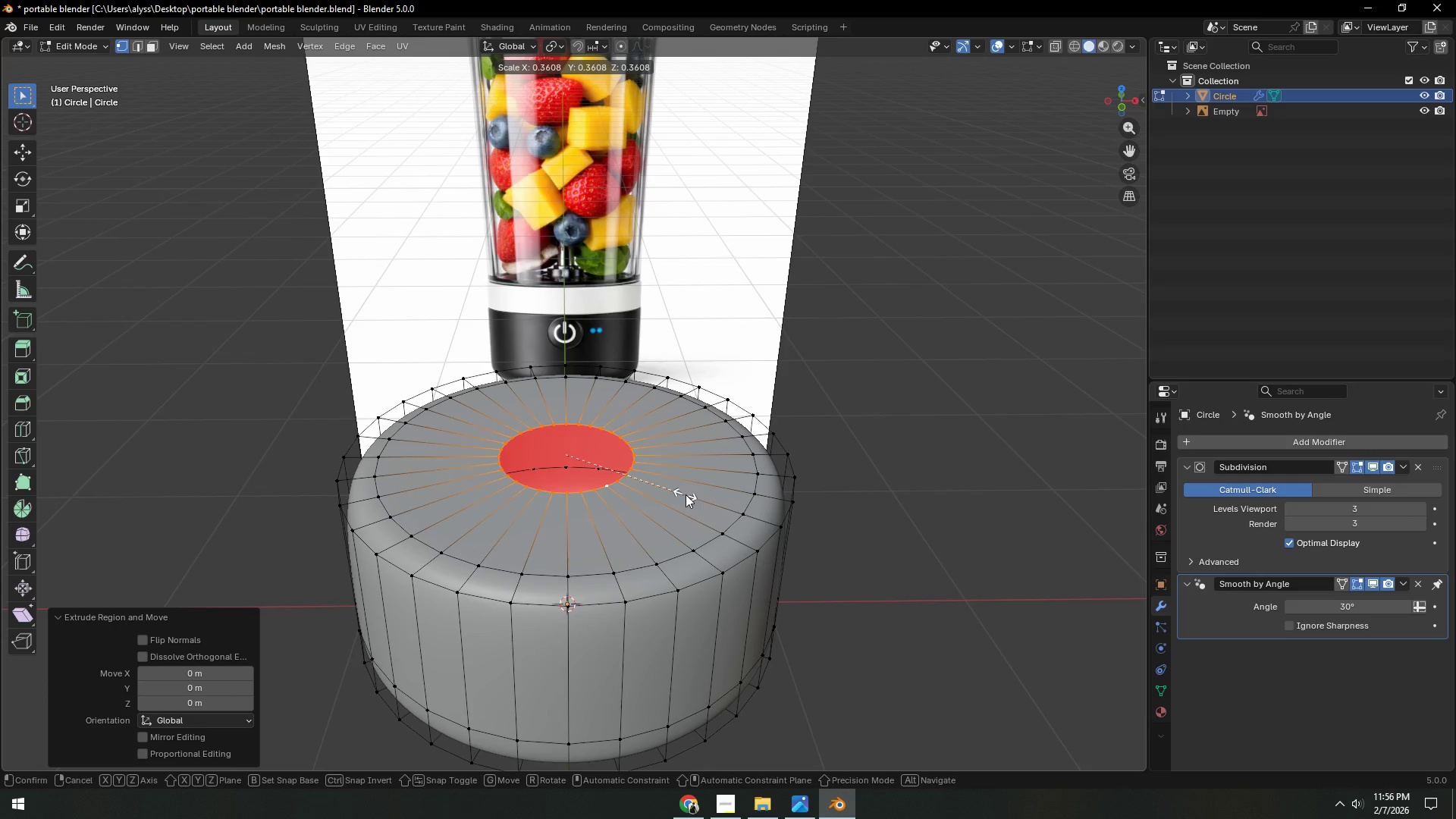 
left_click([678, 494])
 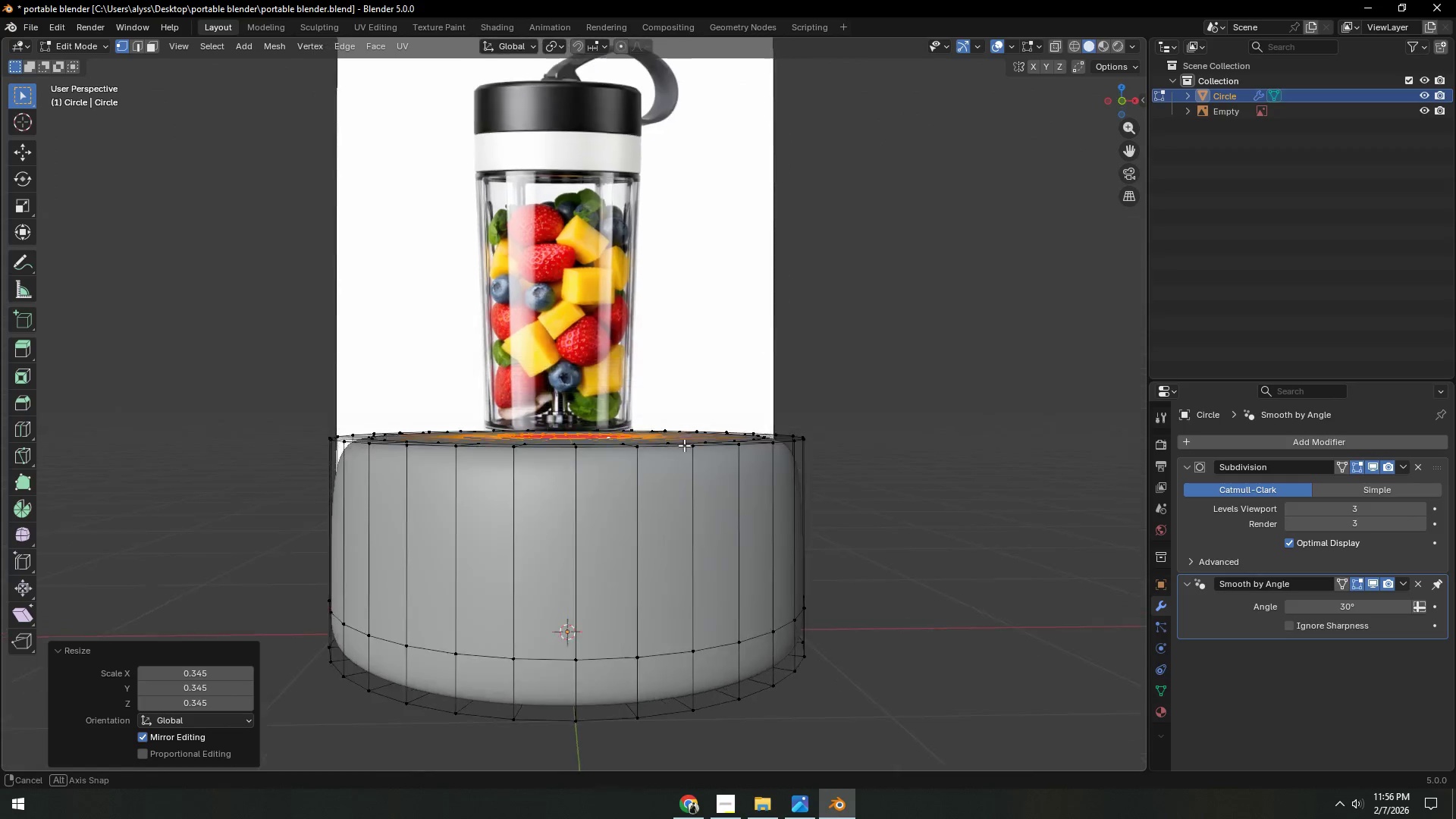 
key(Control+ControlLeft)
 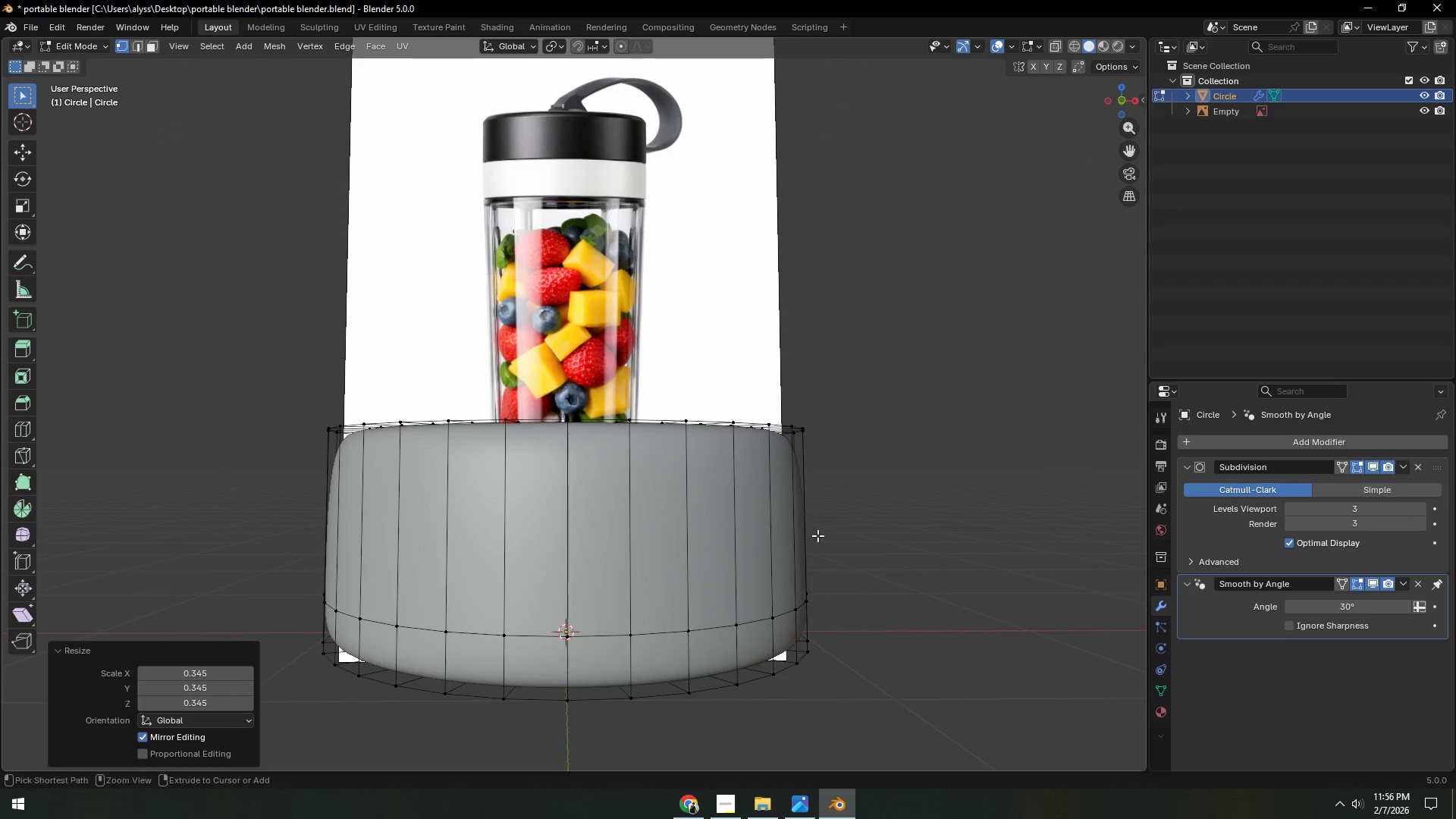 
key(Control+R)
 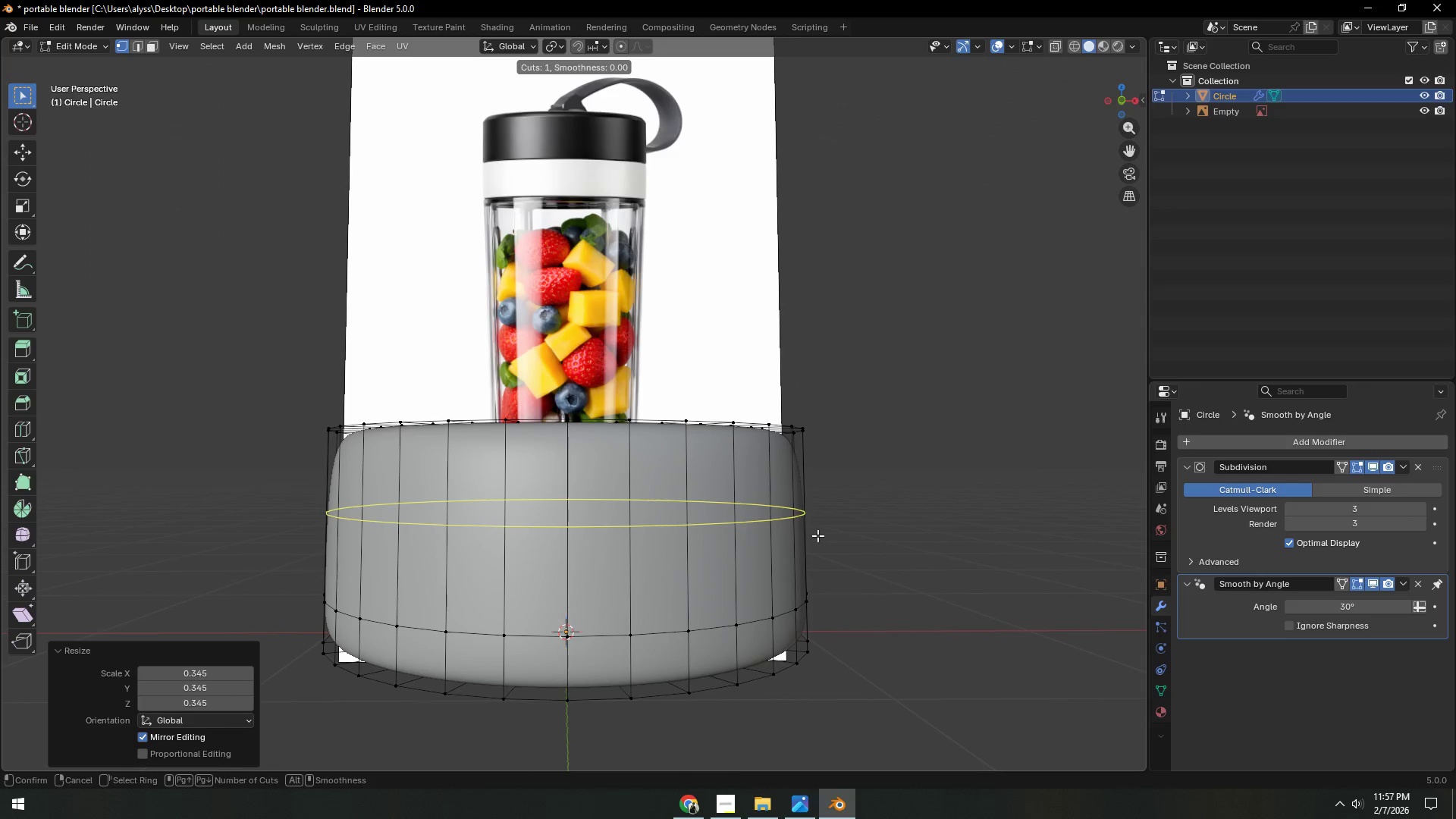 
left_click([817, 535])
 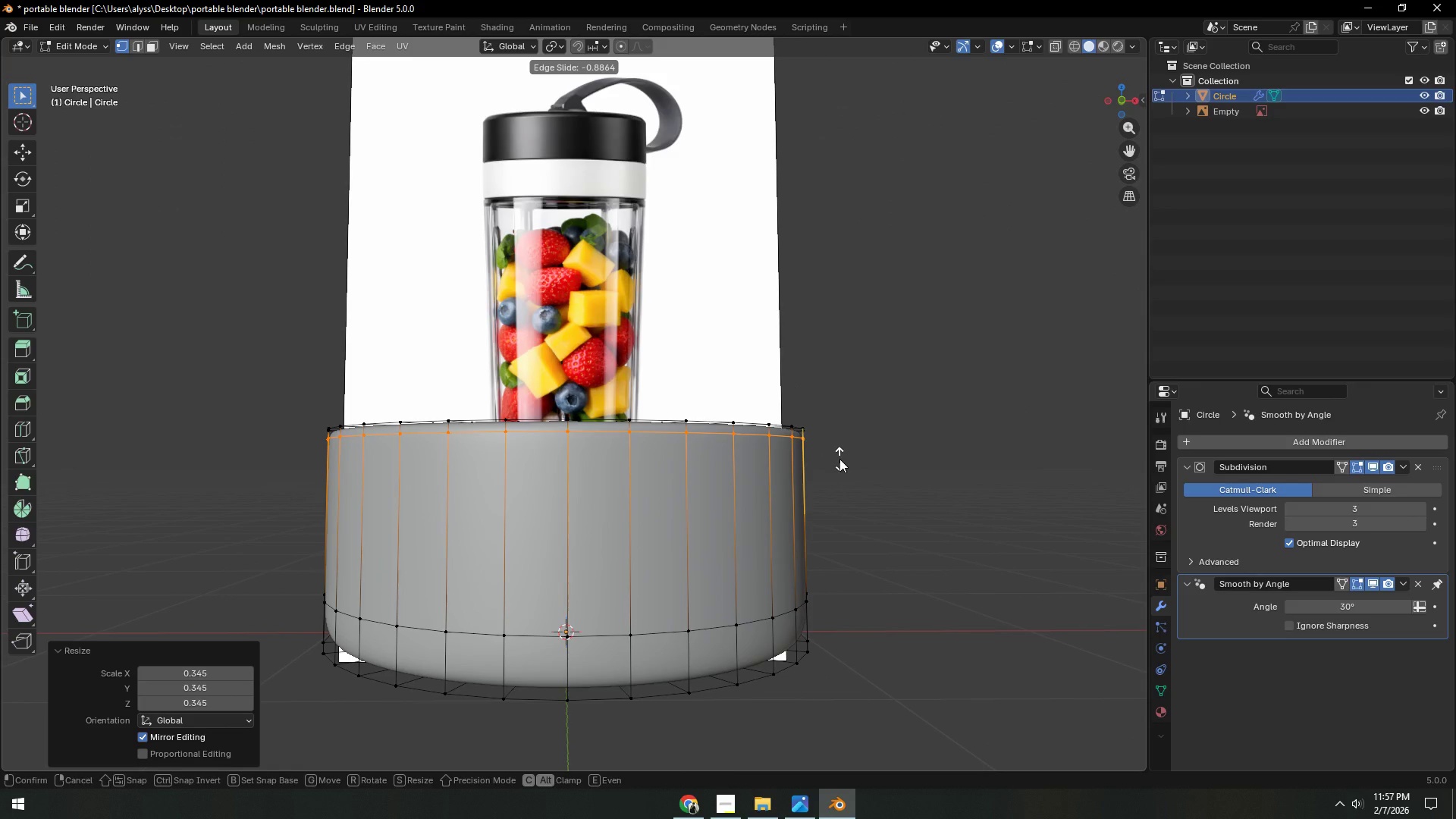 
wait(5.94)
 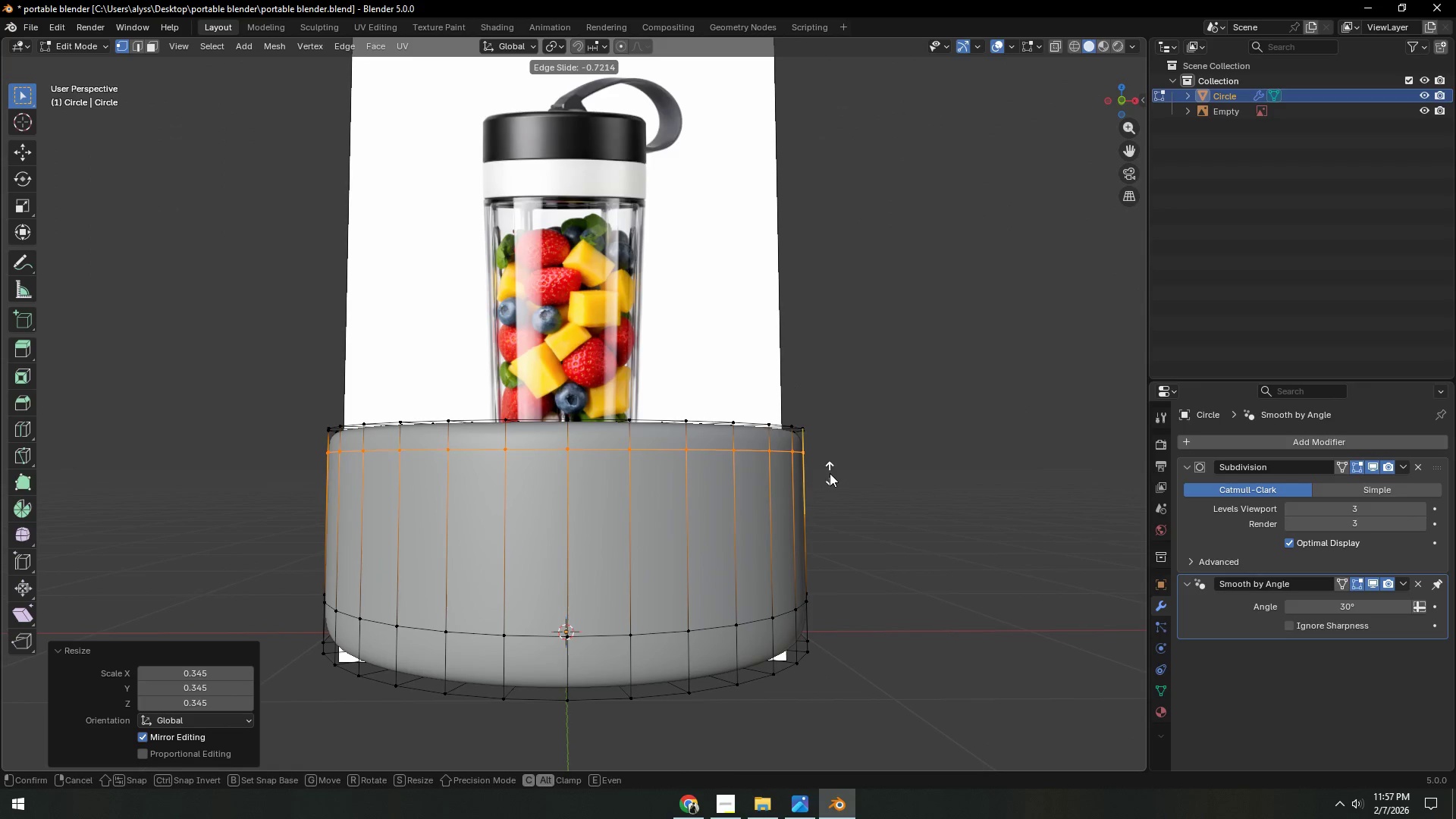 
left_click([839, 459])
 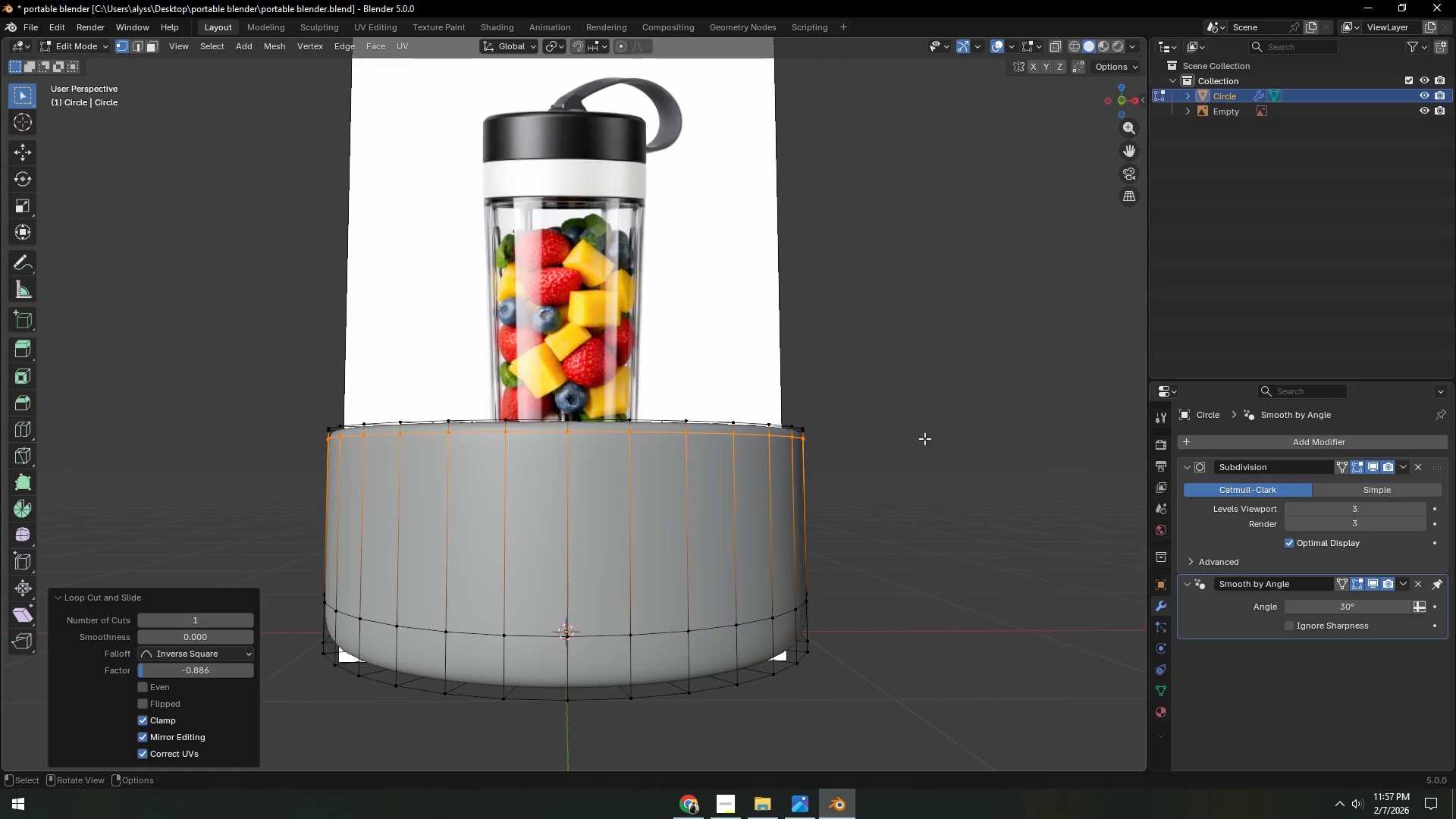 
double_click([948, 433])
 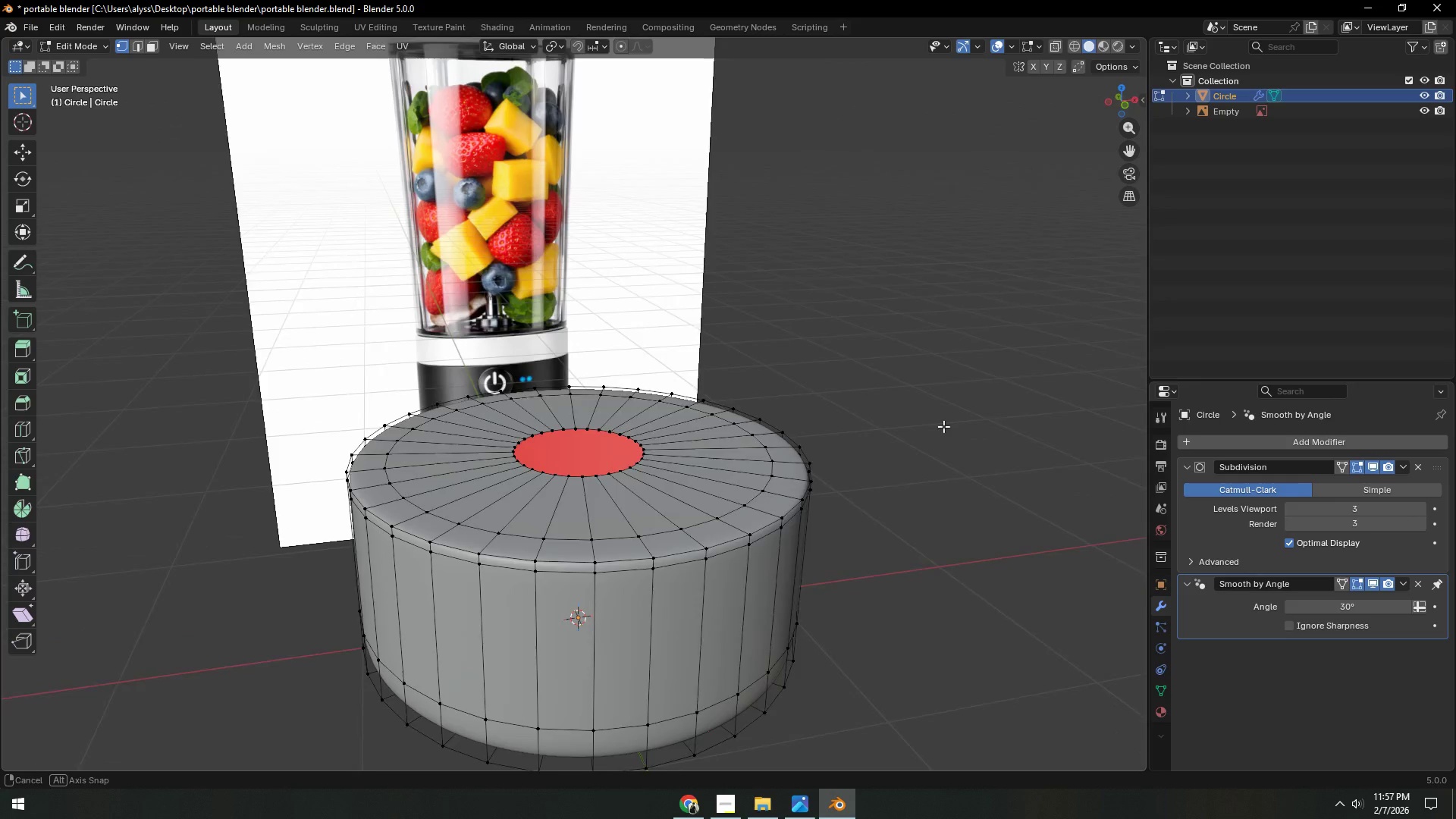 
key(Tab)
 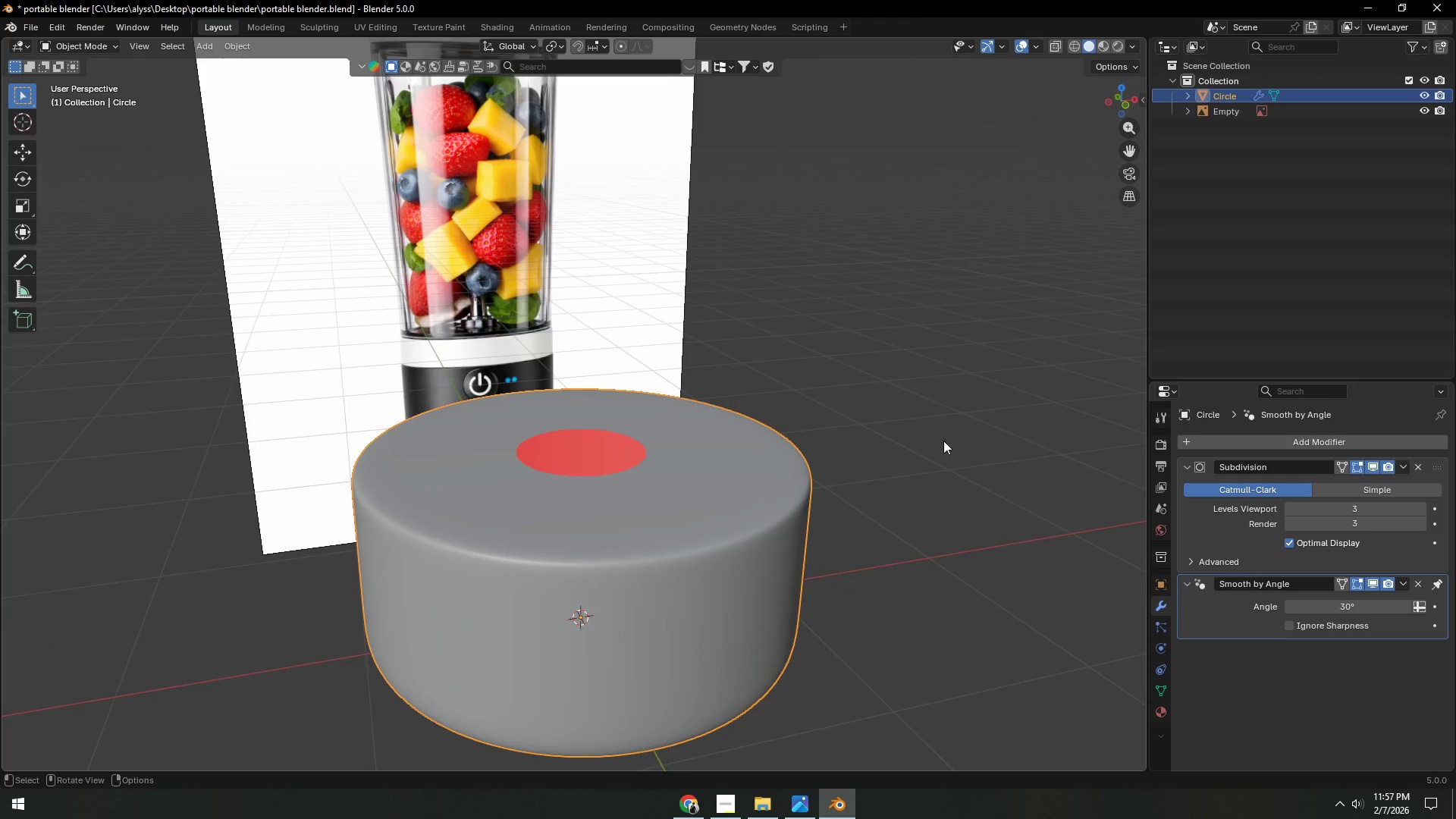 
scroll: coordinate [889, 435], scroll_direction: down, amount: 3.0
 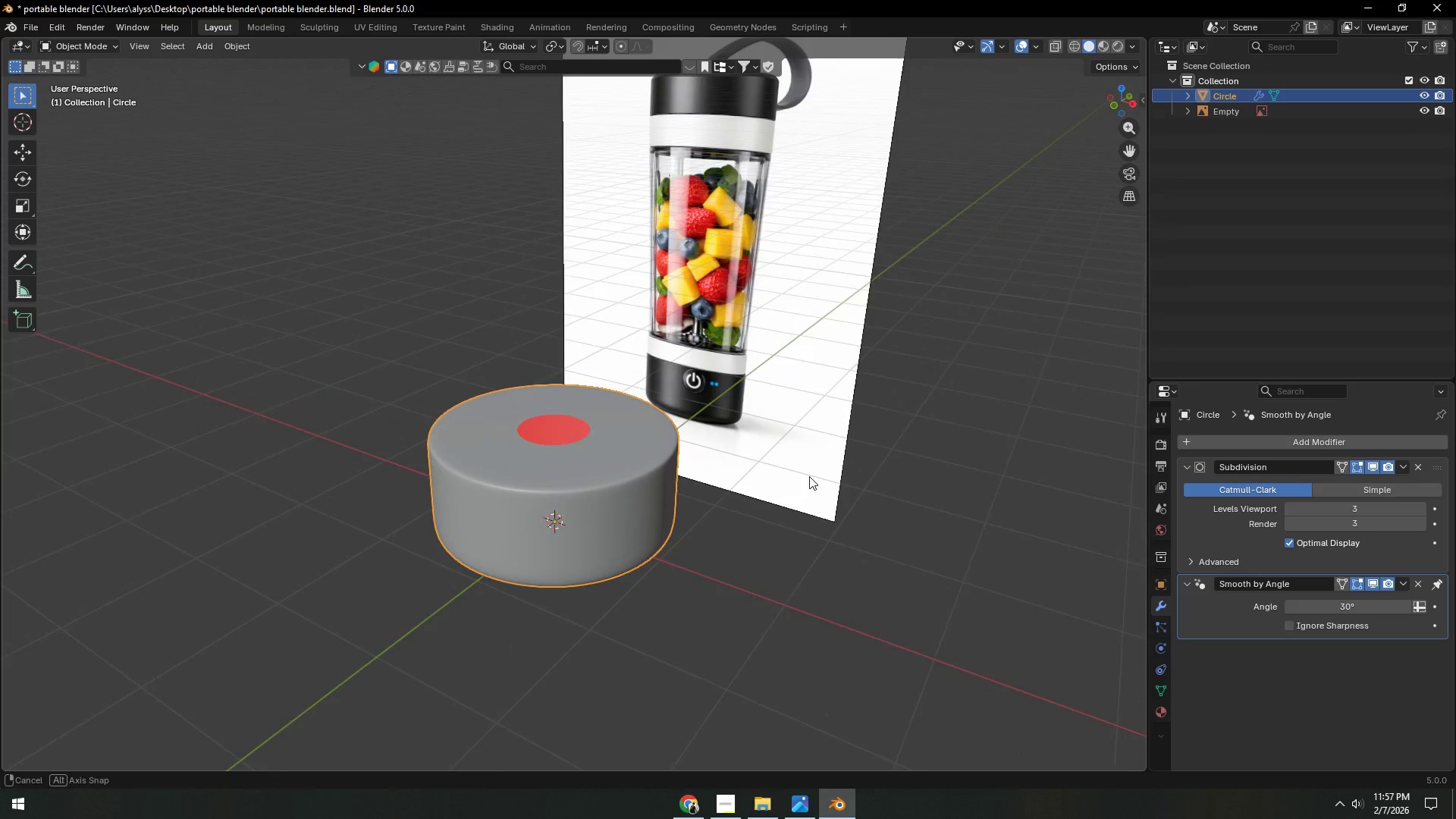 
key(Tab)
 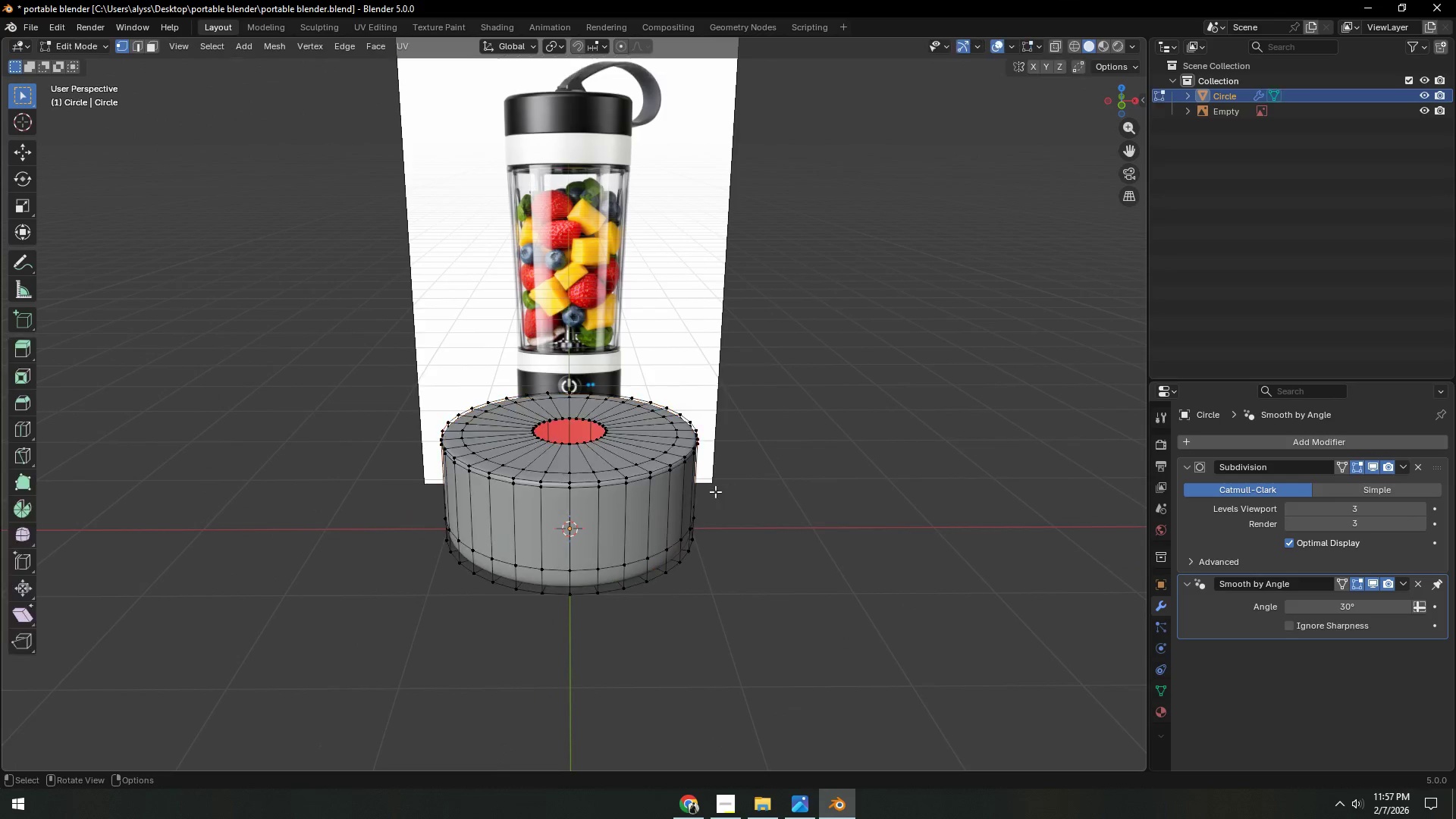 
scroll: coordinate [866, 469], scroll_direction: down, amount: 1.0
 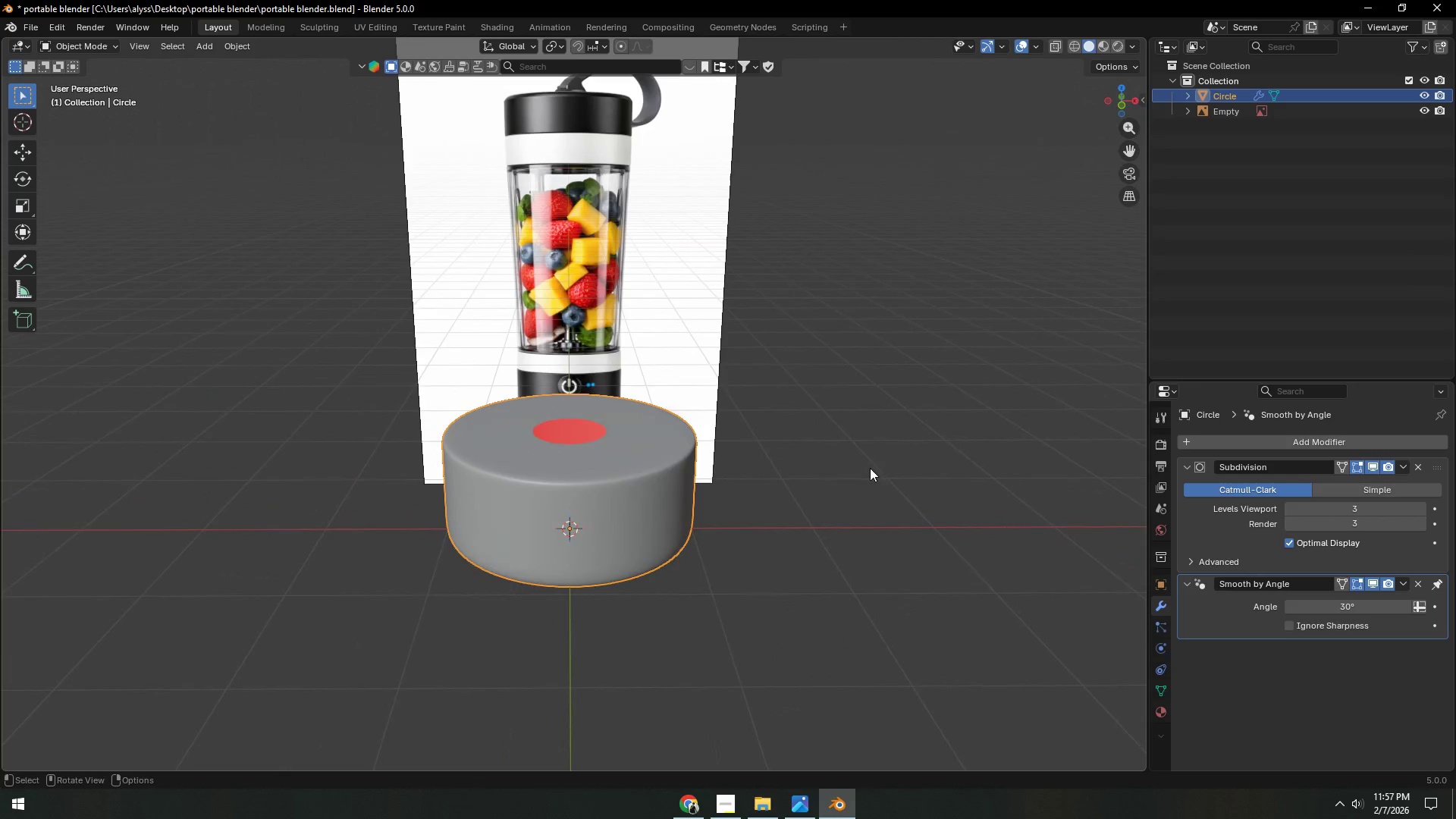 
scroll: coordinate [715, 492], scroll_direction: up, amount: 1.0
 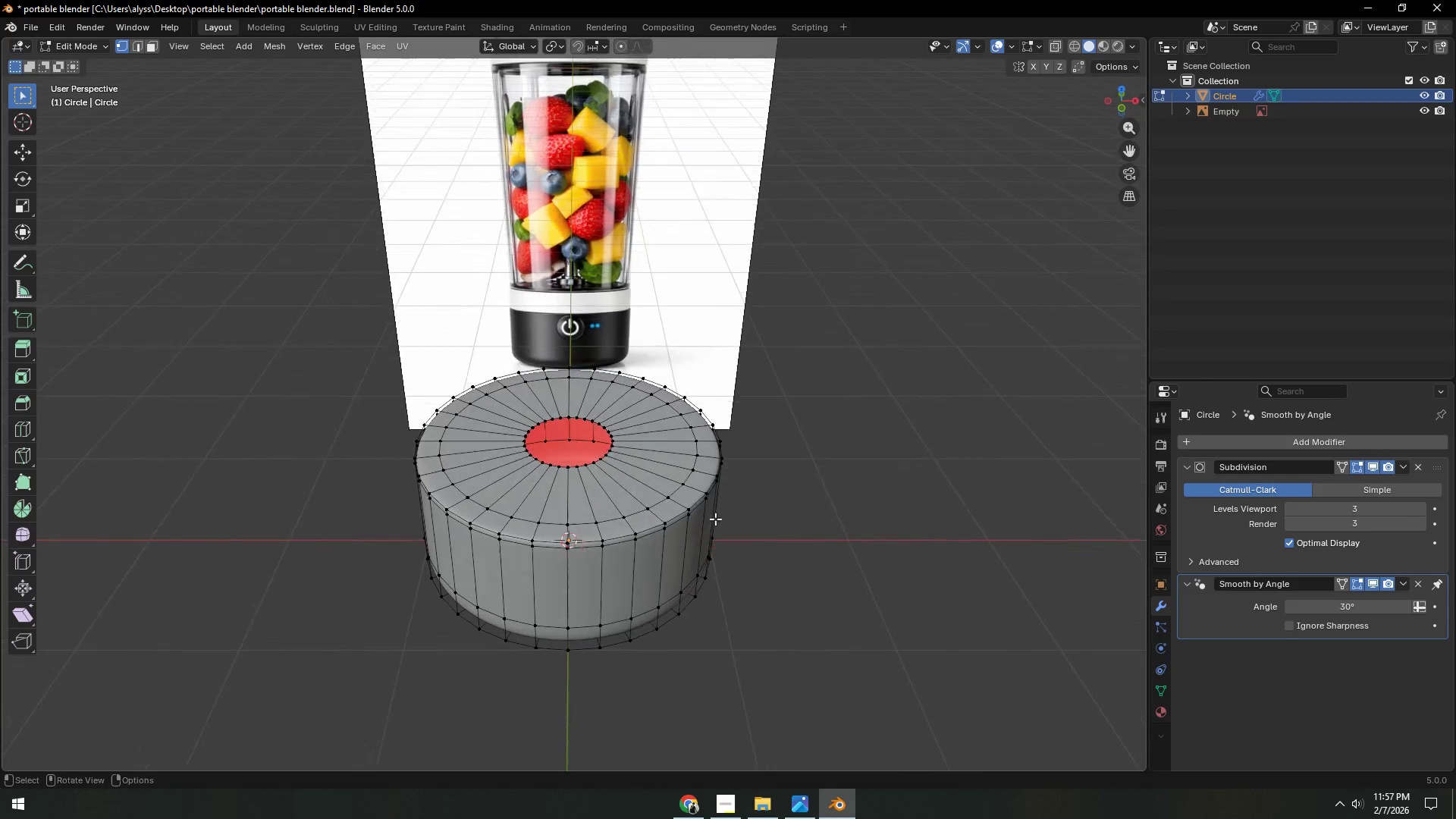 
hold_key(key=AltLeft, duration=0.61)
left_click([585, 467])
 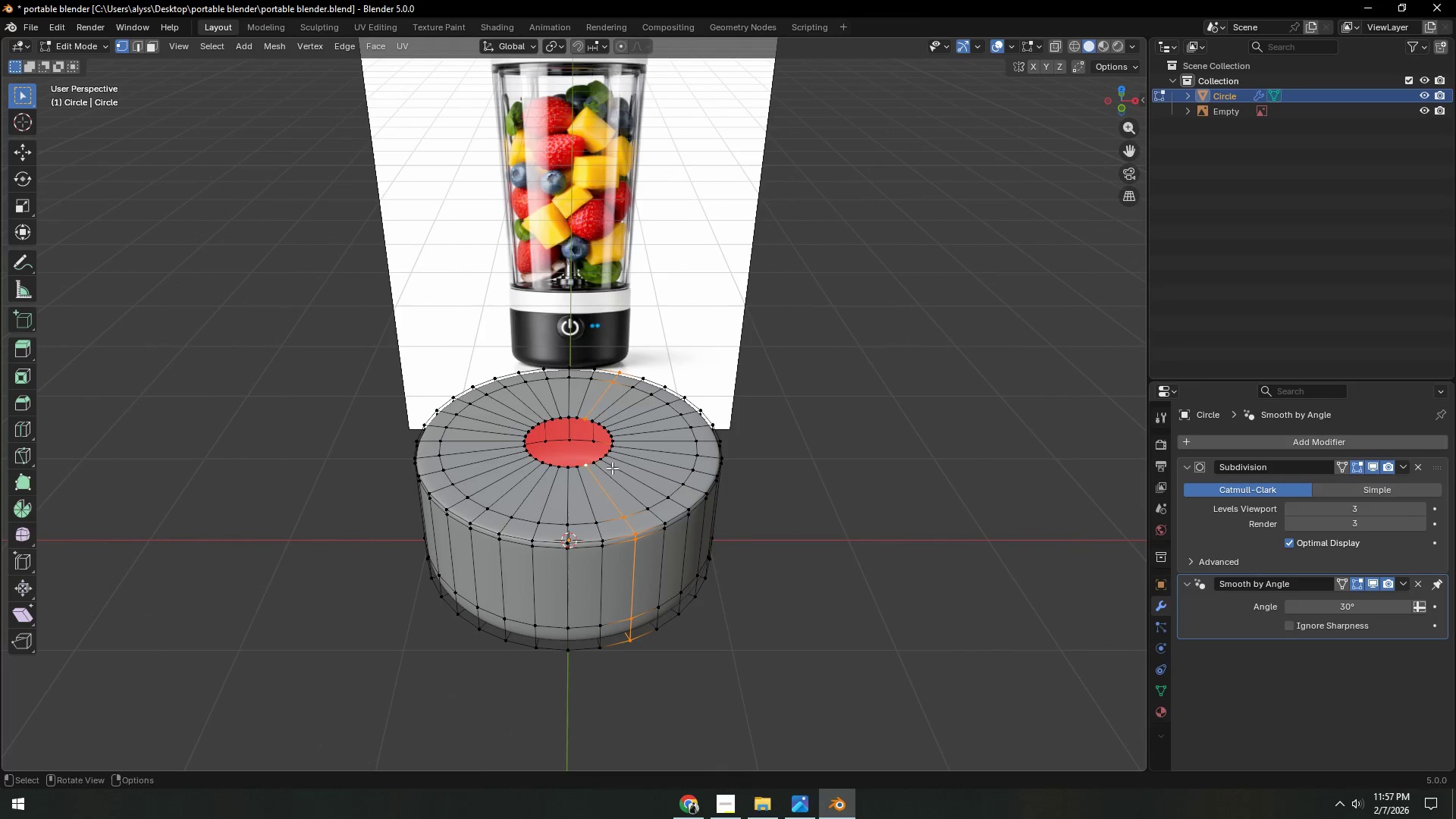 
hold_key(key=AltLeft, duration=1.39)
left_click([595, 463])
 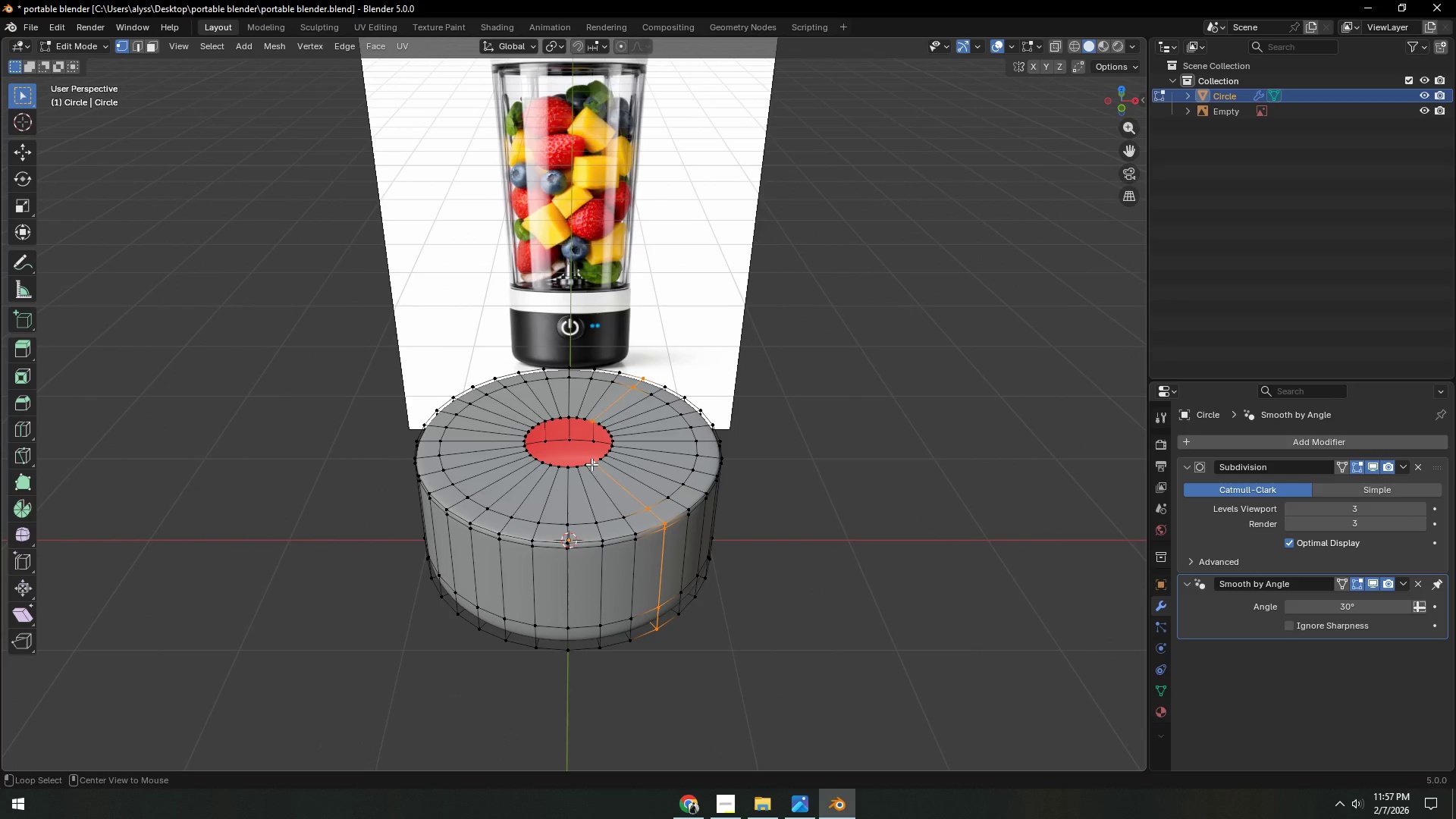 
left_click([592, 464])
 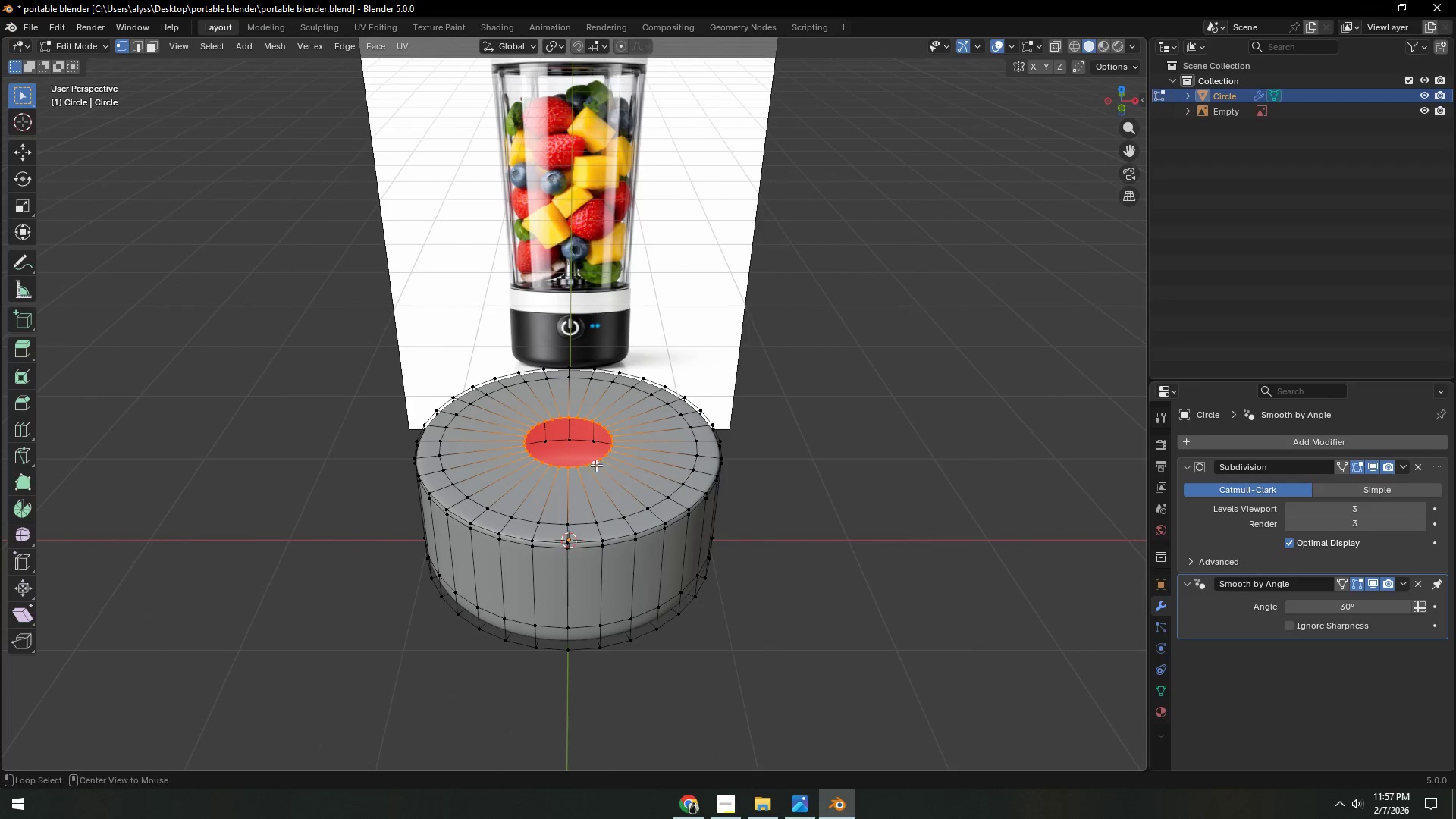 
 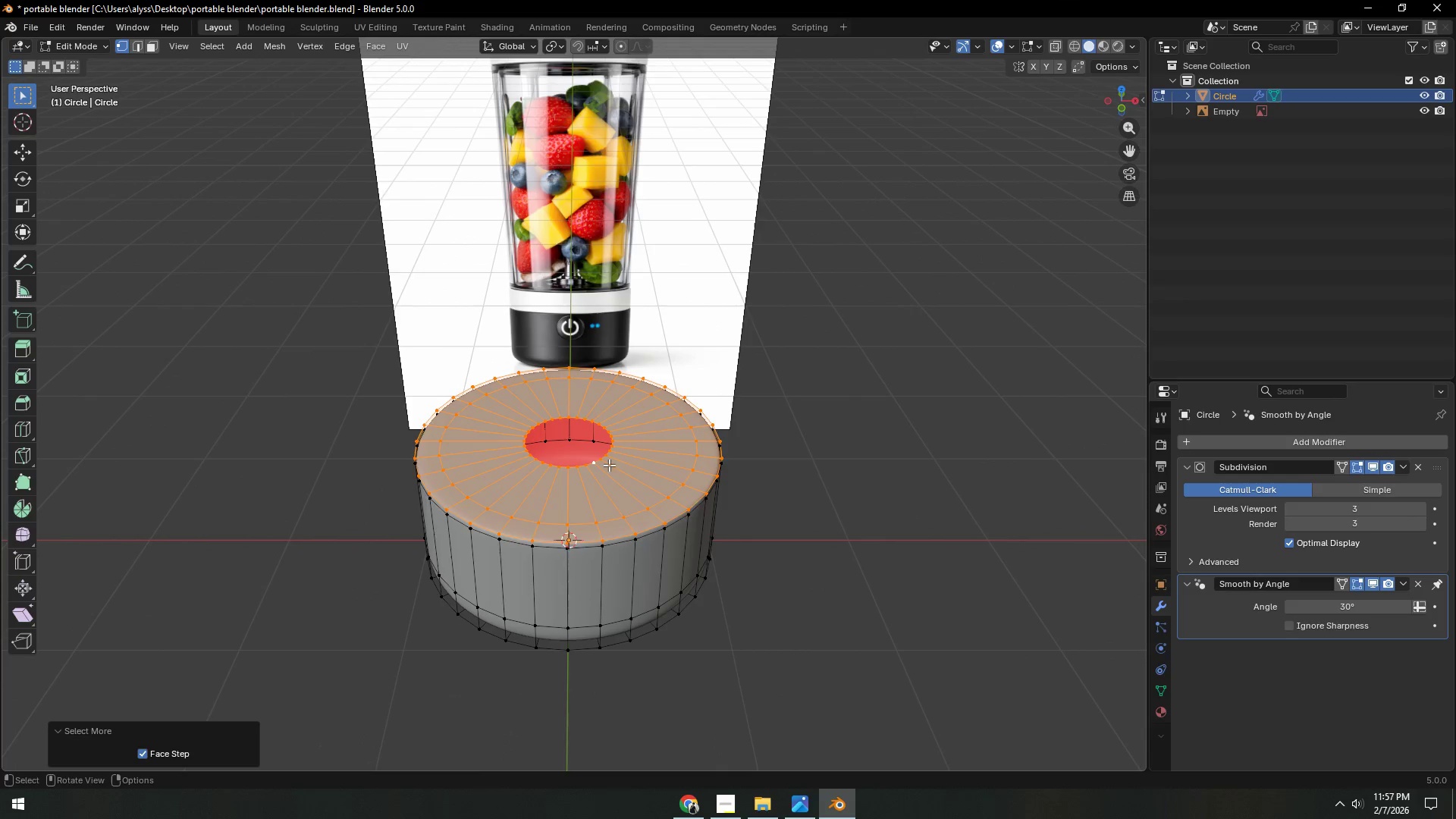 
triple_click([610, 465])
 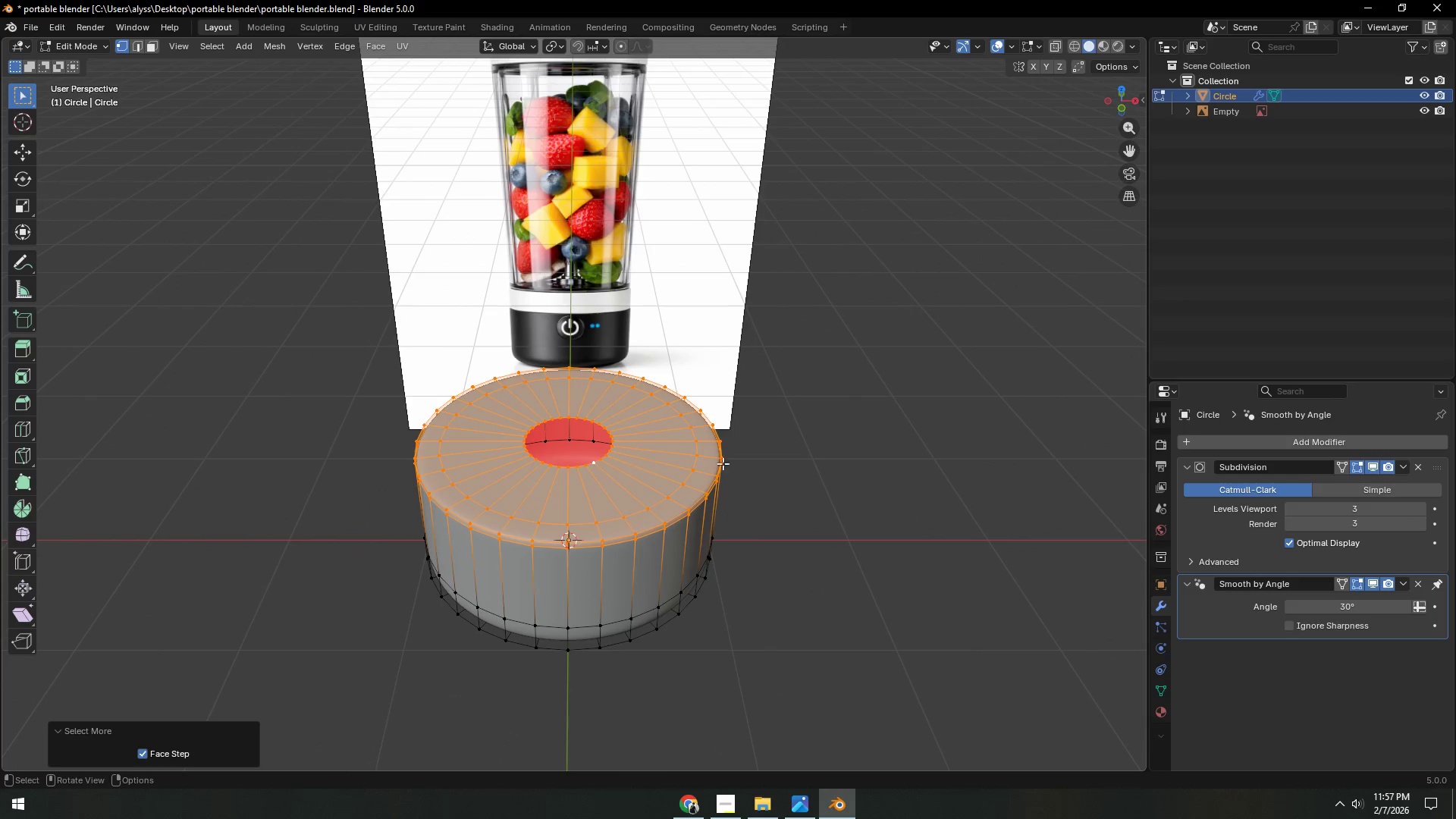 
type(gz)
 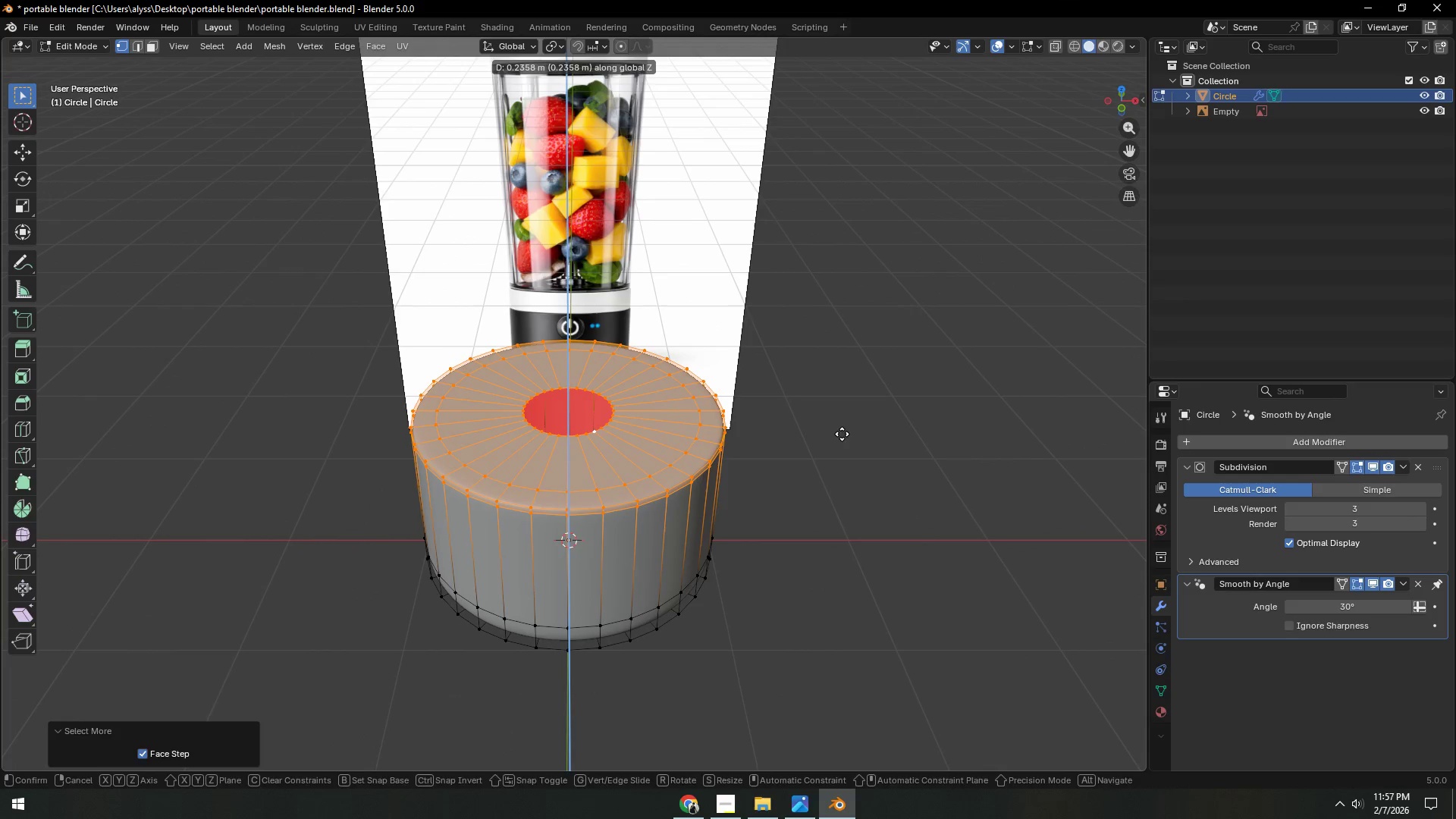 
double_click([890, 434])
 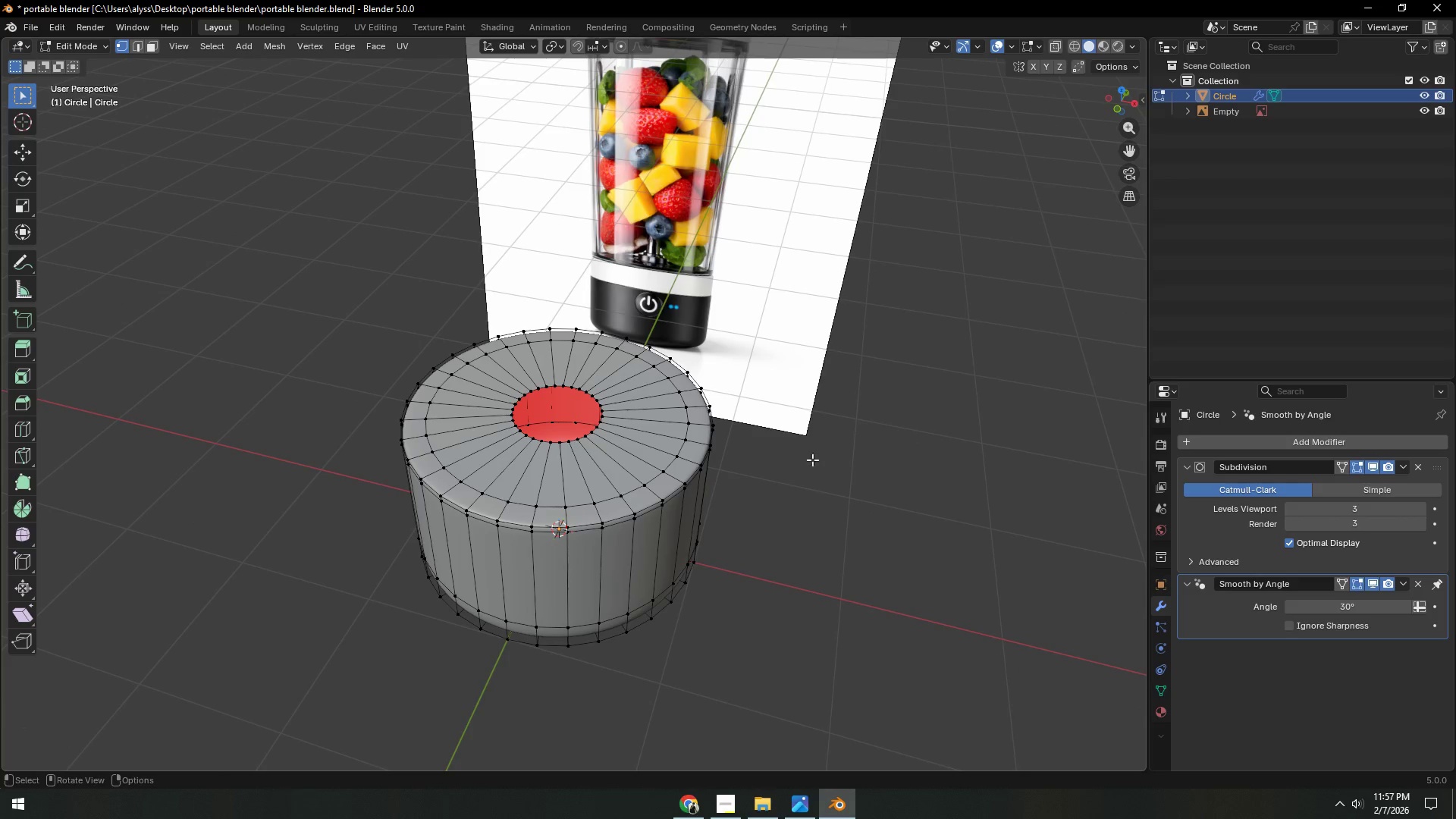 
hold_key(key=ShiftLeft, duration=0.33)
 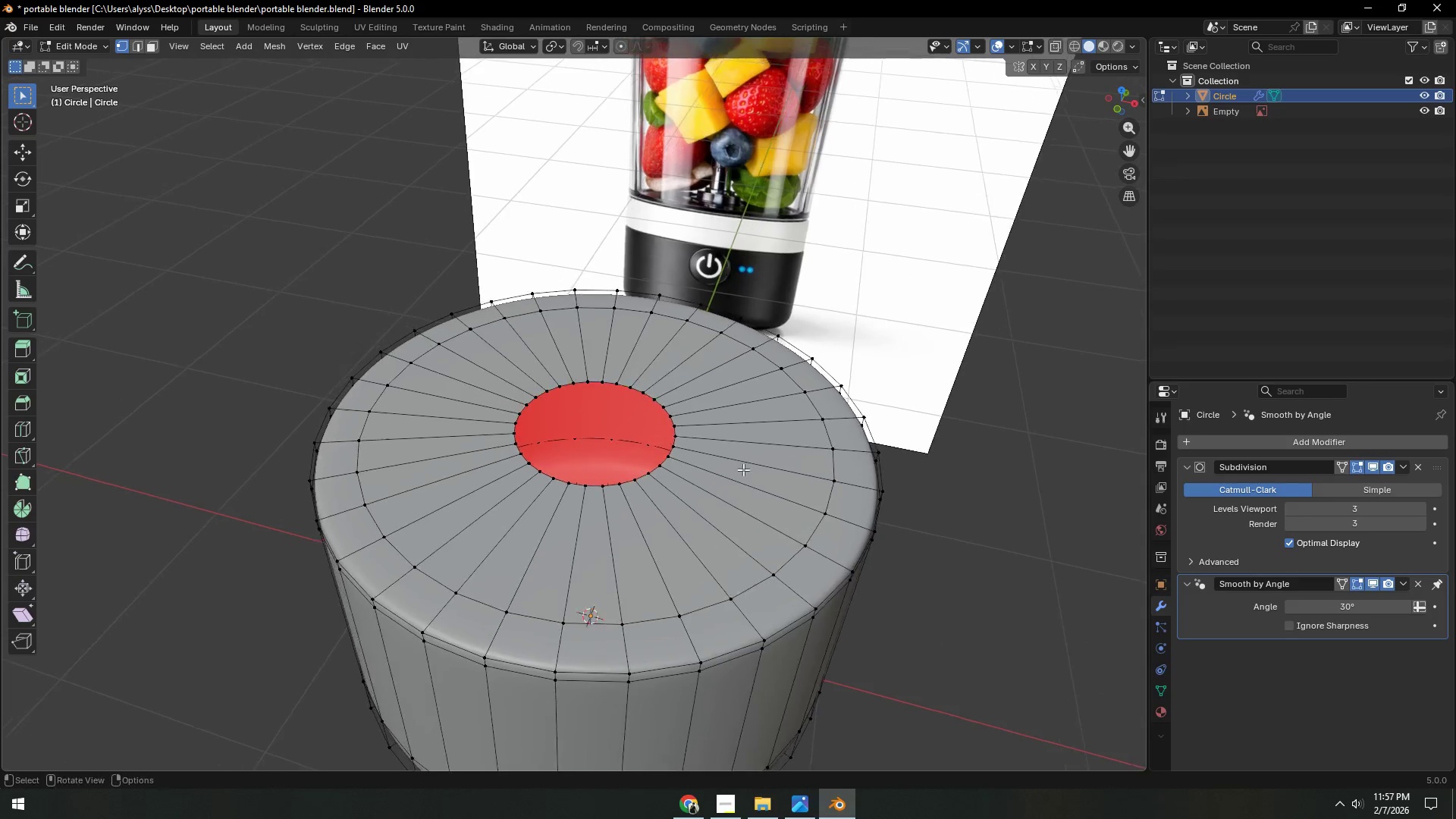 
scroll: coordinate [789, 461], scroll_direction: up, amount: 3.0
 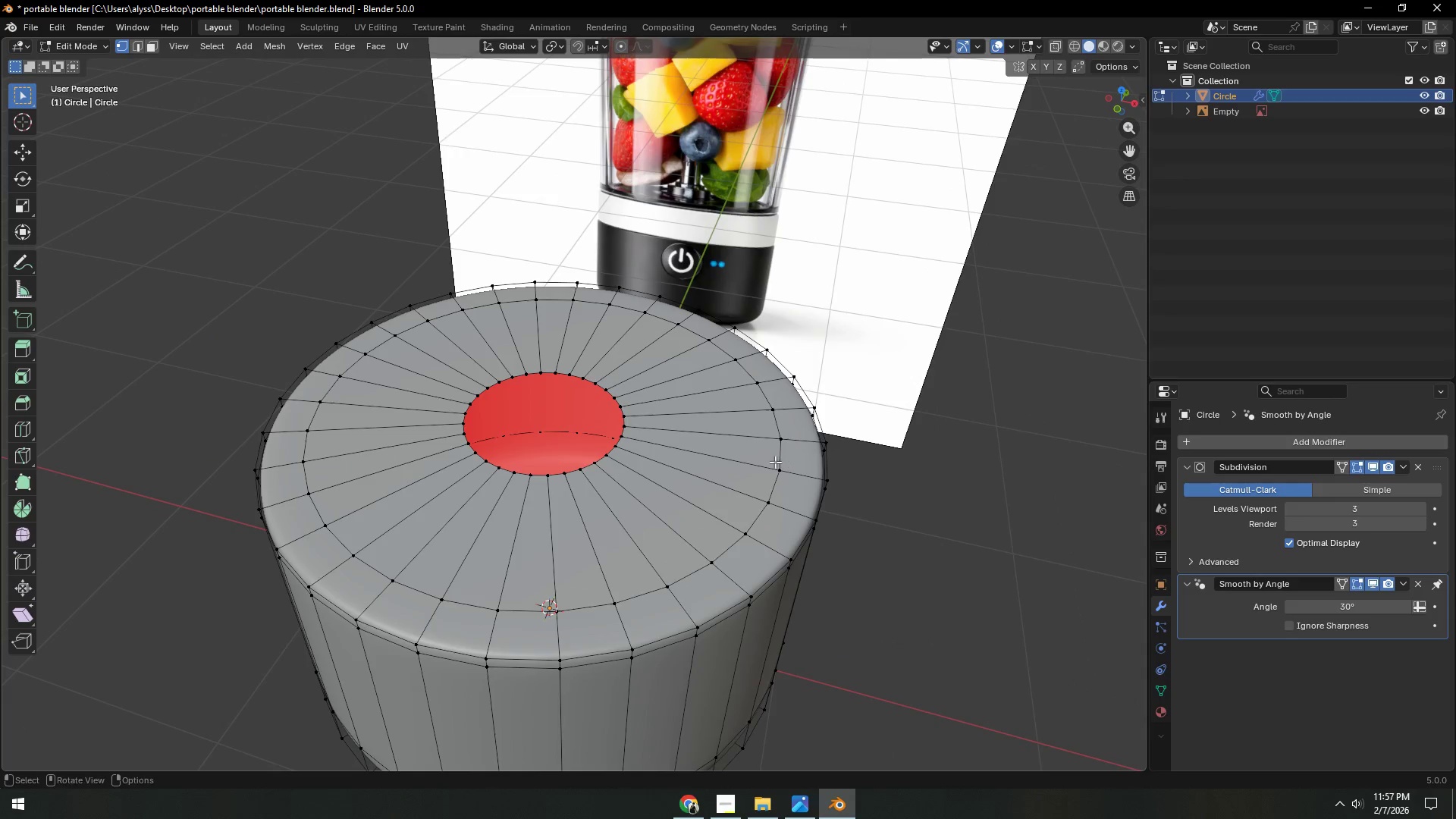 
key(Alt+AltLeft)
 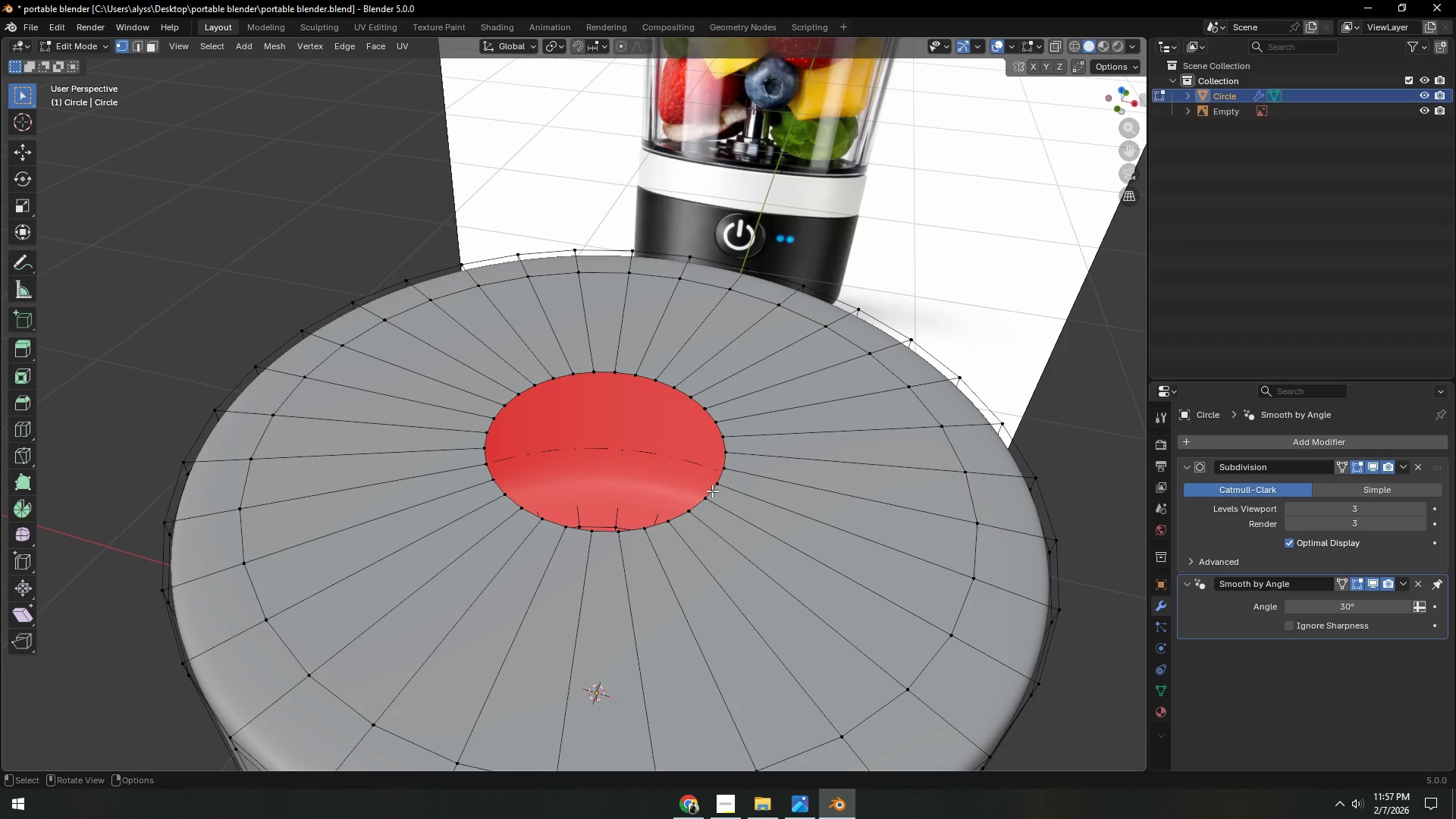 
scroll: coordinate [743, 469], scroll_direction: up, amount: 2.0
 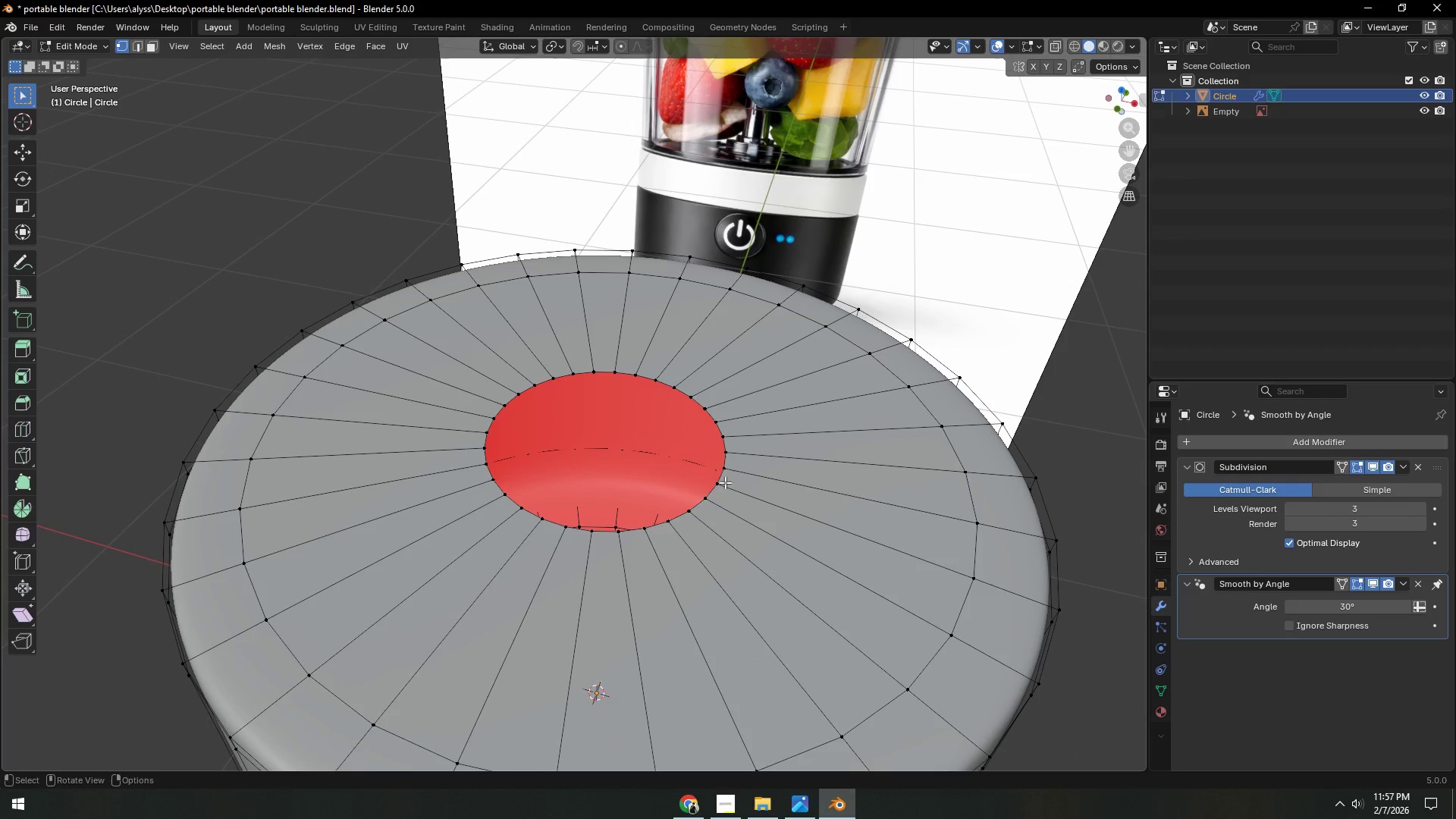 
left_click([712, 491])
 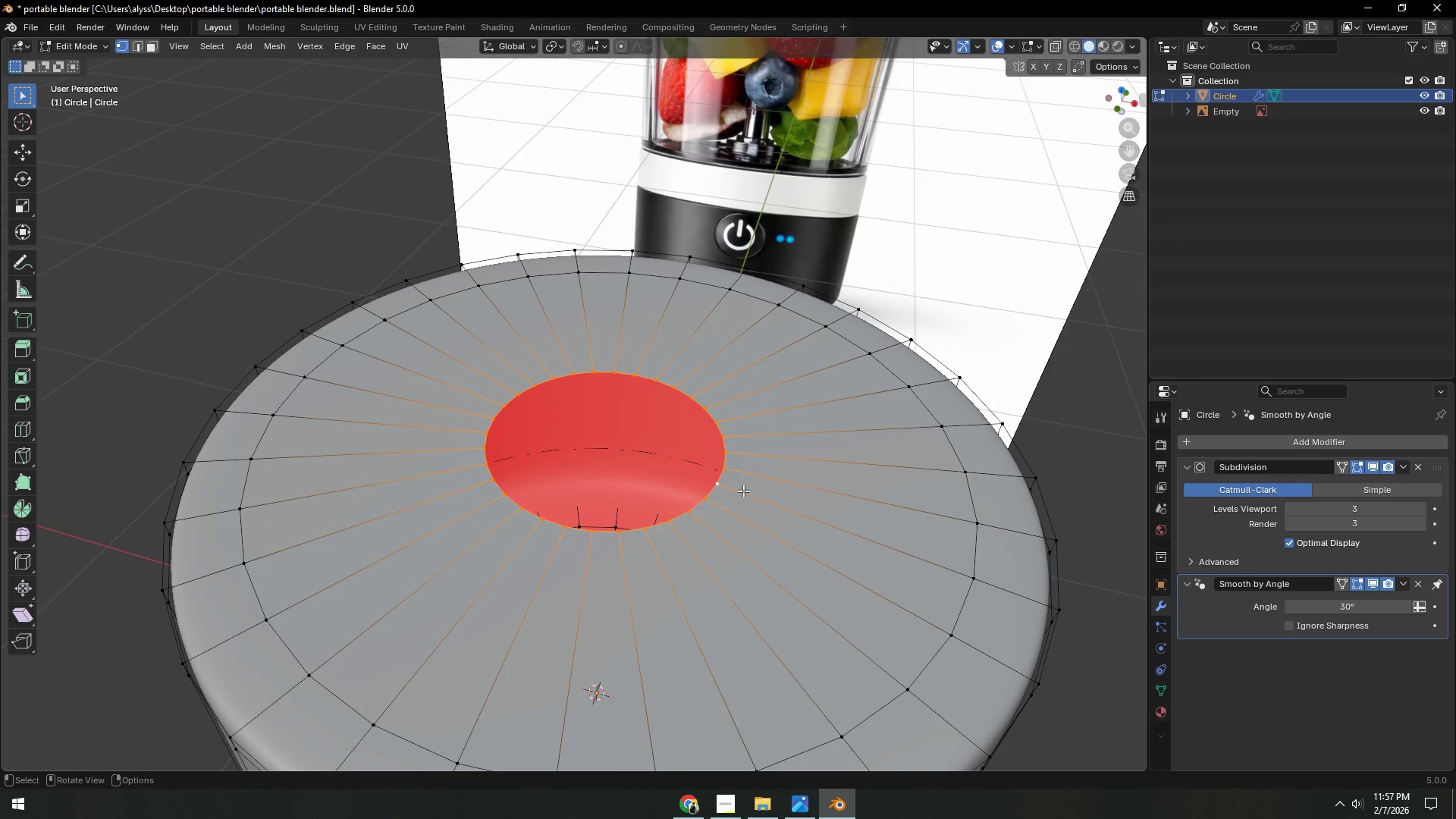 
type(ez)
 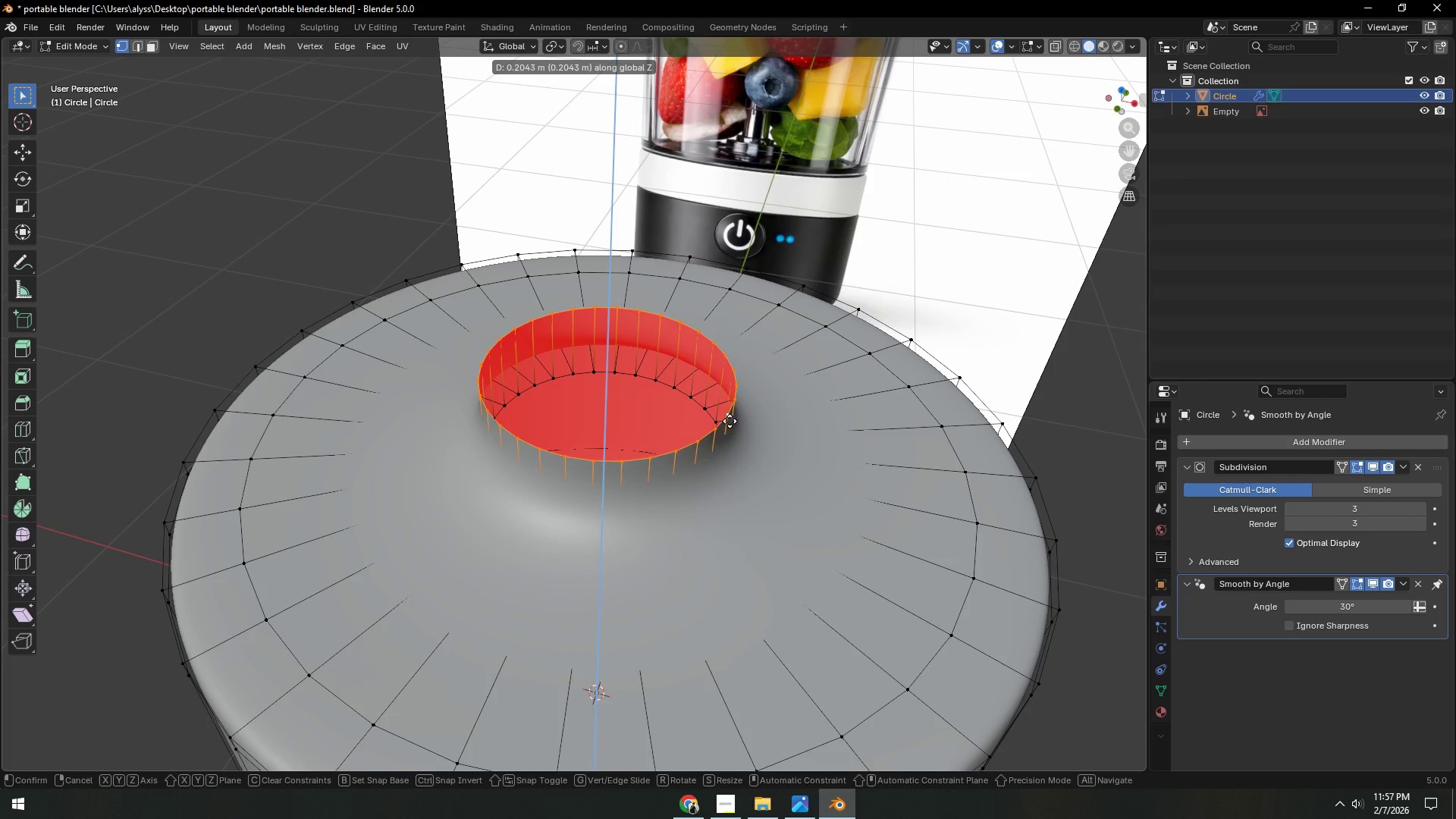 
left_click([730, 421])
 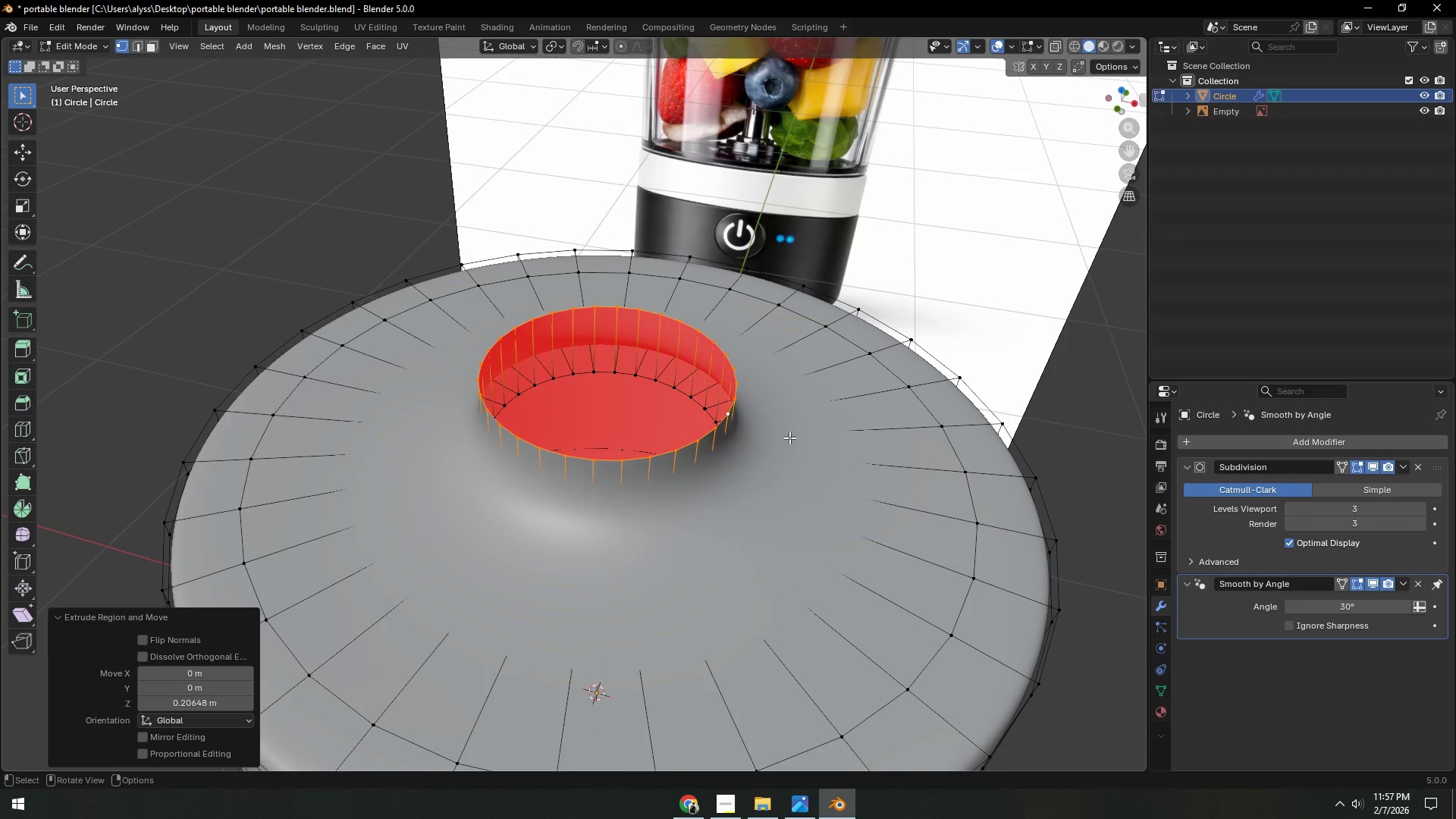 
type(es)
 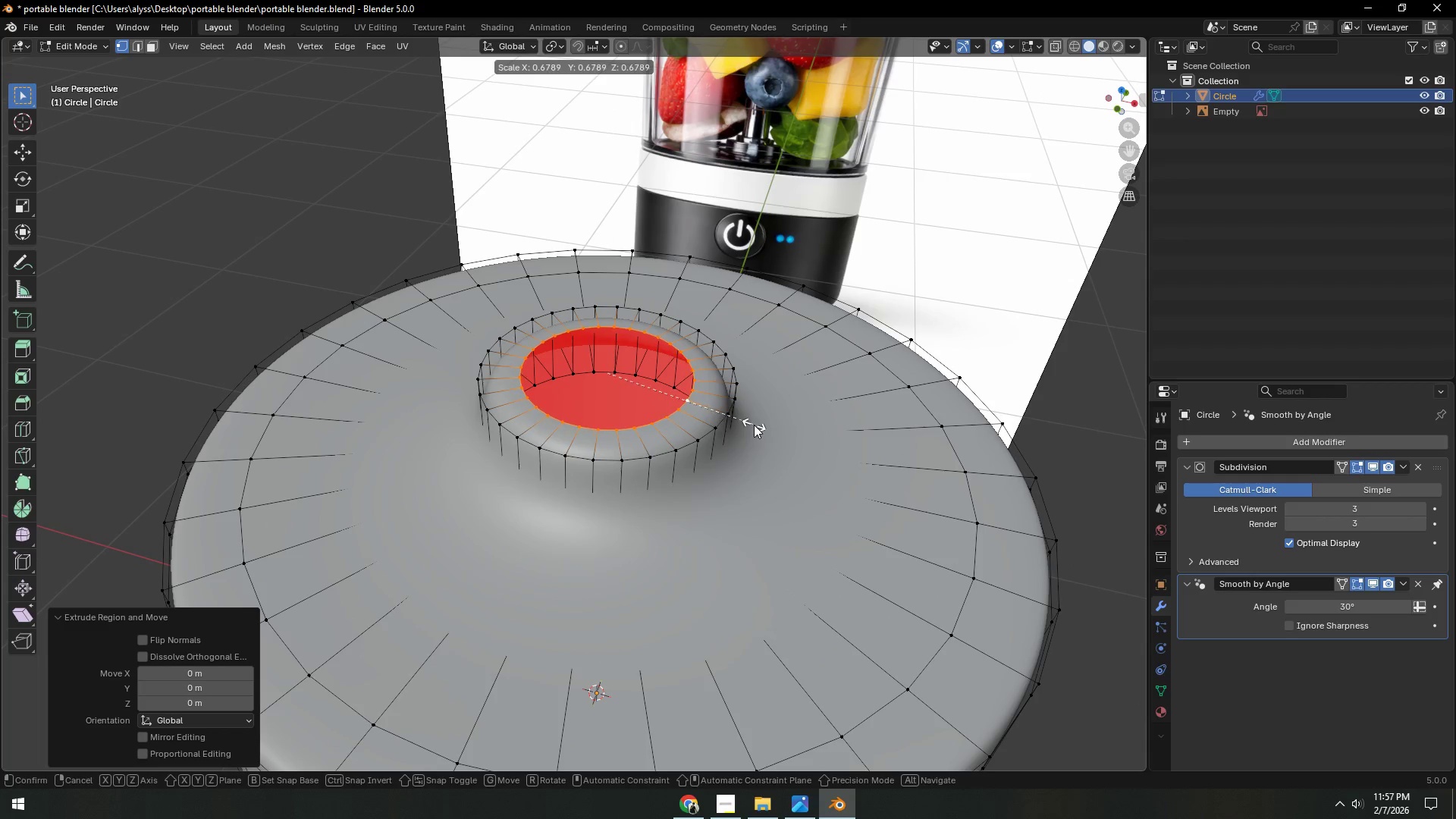 
left_click([742, 425])
 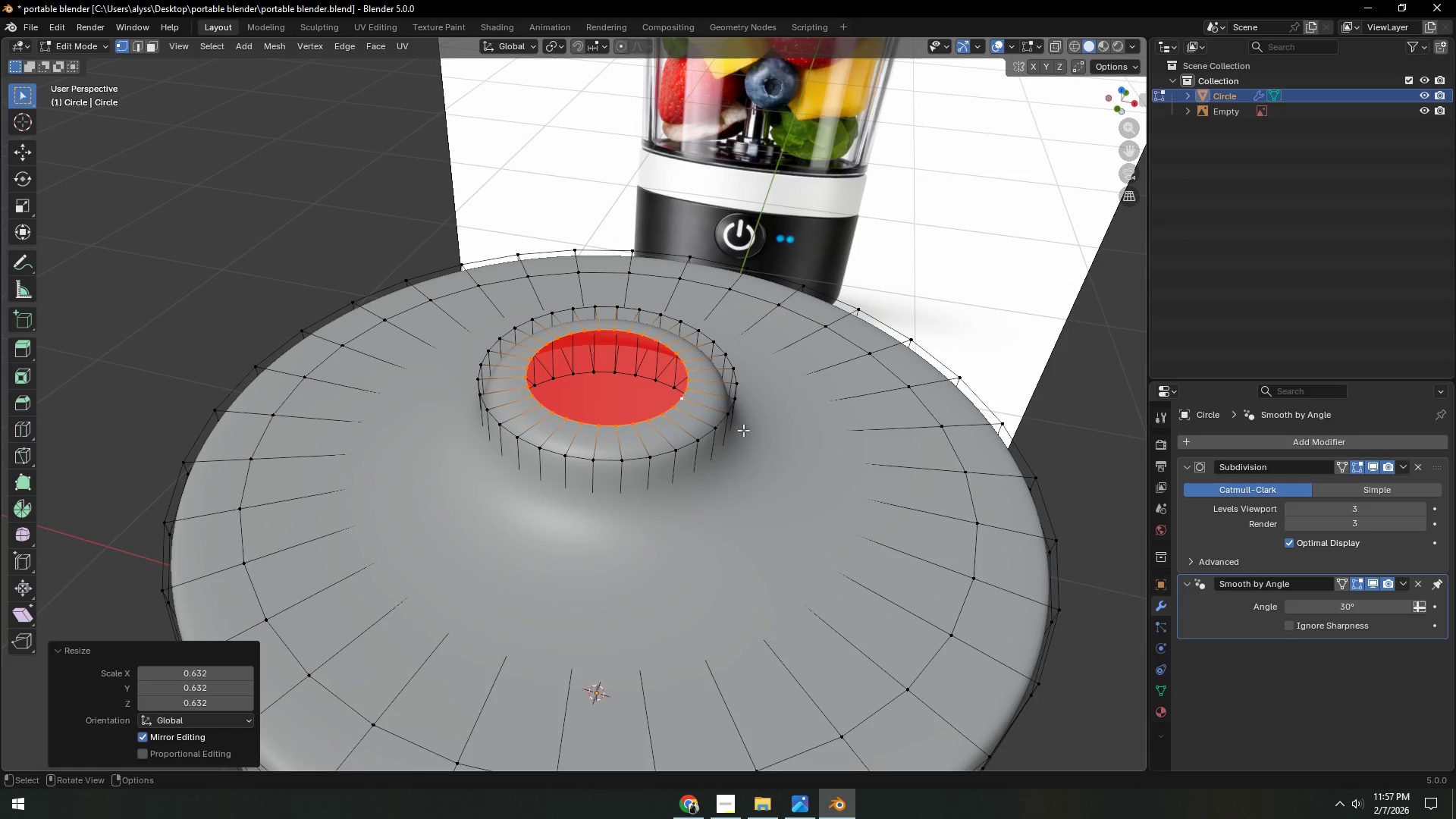 
key(Shift+ShiftLeft)
 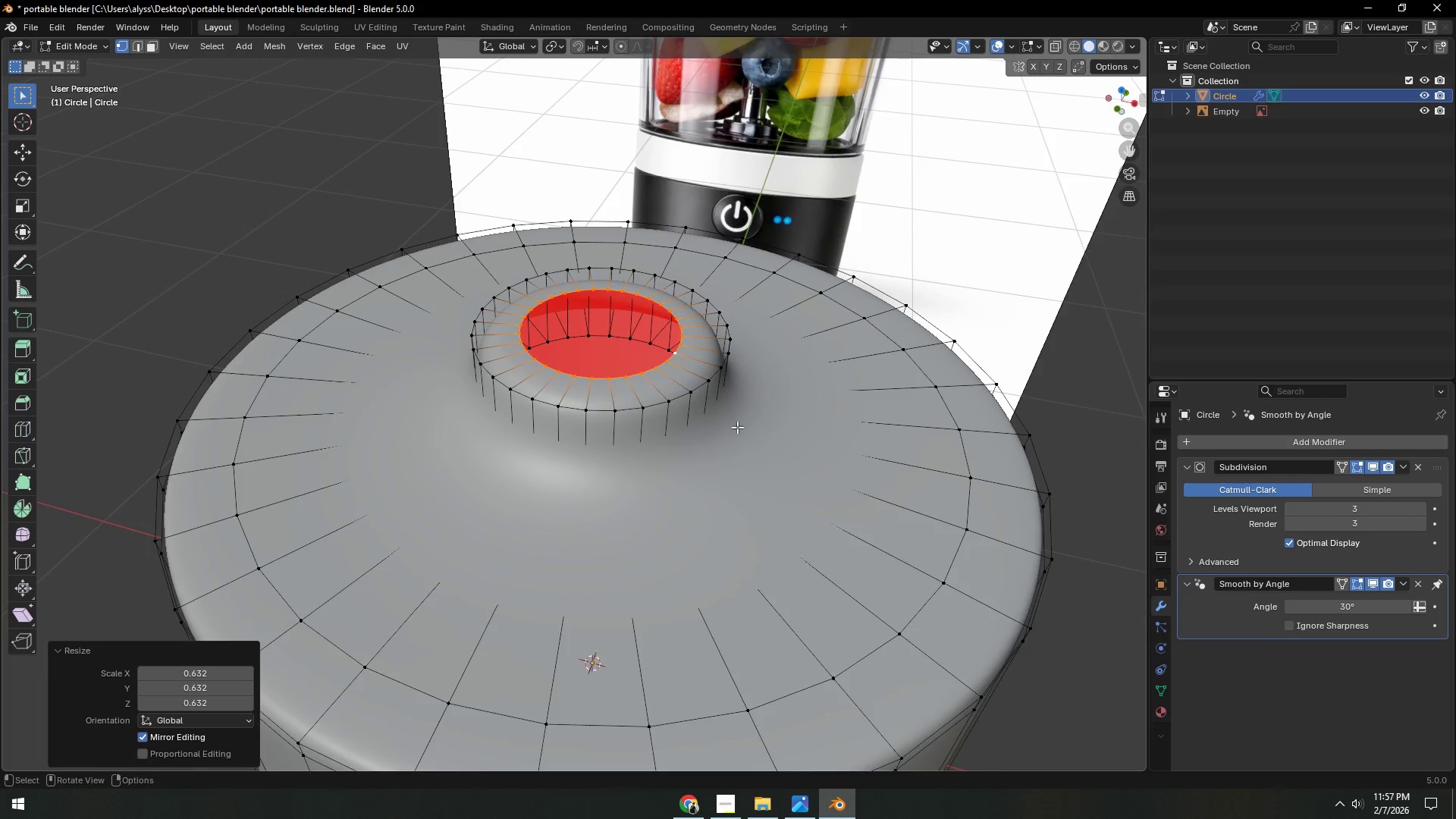 
scroll: coordinate [737, 428], scroll_direction: up, amount: 2.0
 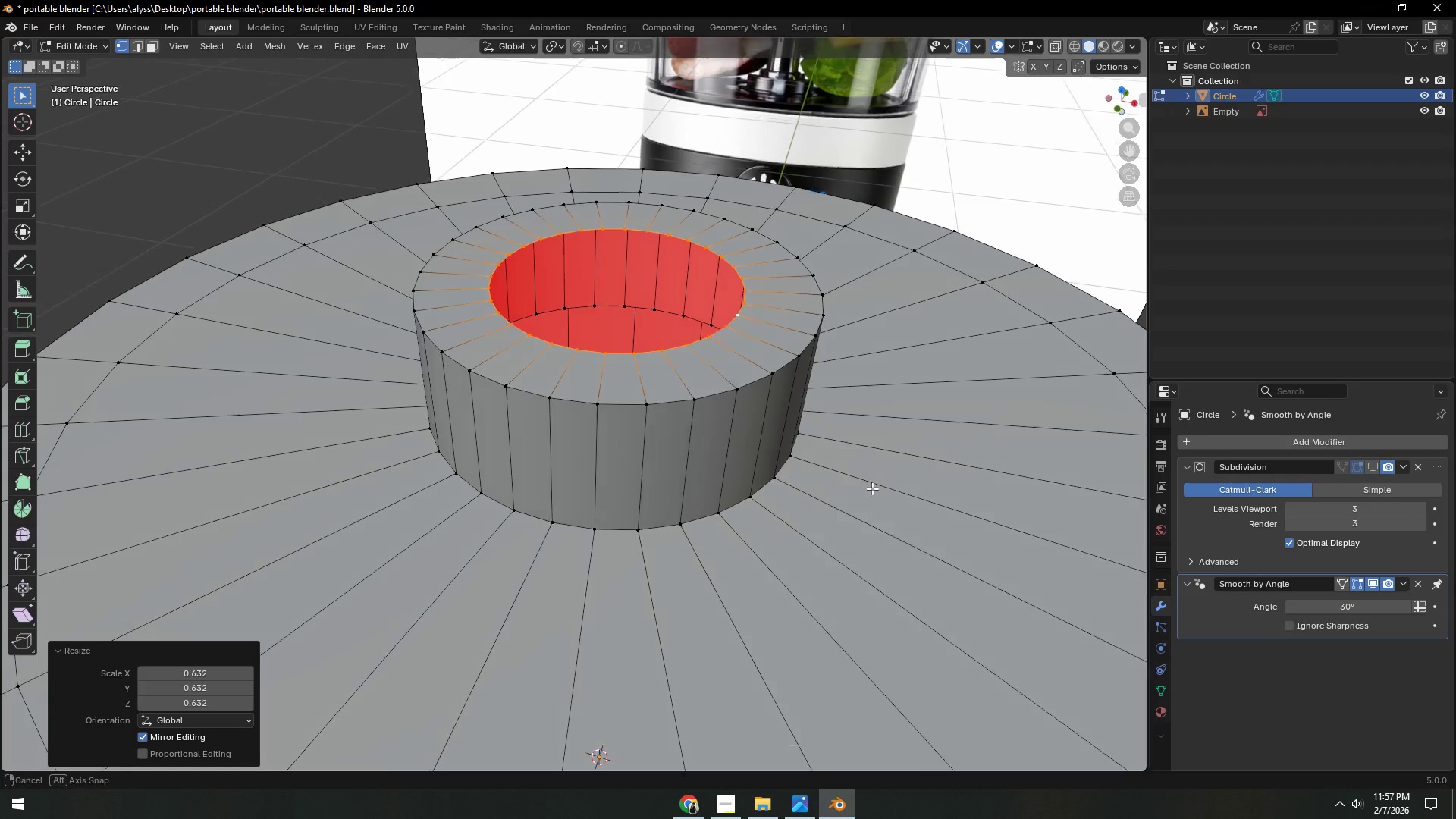 
key(Shift+ShiftLeft)
 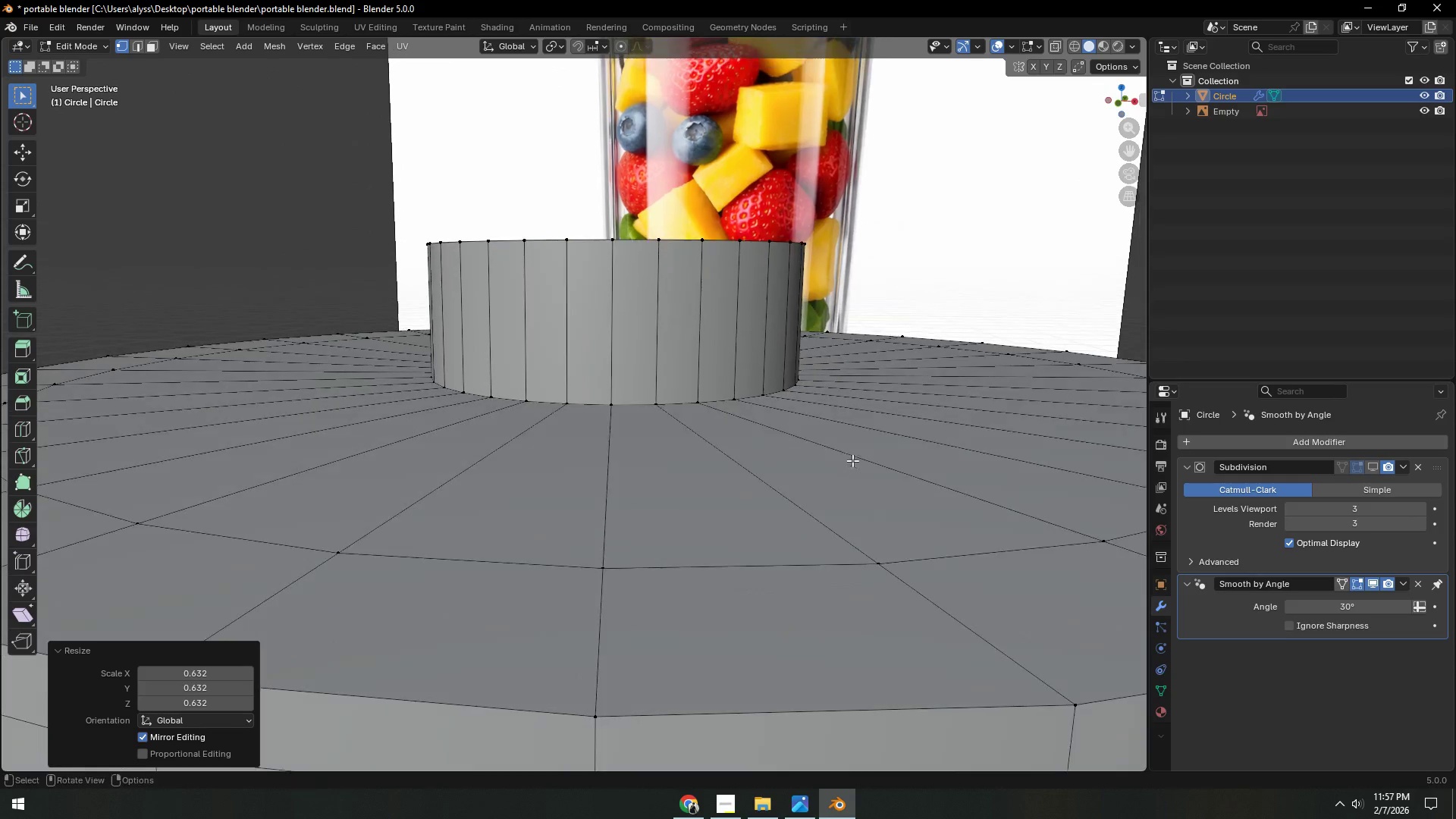 
key(Control+ControlLeft)
 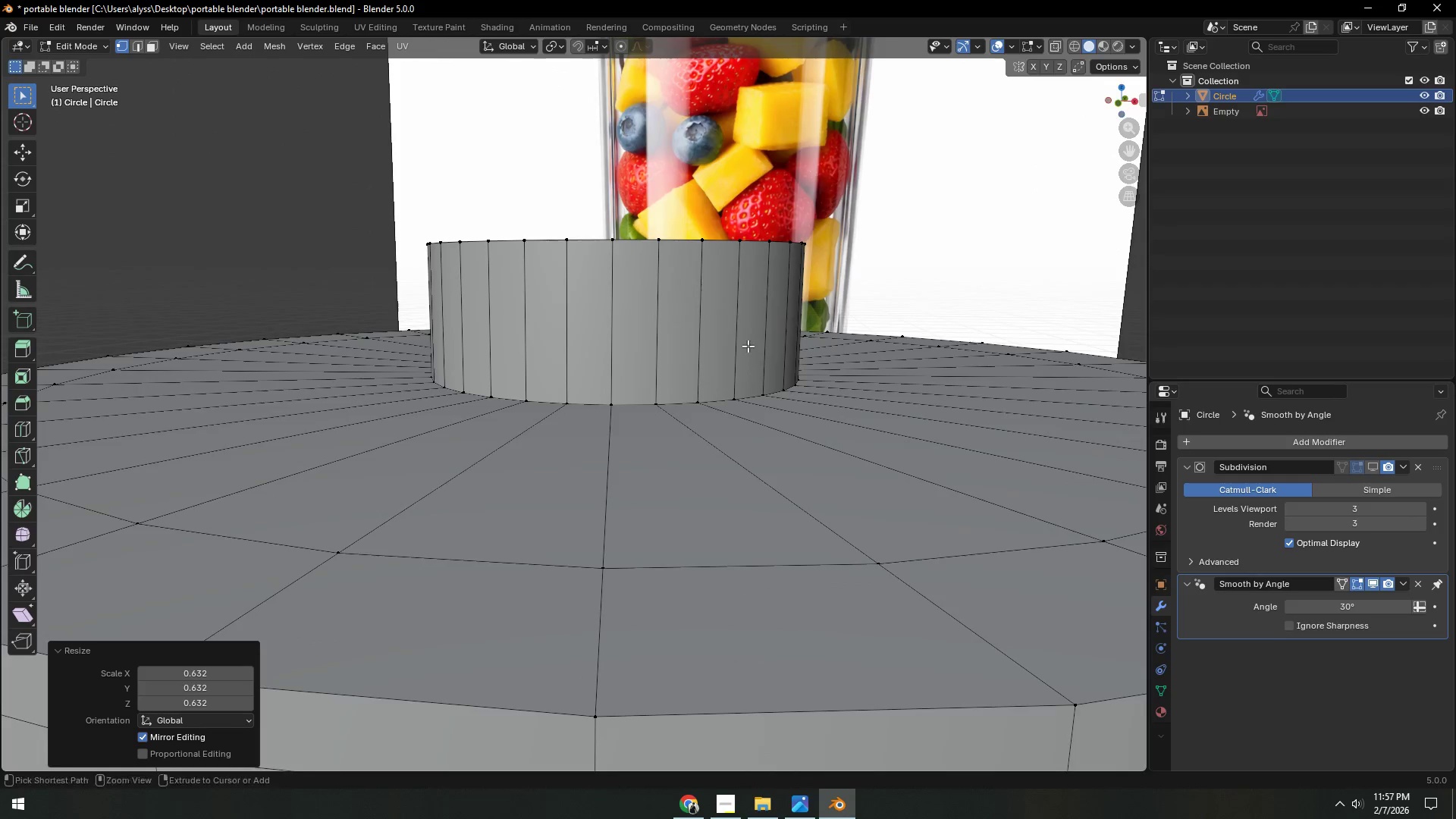 
key(Control+R)
 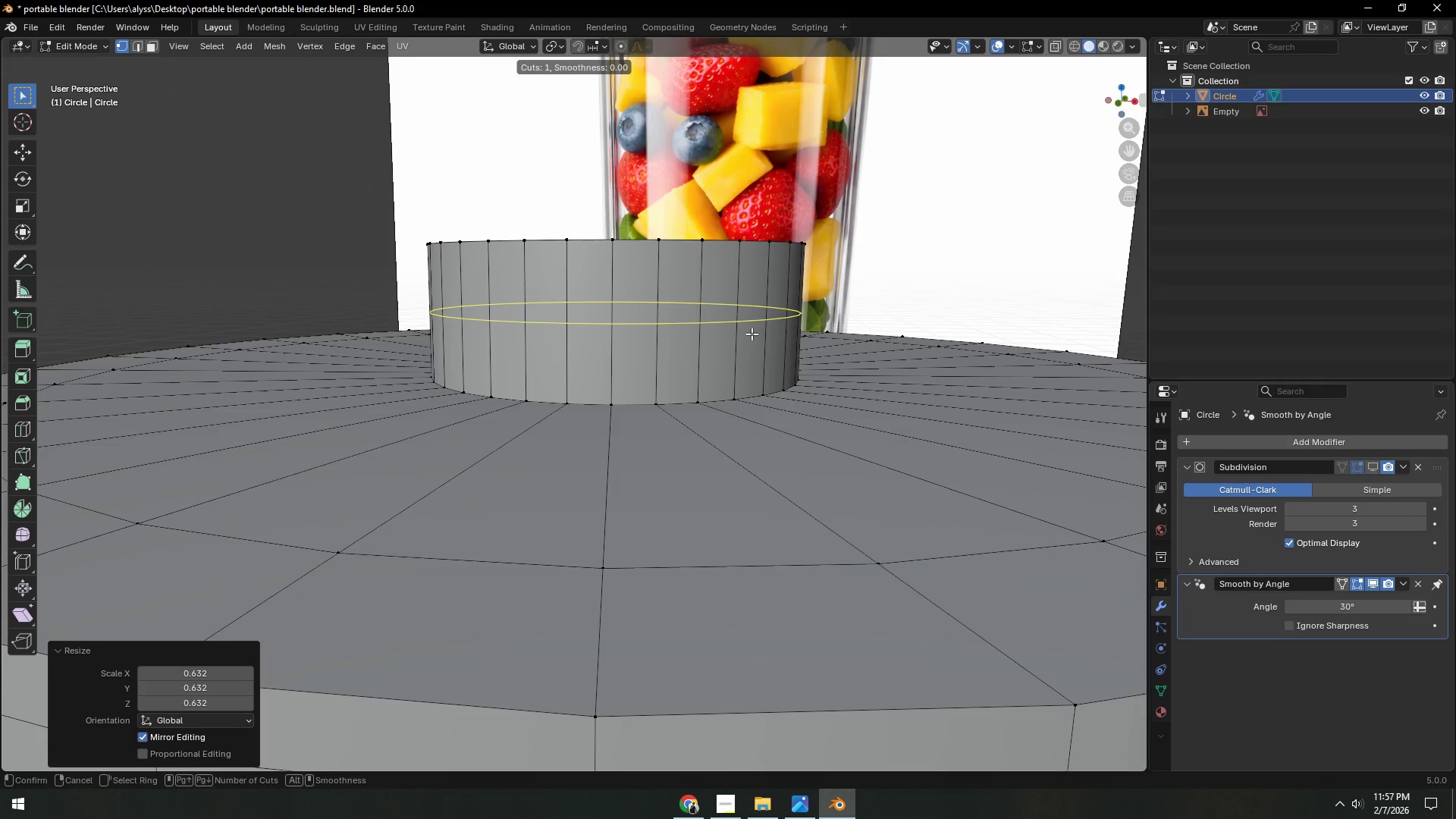 
left_click([752, 334])
 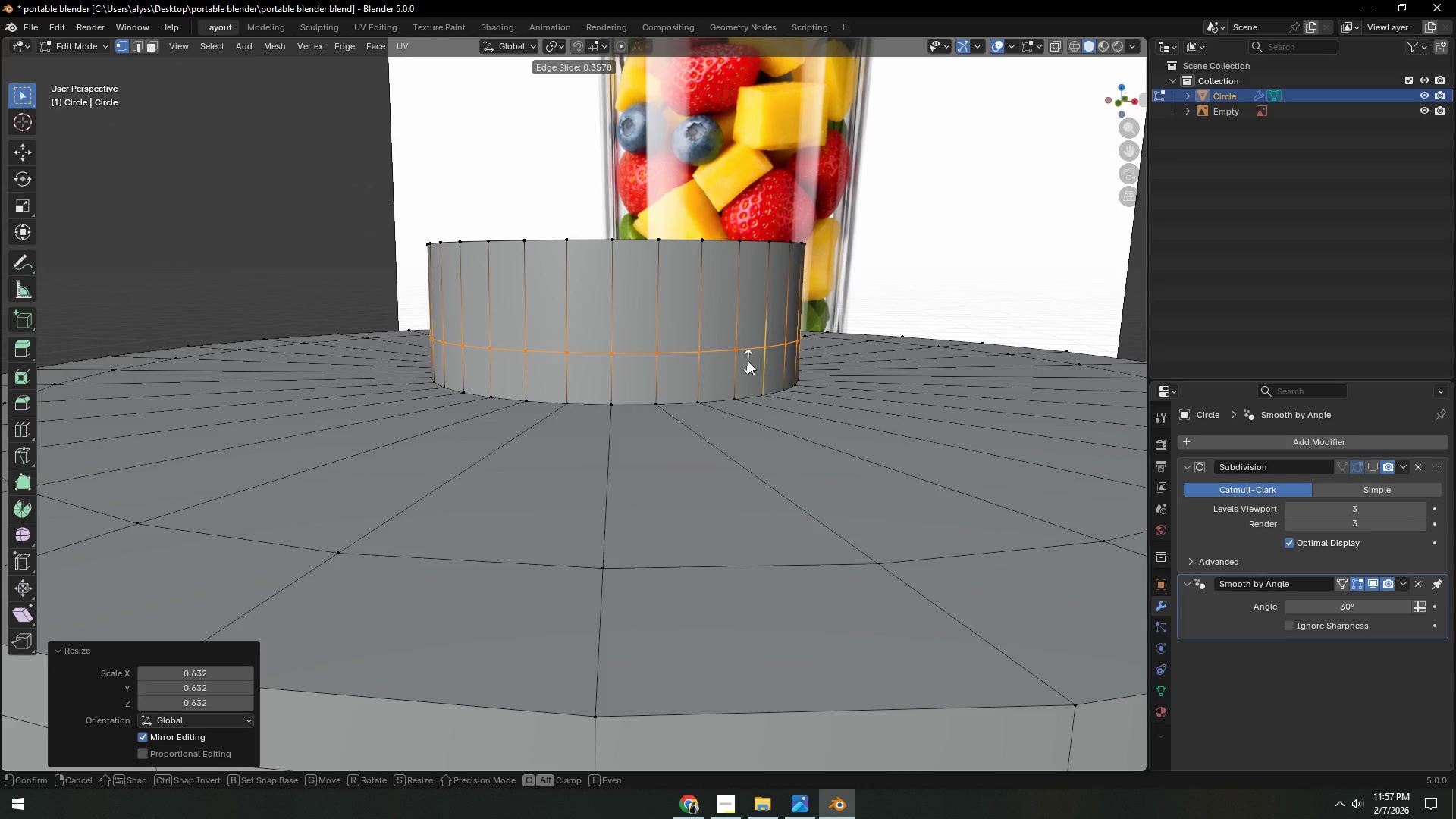 
left_click([748, 361])
 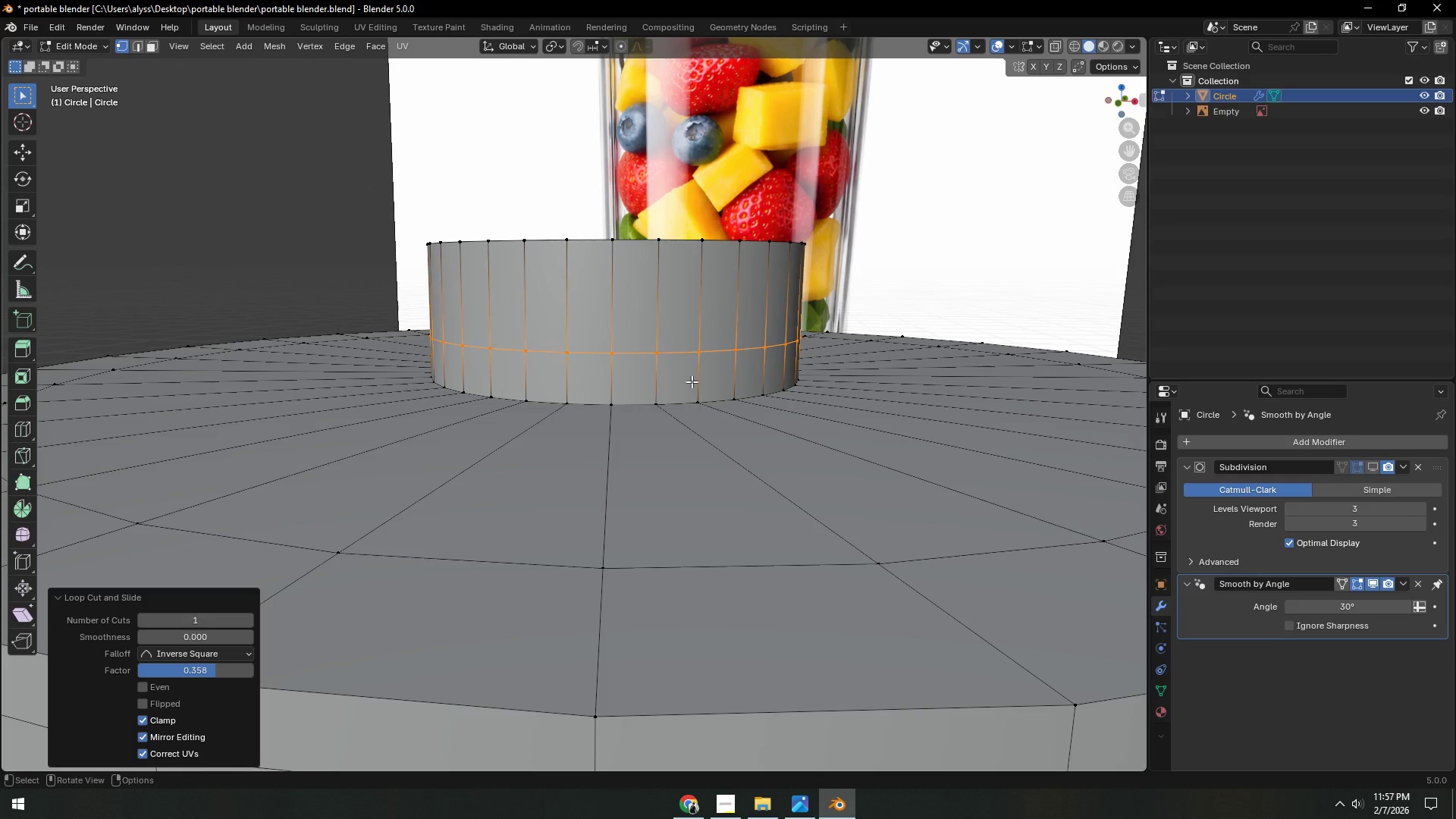 
key(3)
 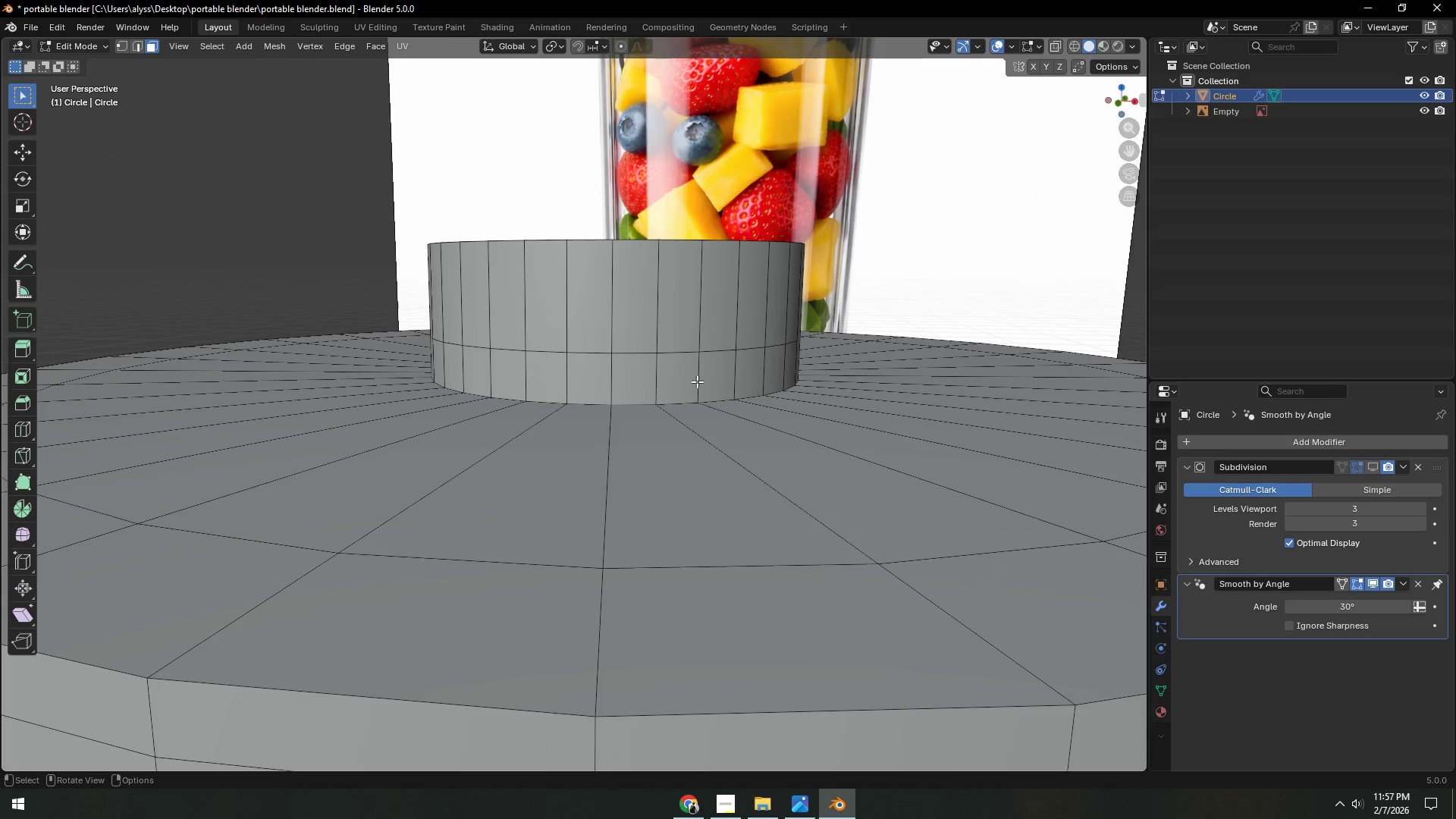 
hold_key(key=AltLeft, duration=0.45)
left_click([697, 381])
 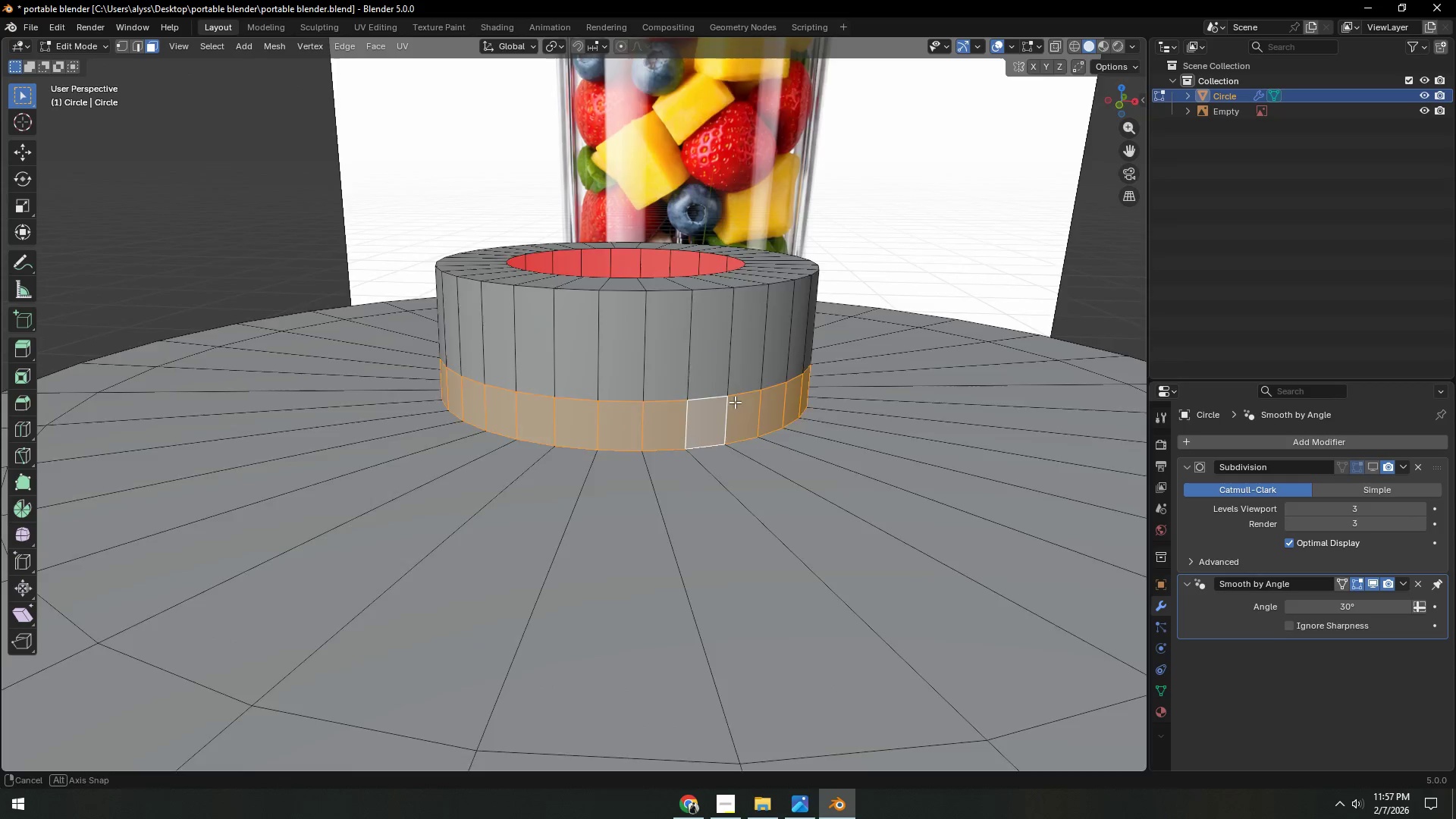 
scroll: coordinate [764, 420], scroll_direction: up, amount: 1.0
 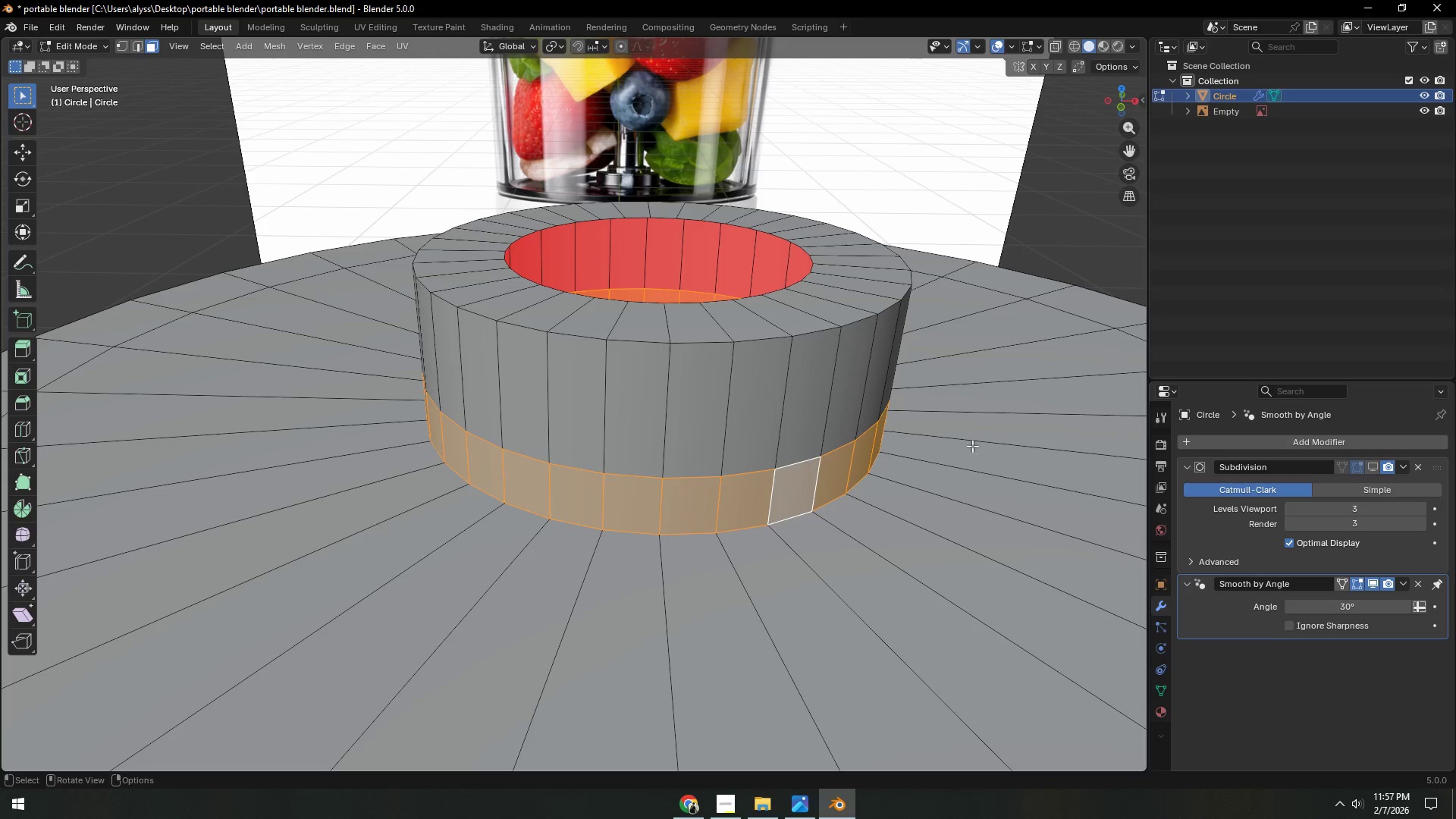 
key(E)
 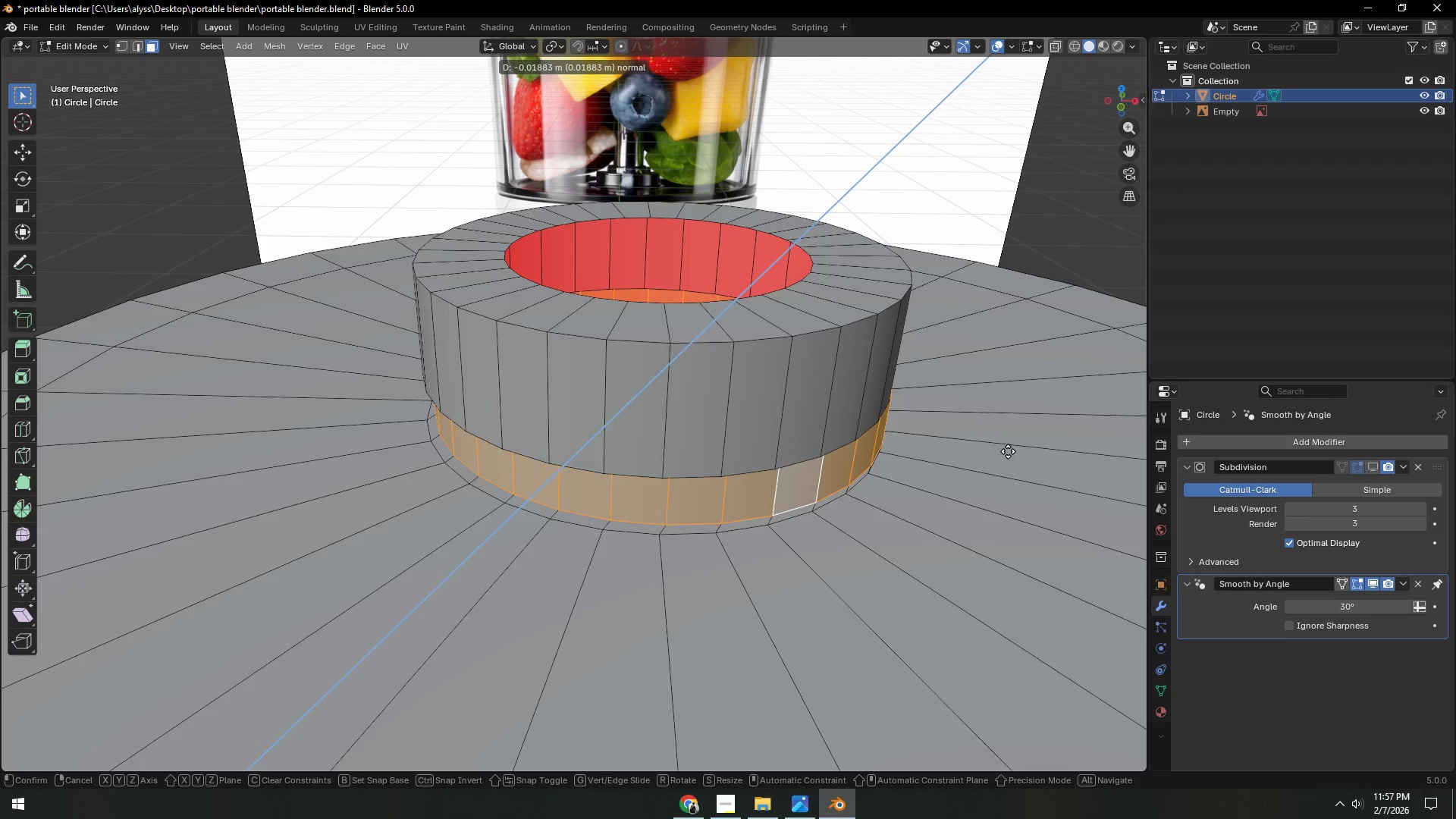 
right_click([1008, 451])
 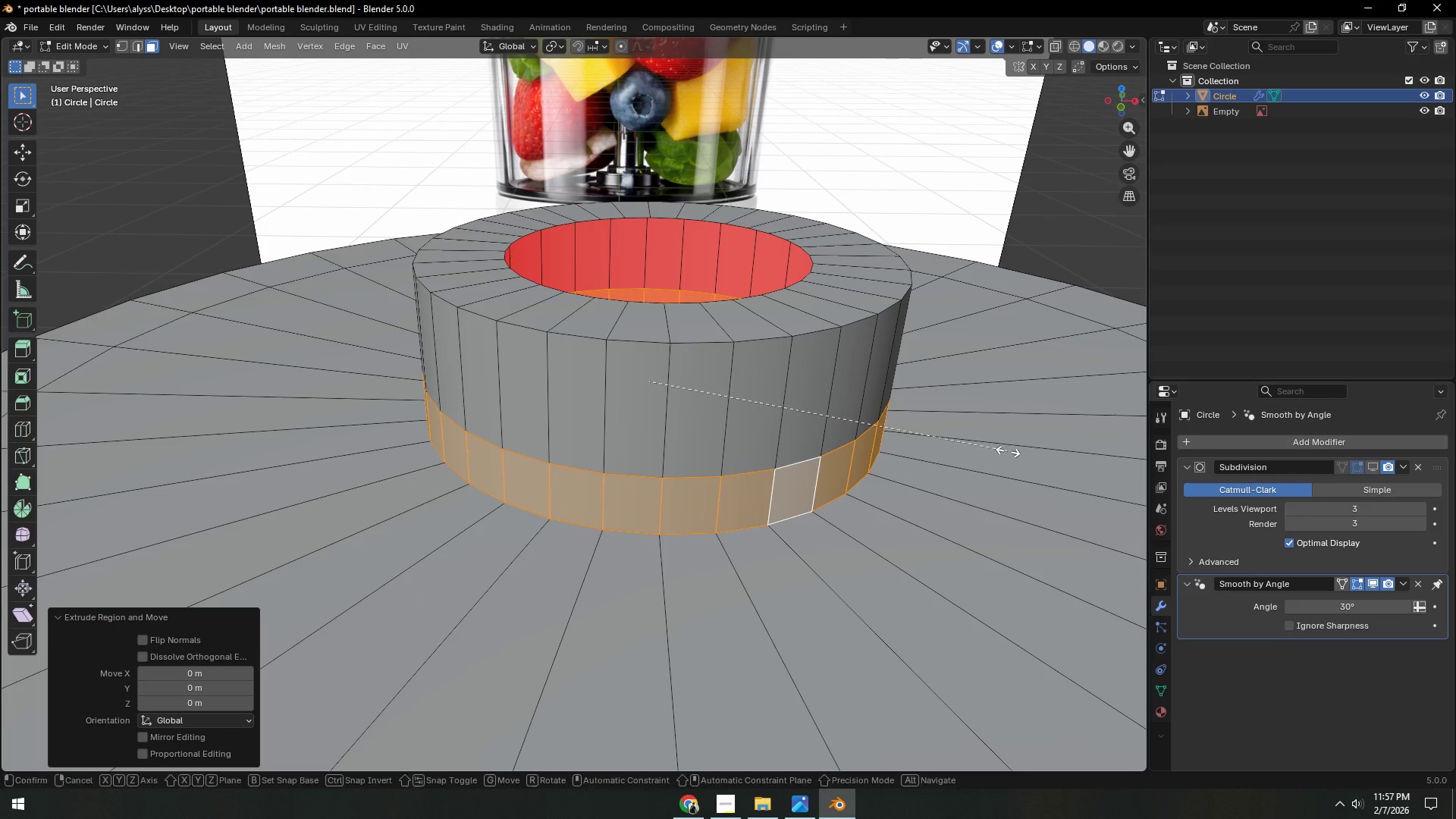 
type(sZ)
 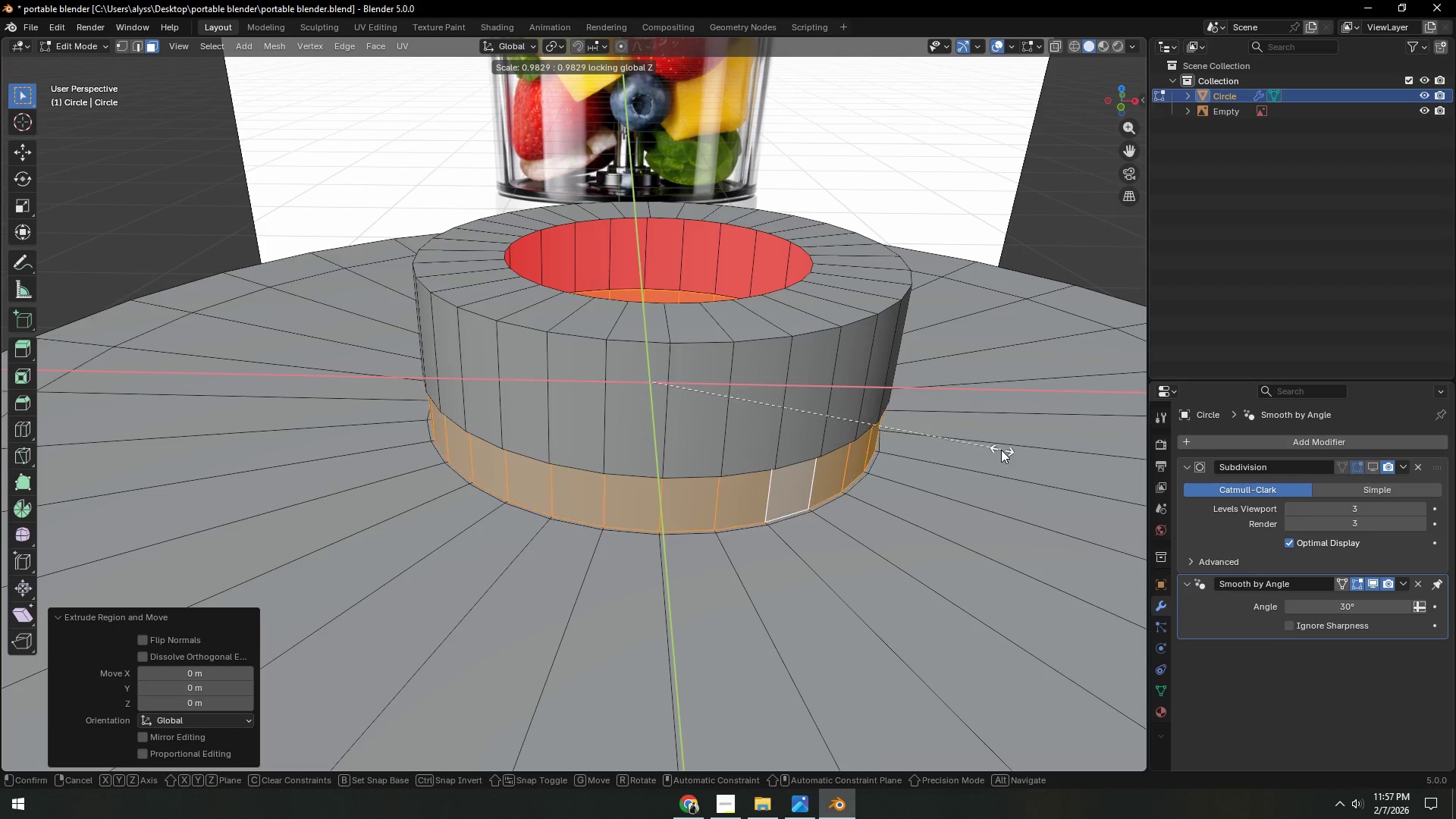 
left_click([907, 427])
 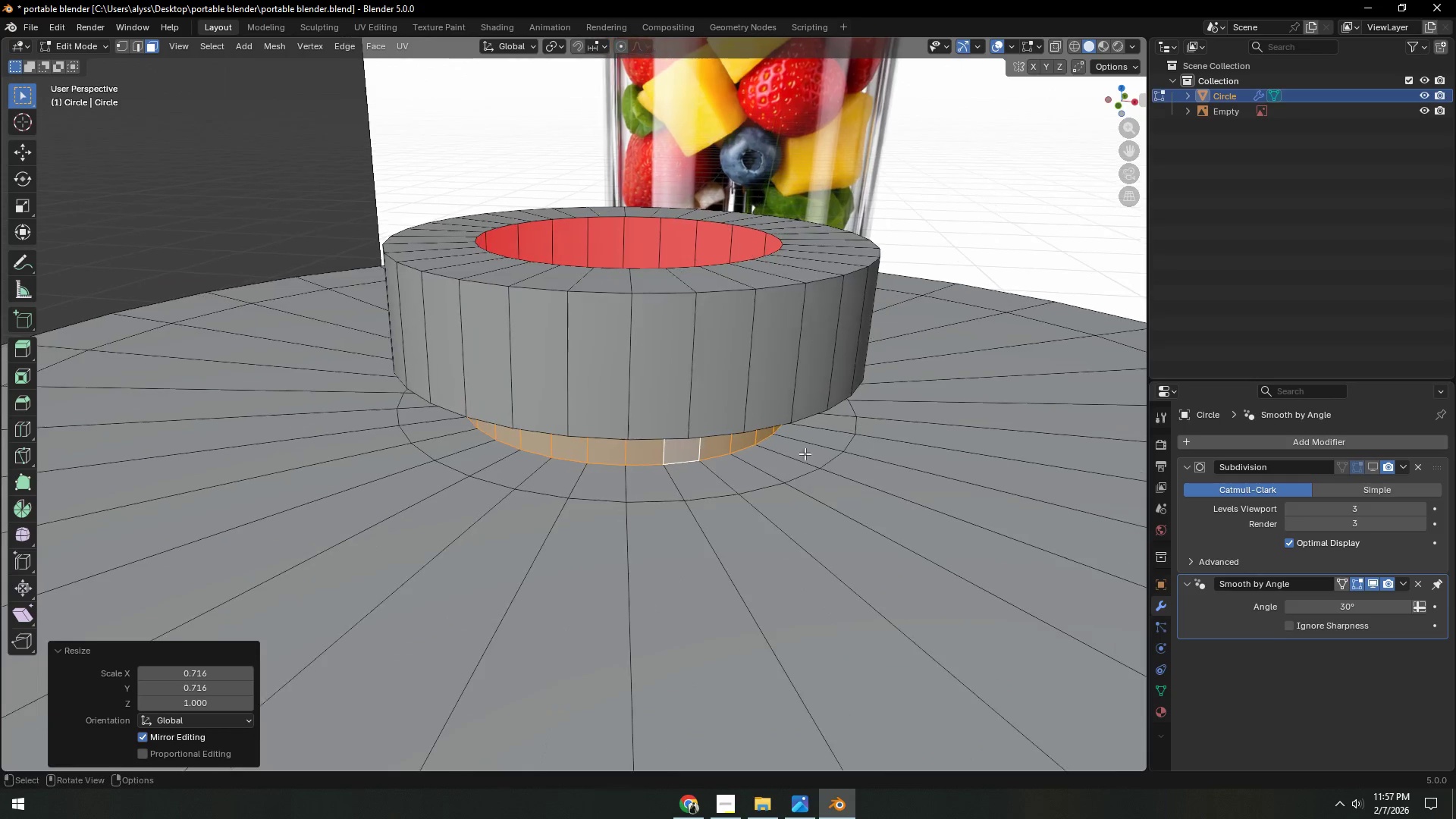 
hold_key(key=AltLeft, duration=0.56)
left_click([659, 494])
 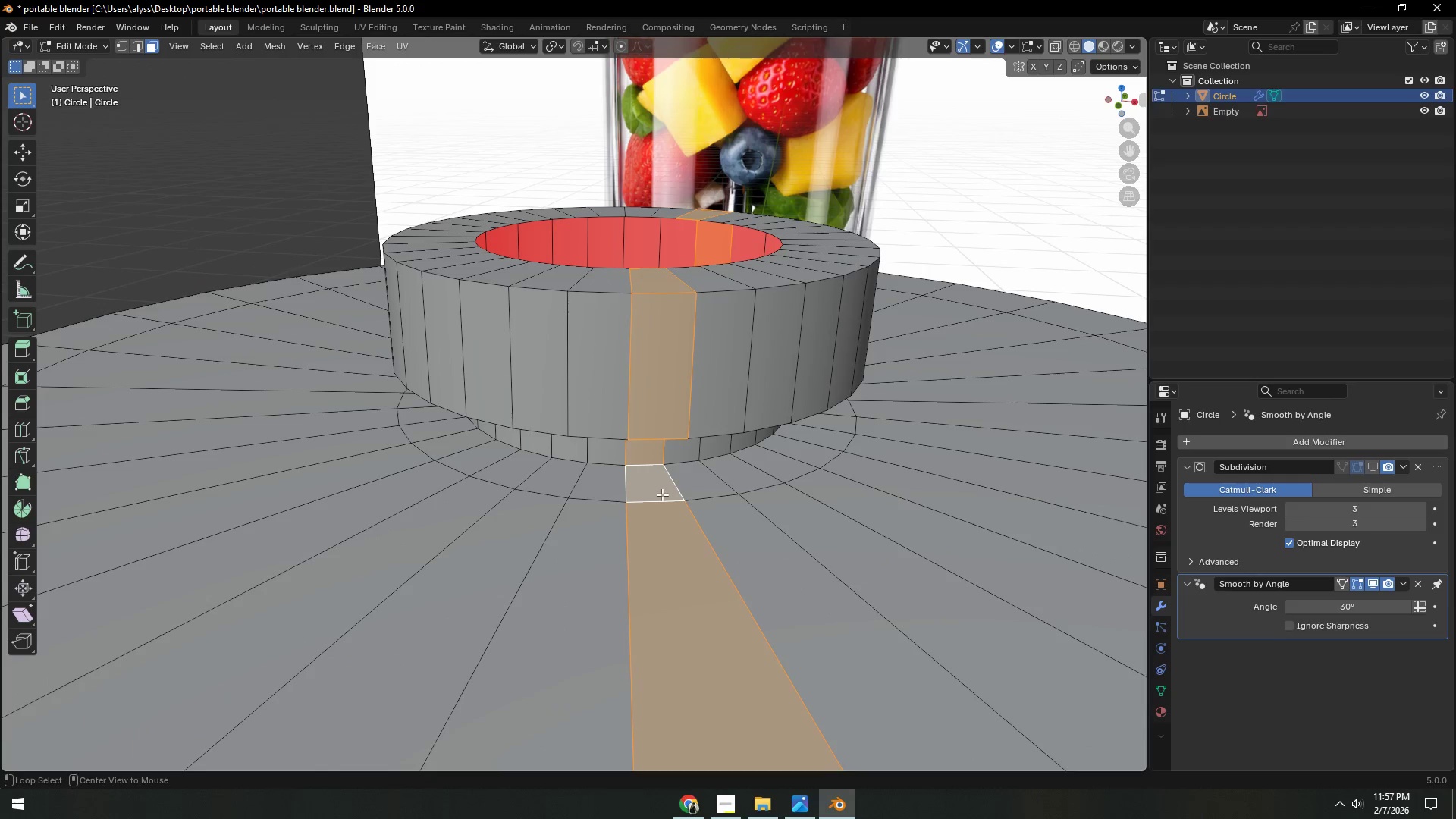 
key(2)
 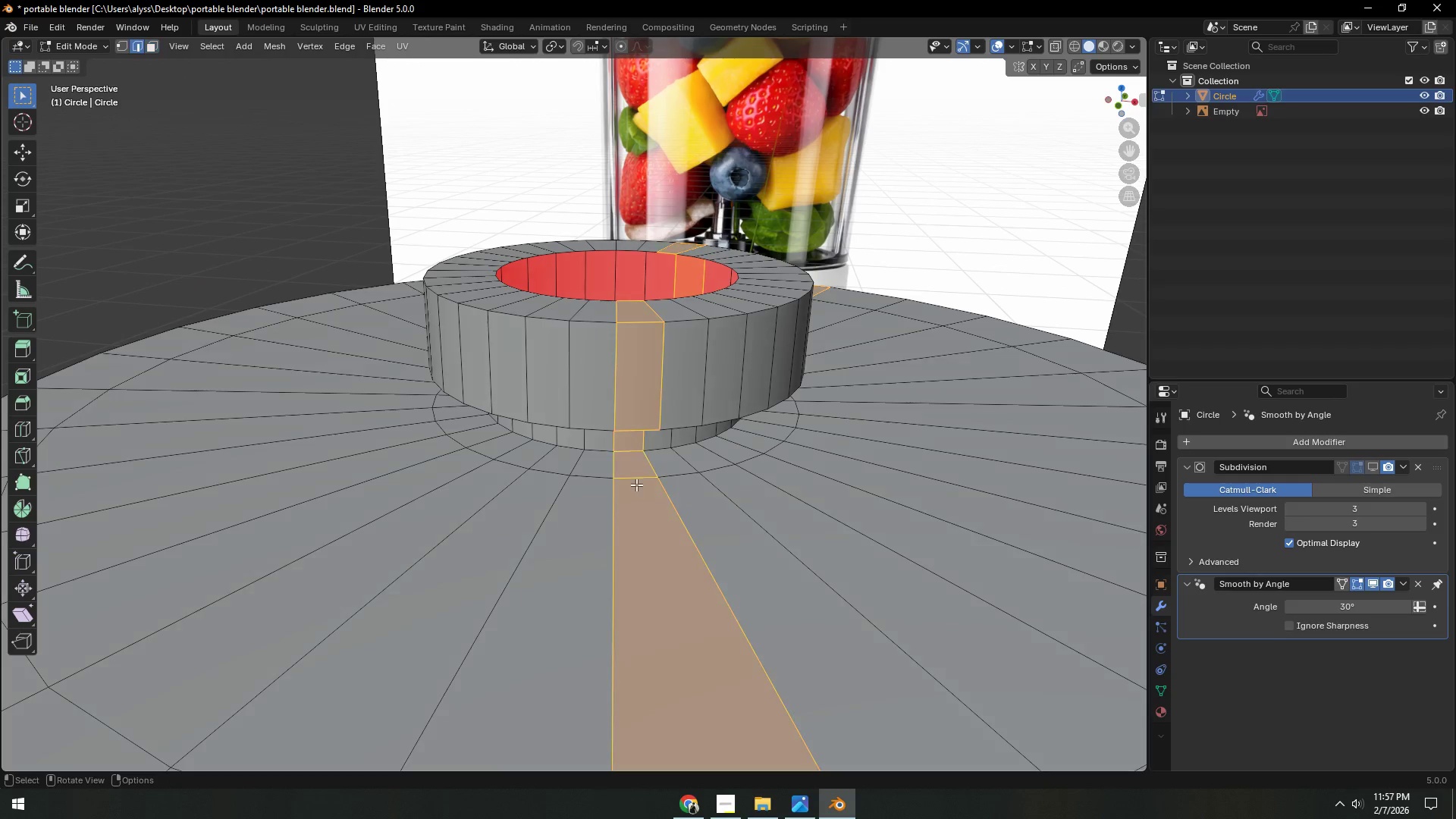 
scroll: coordinate [663, 494], scroll_direction: down, amount: 1.0
 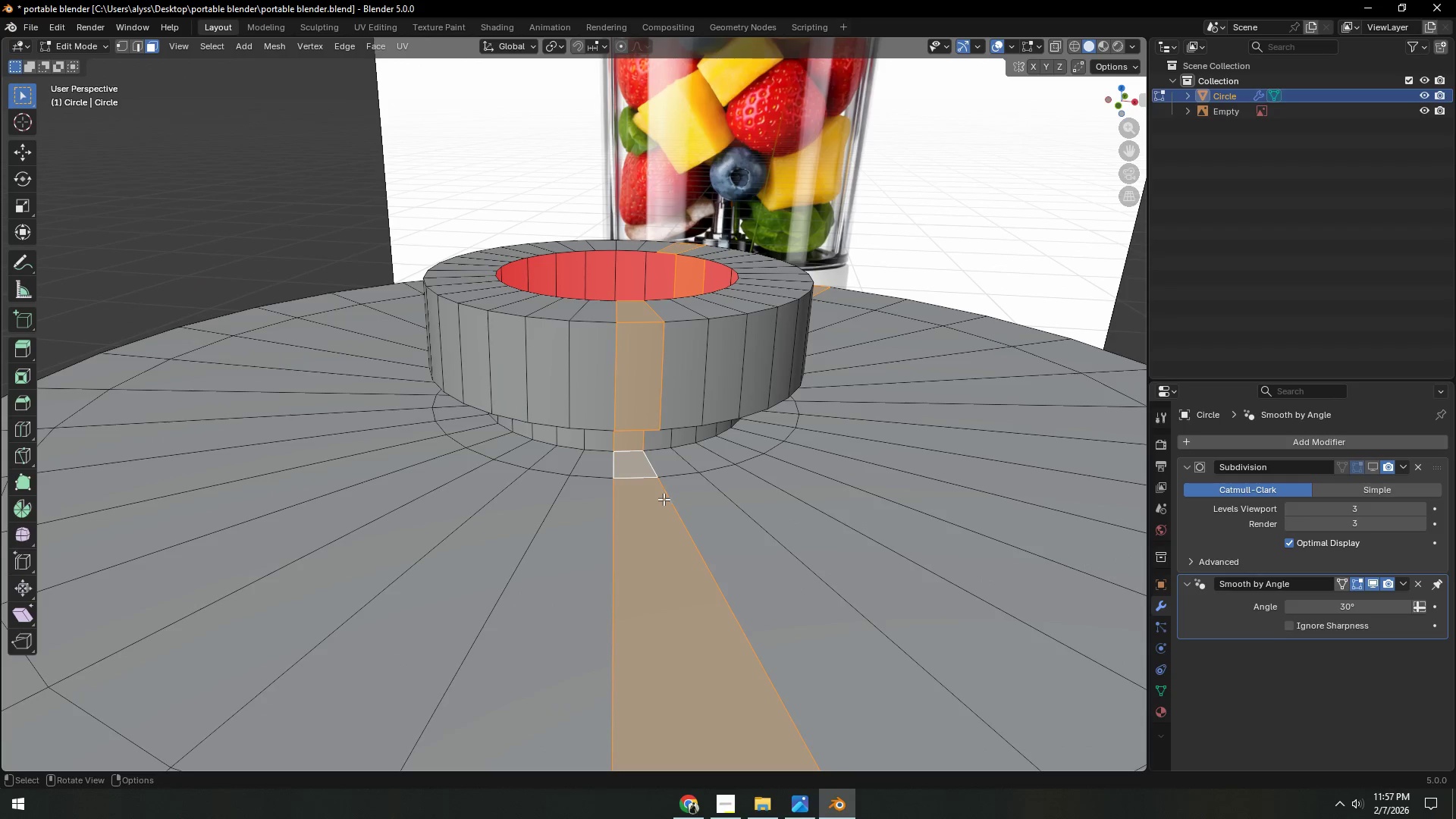 
hold_key(key=AltLeft, duration=0.5)
left_click([637, 482])
 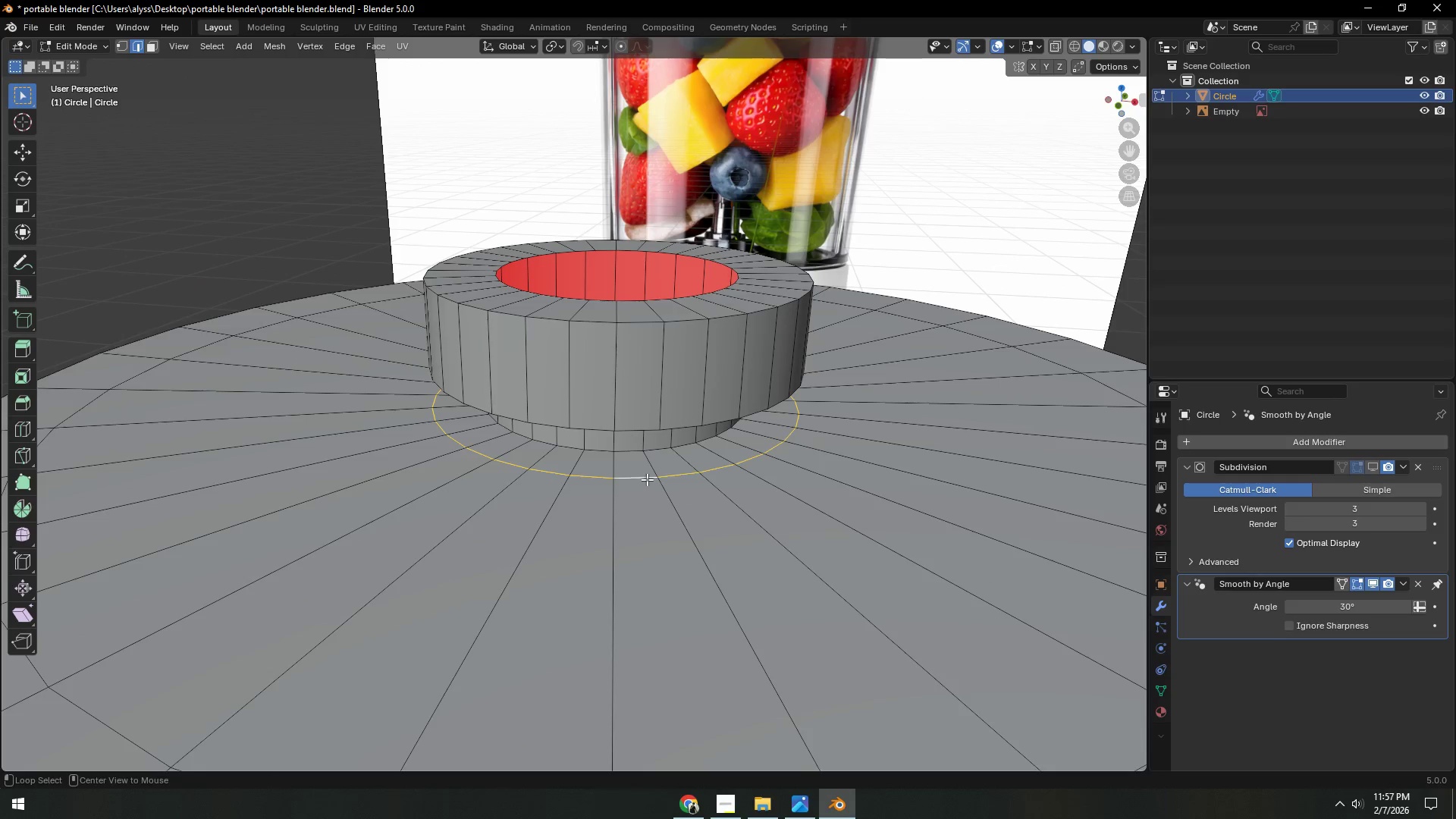 
scroll: coordinate [649, 479], scroll_direction: down, amount: 1.0
 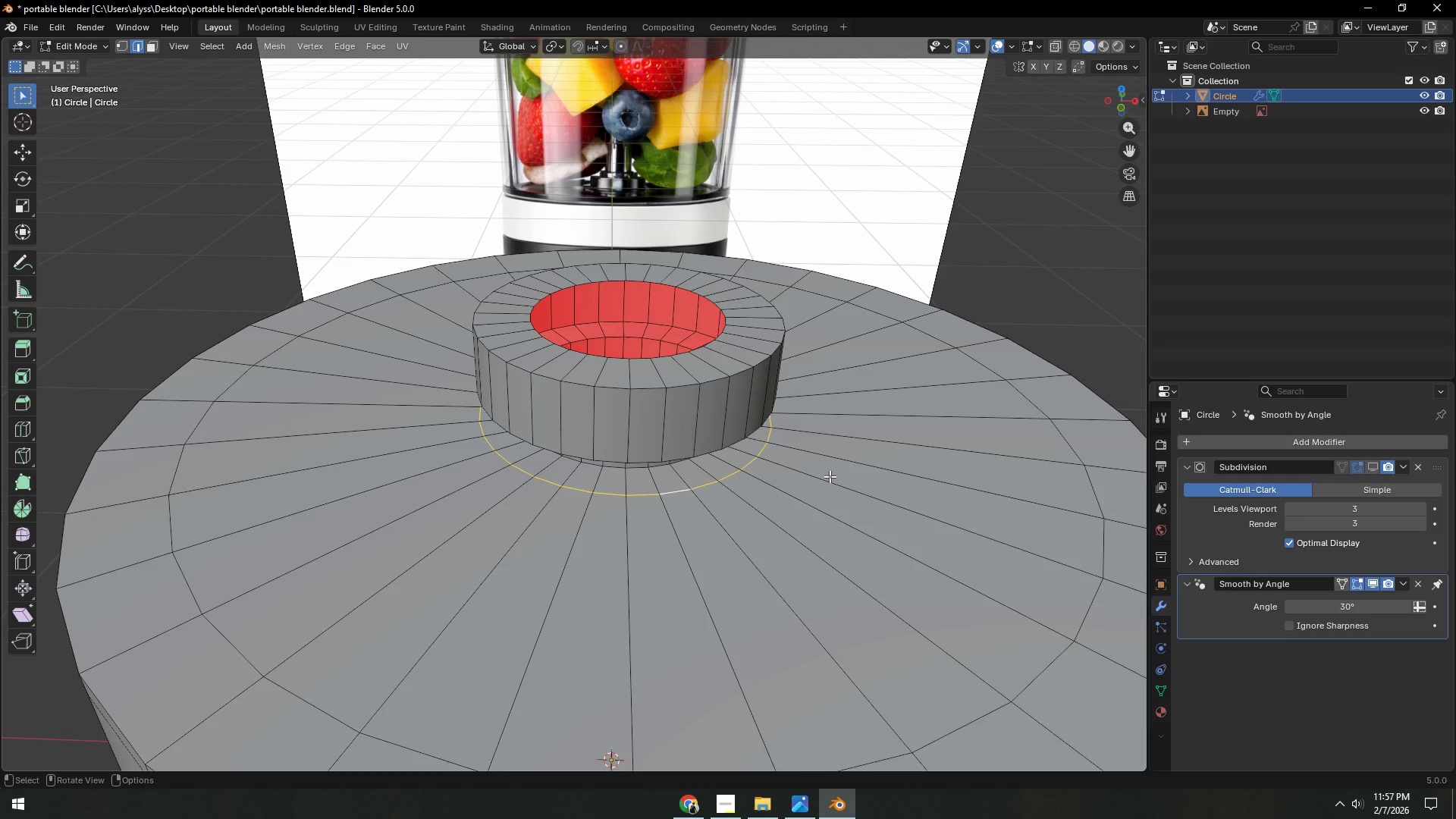 
type(ss)
 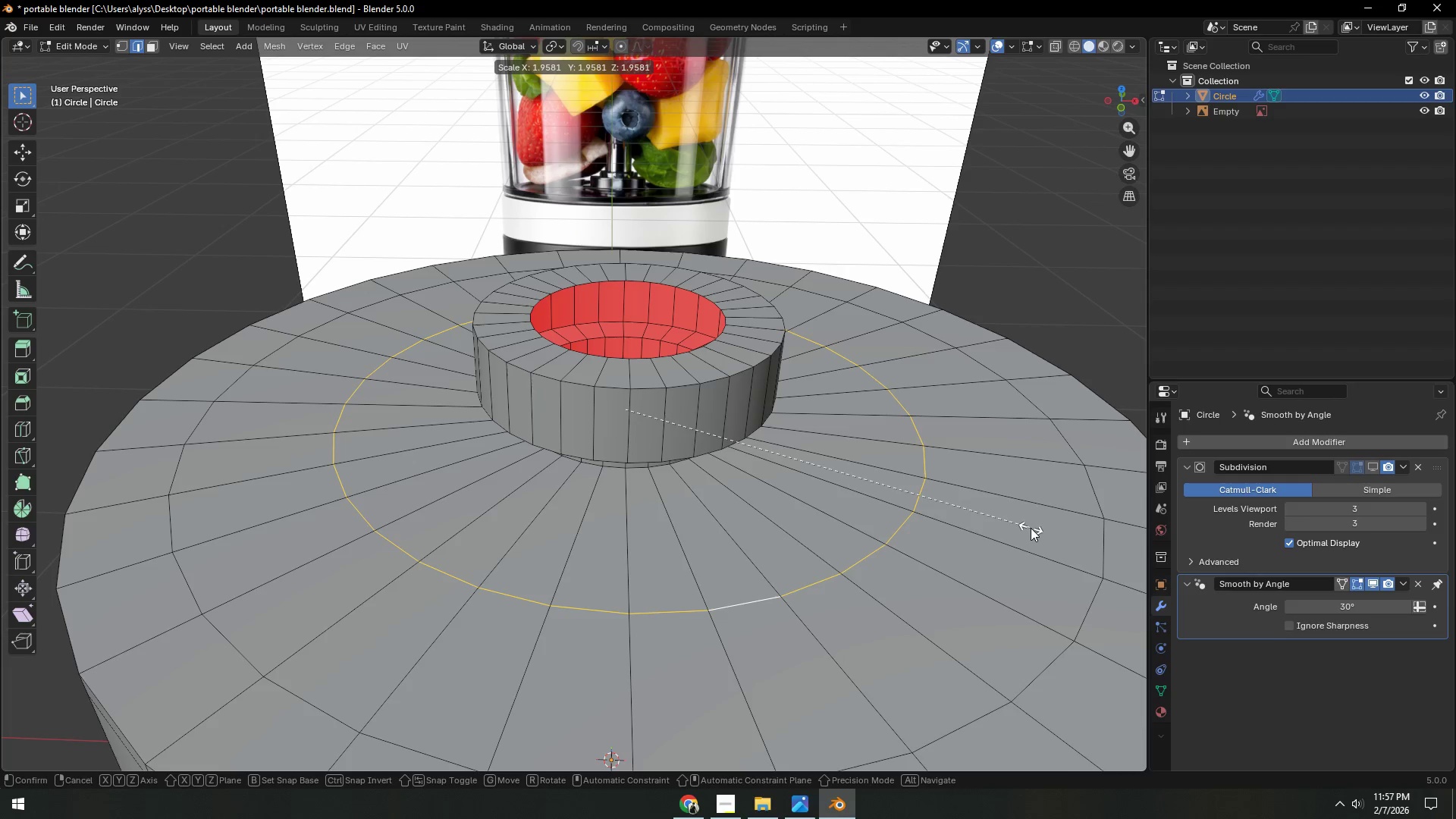 
left_click([1031, 527])
 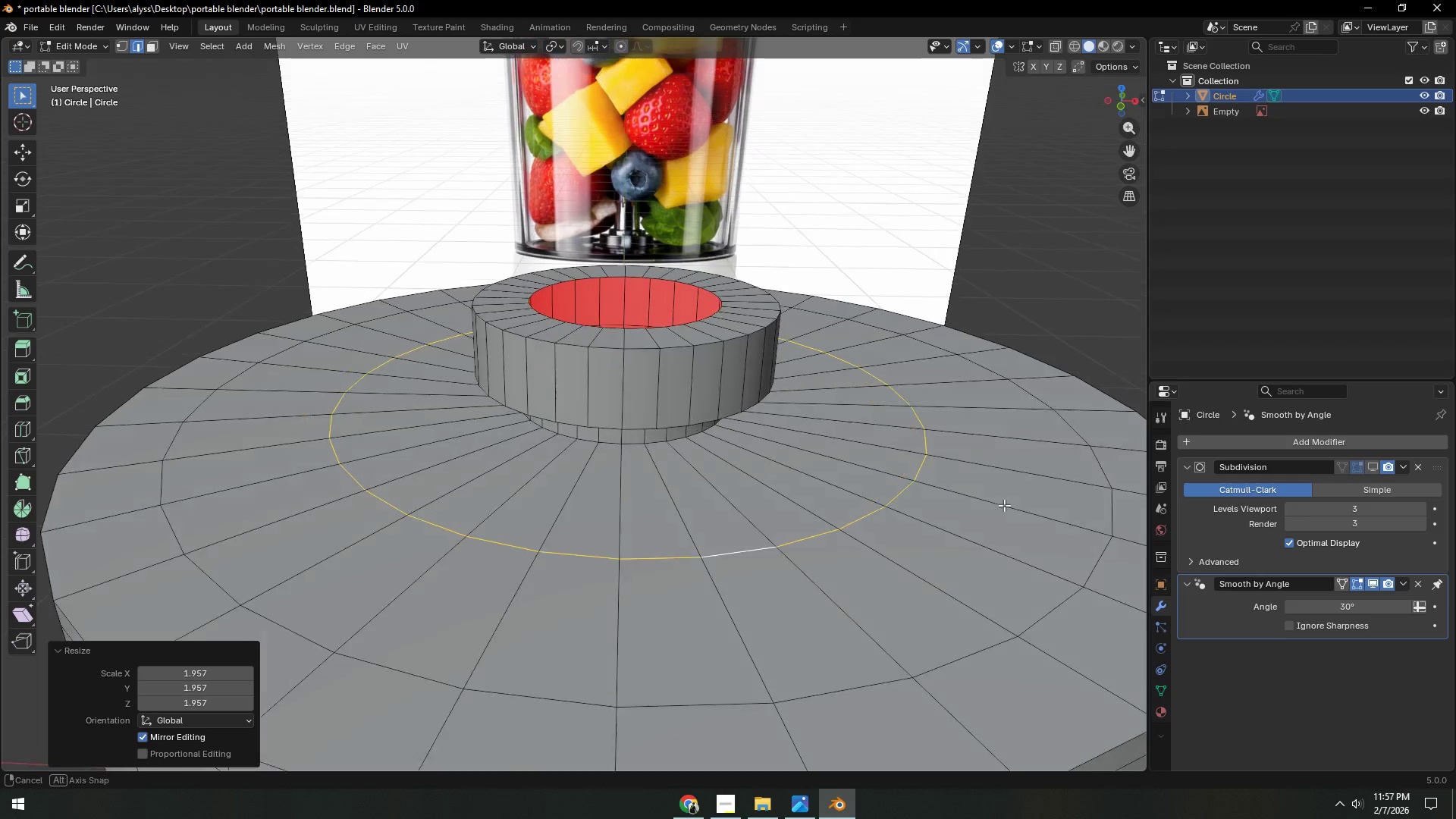 
scroll: coordinate [887, 503], scroll_direction: up, amount: 2.0
 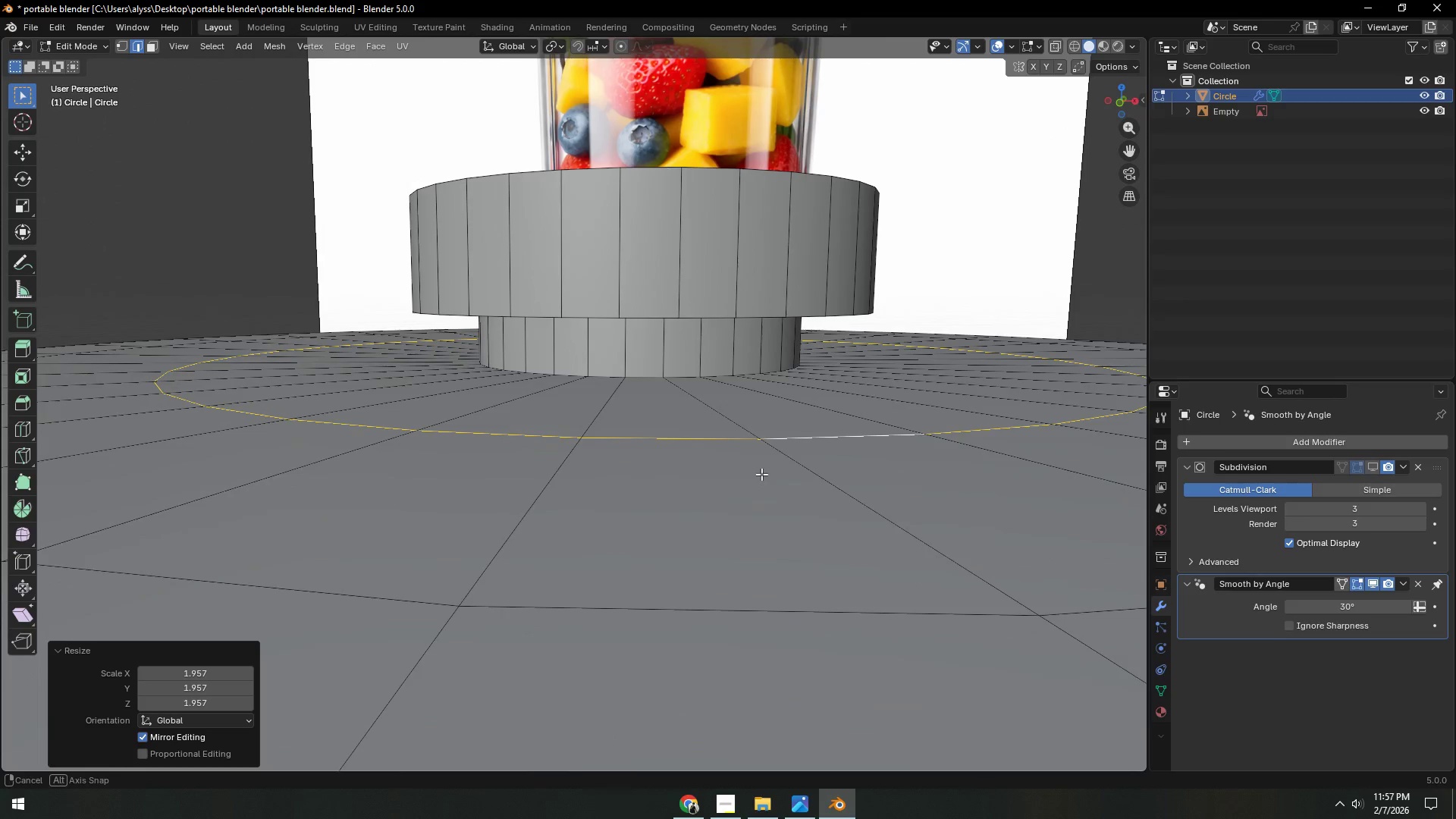 
hold_key(key=AltLeft, duration=0.42)
 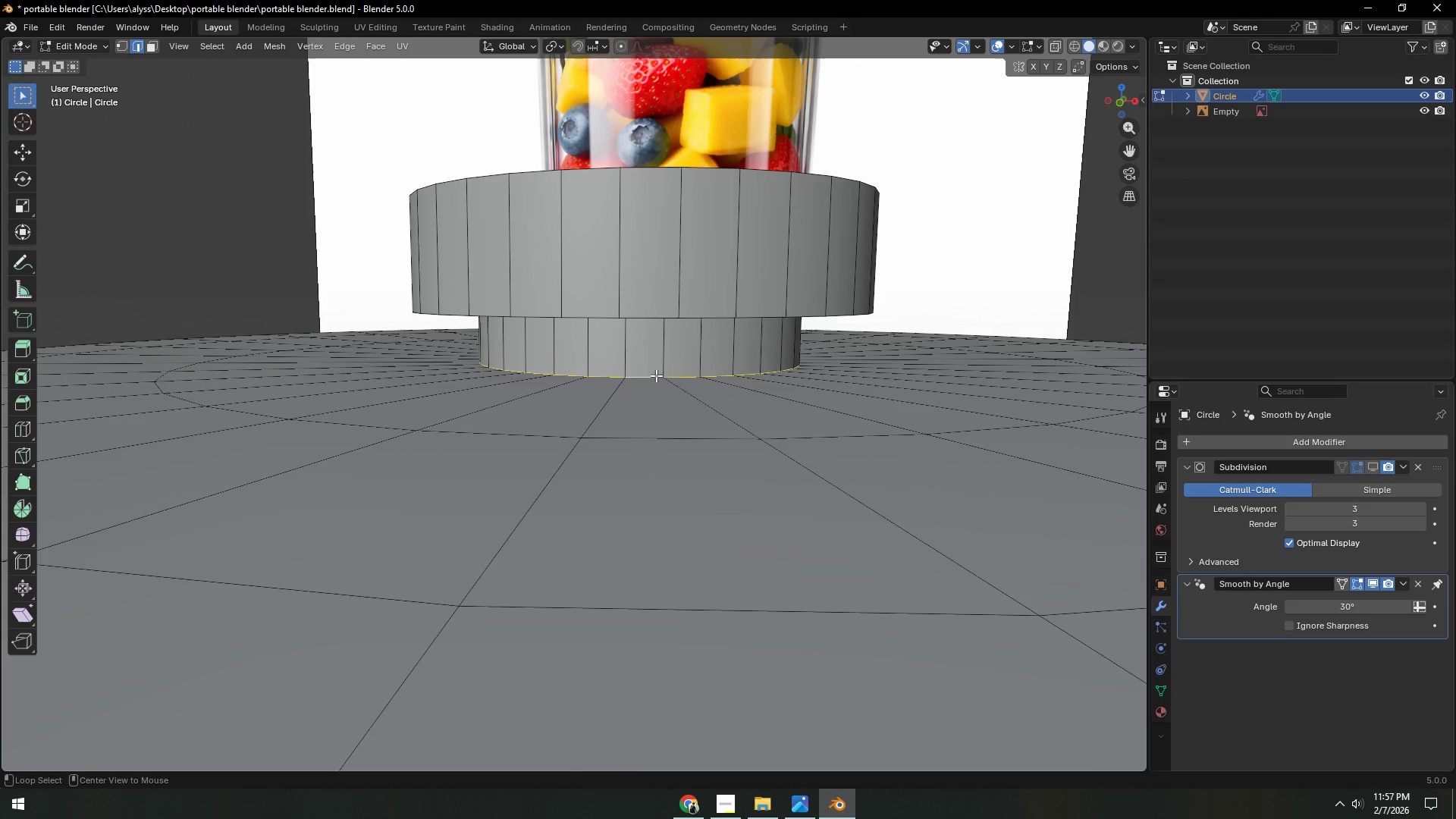 
hold_key(key=ShiftLeft, duration=0.31)
 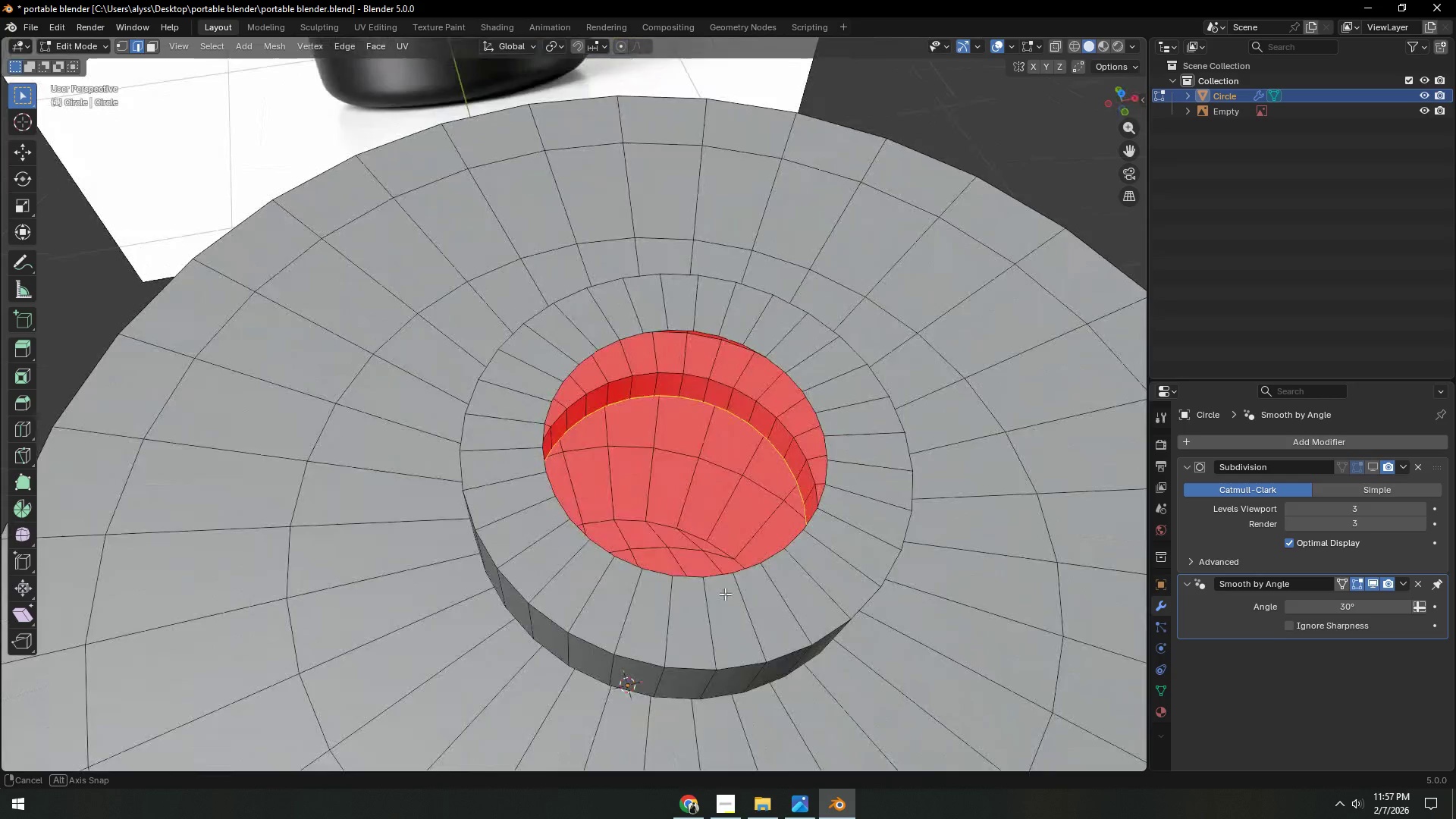 
hold_key(key=ShiftLeft, duration=1.0)
hold_key(key=AltLeft, duration=0.7)
left_click([781, 368])
 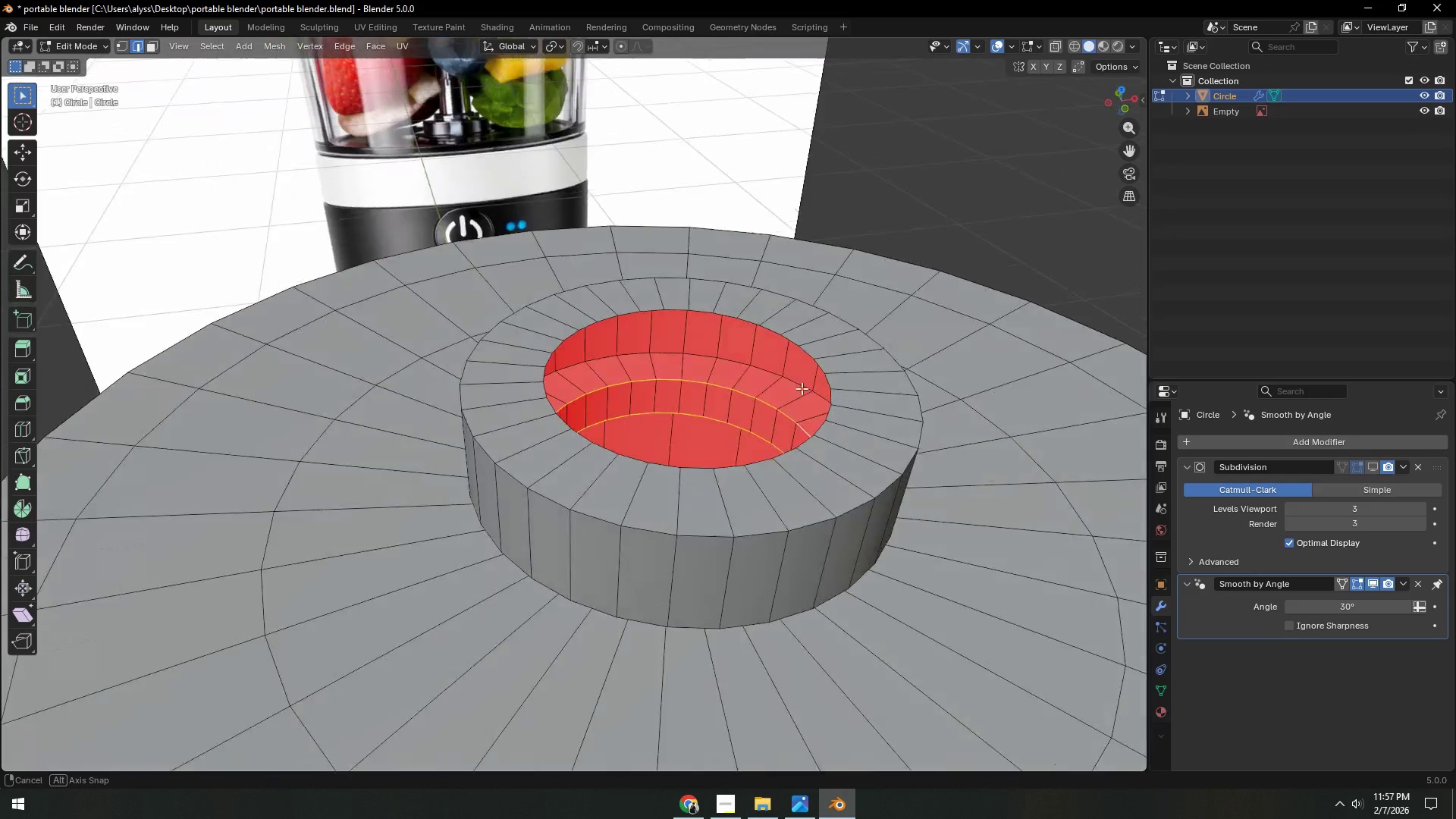 
hold_key(key=ShiftLeft, duration=1.09)
hold_key(key=AltLeft, duration=0.92)
left_click([732, 561])
 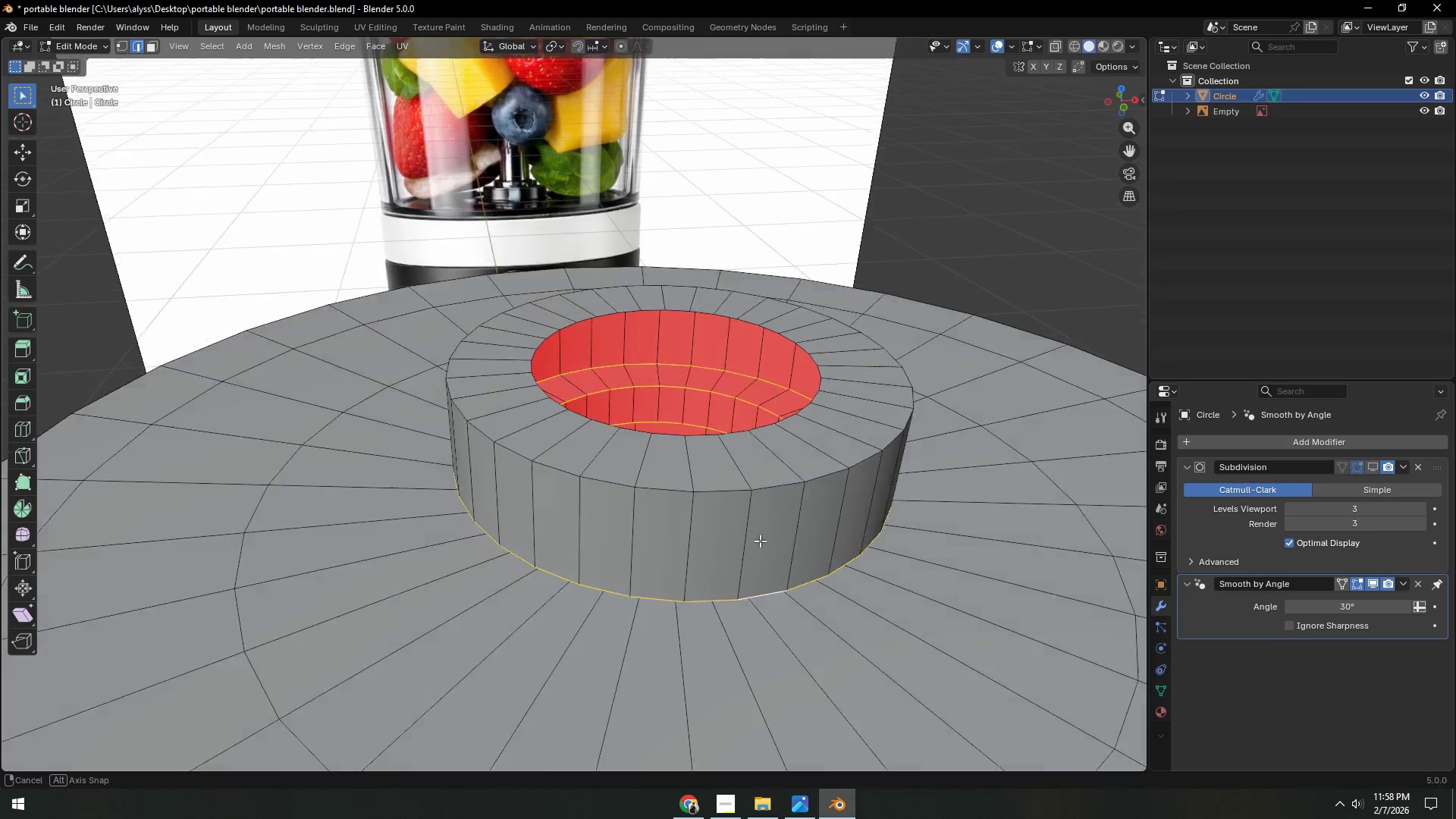 
hold_key(key=ShiftLeft, duration=0.5)
 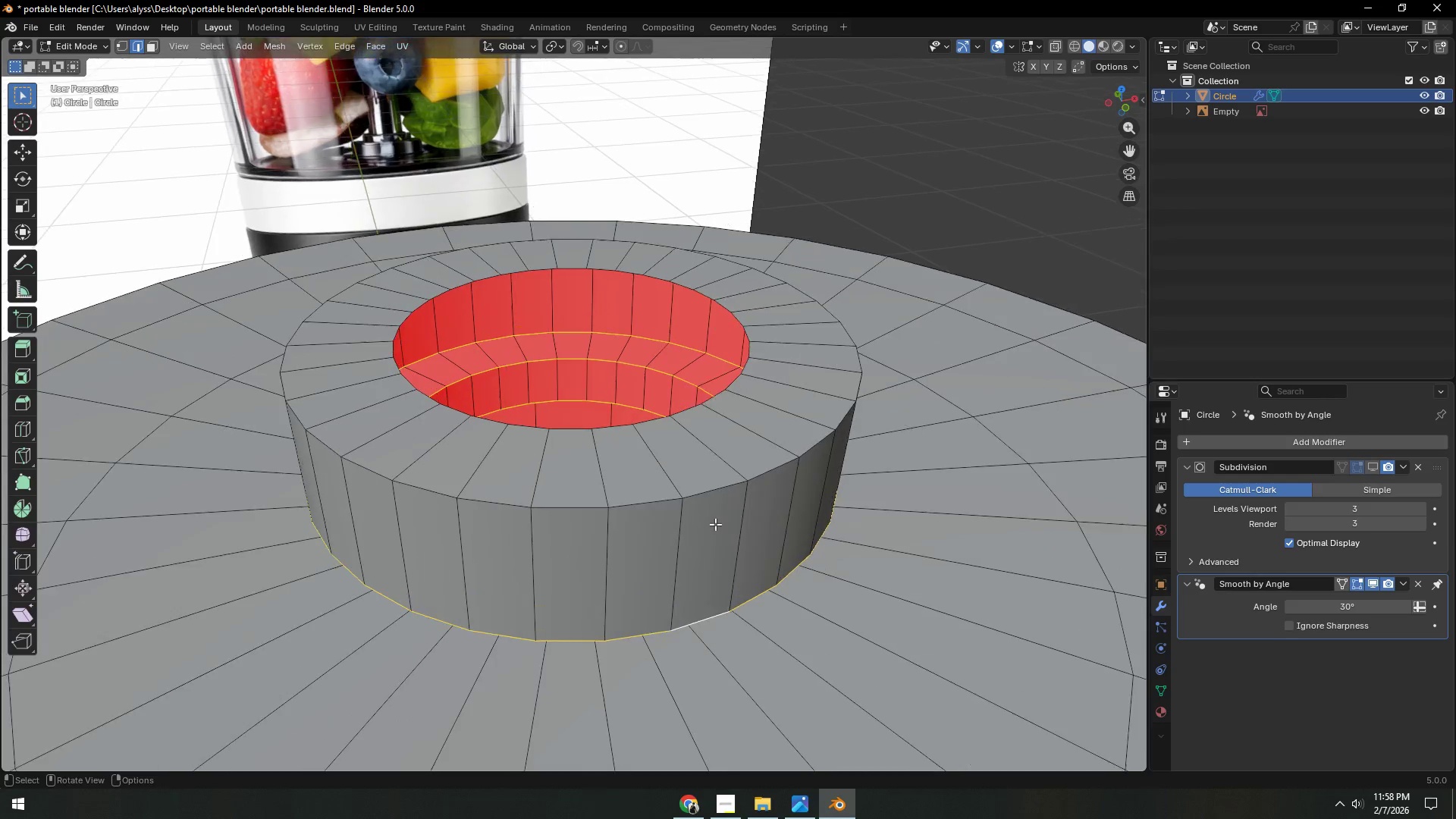 
hold_key(key=ShiftLeft, duration=0.59)
 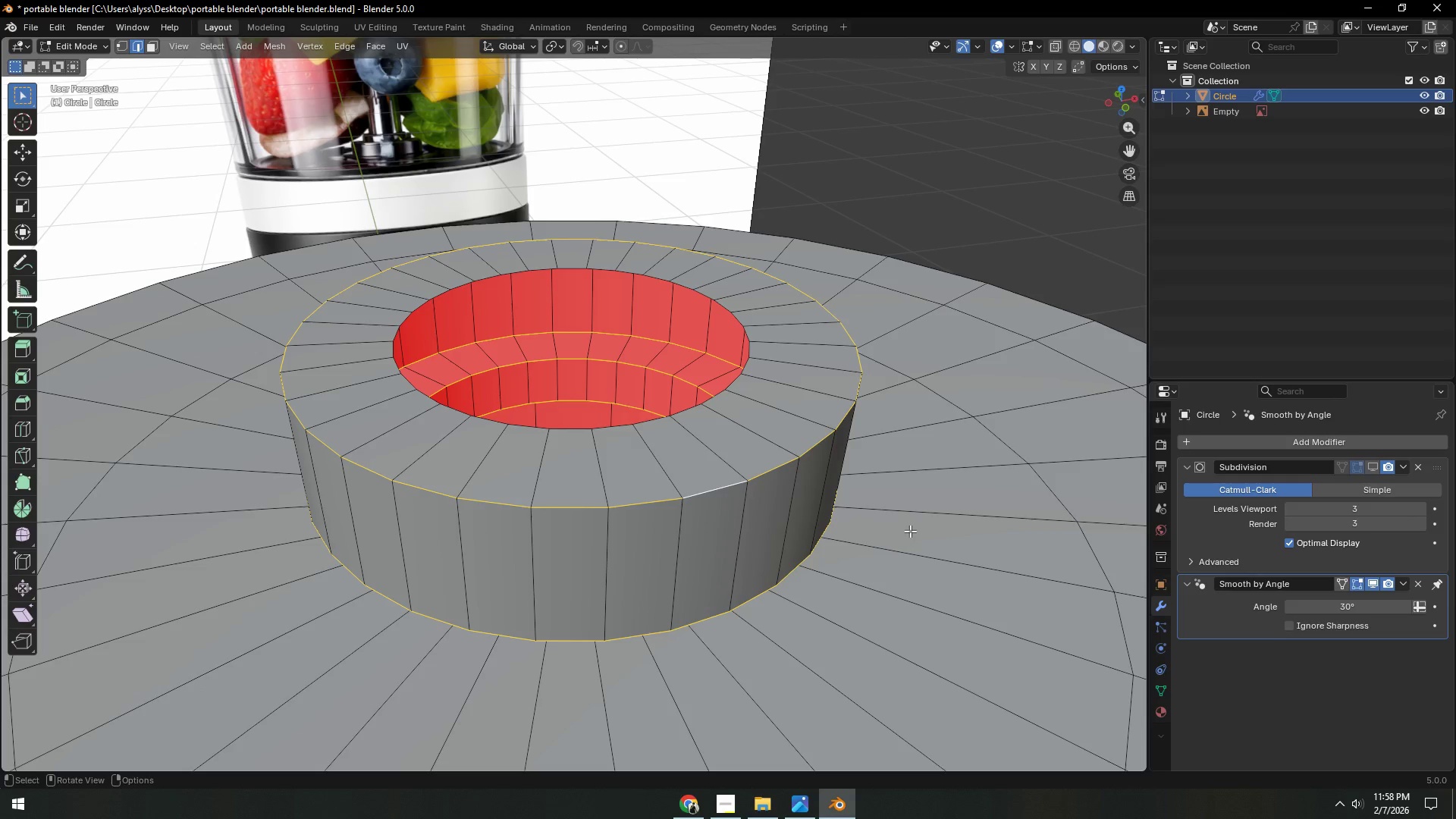 
scroll: coordinate [715, 524], scroll_direction: up, amount: 1.0
 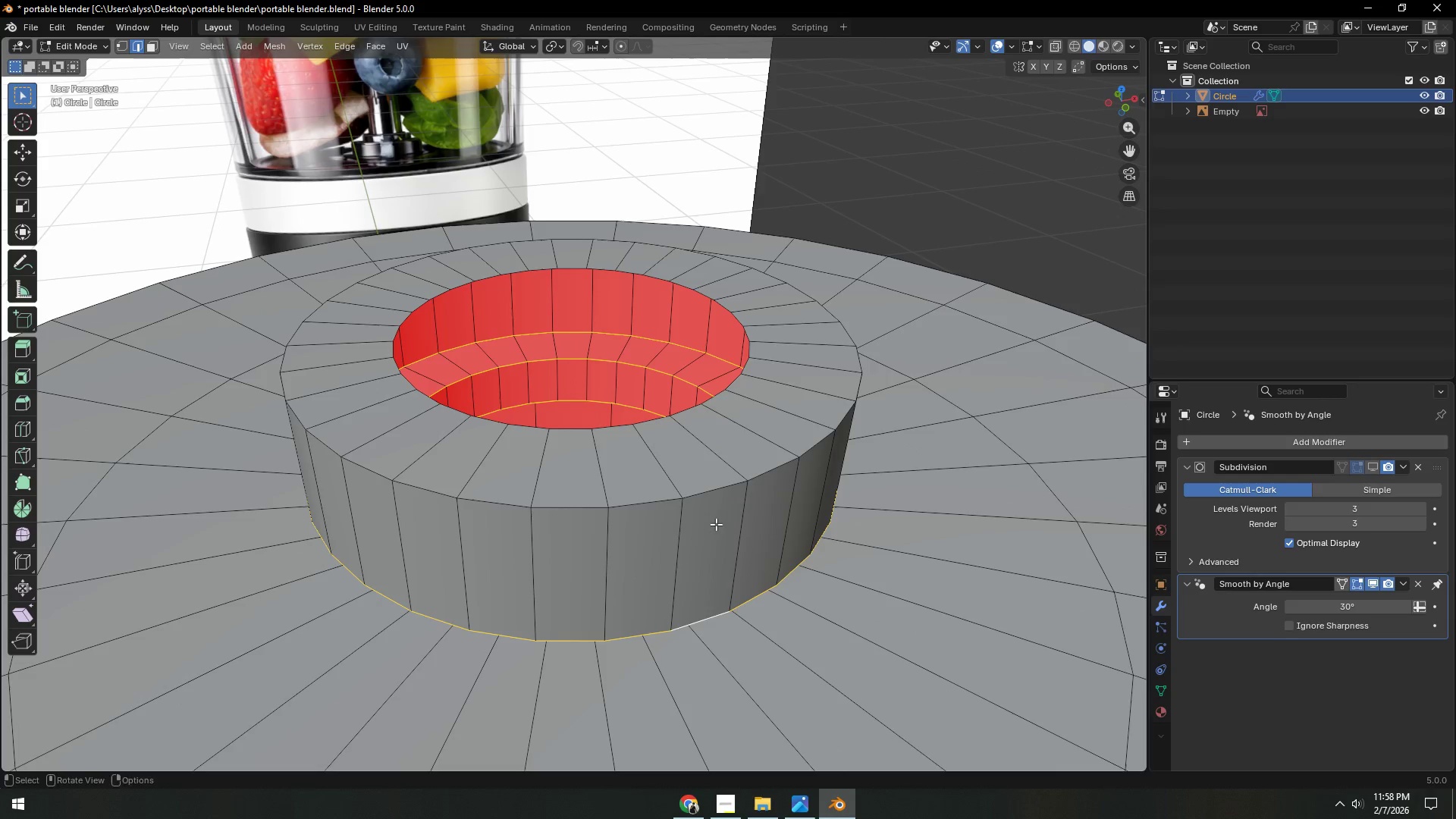 
hold_key(key=AltLeft, duration=0.34)
left_click([716, 495])
 